 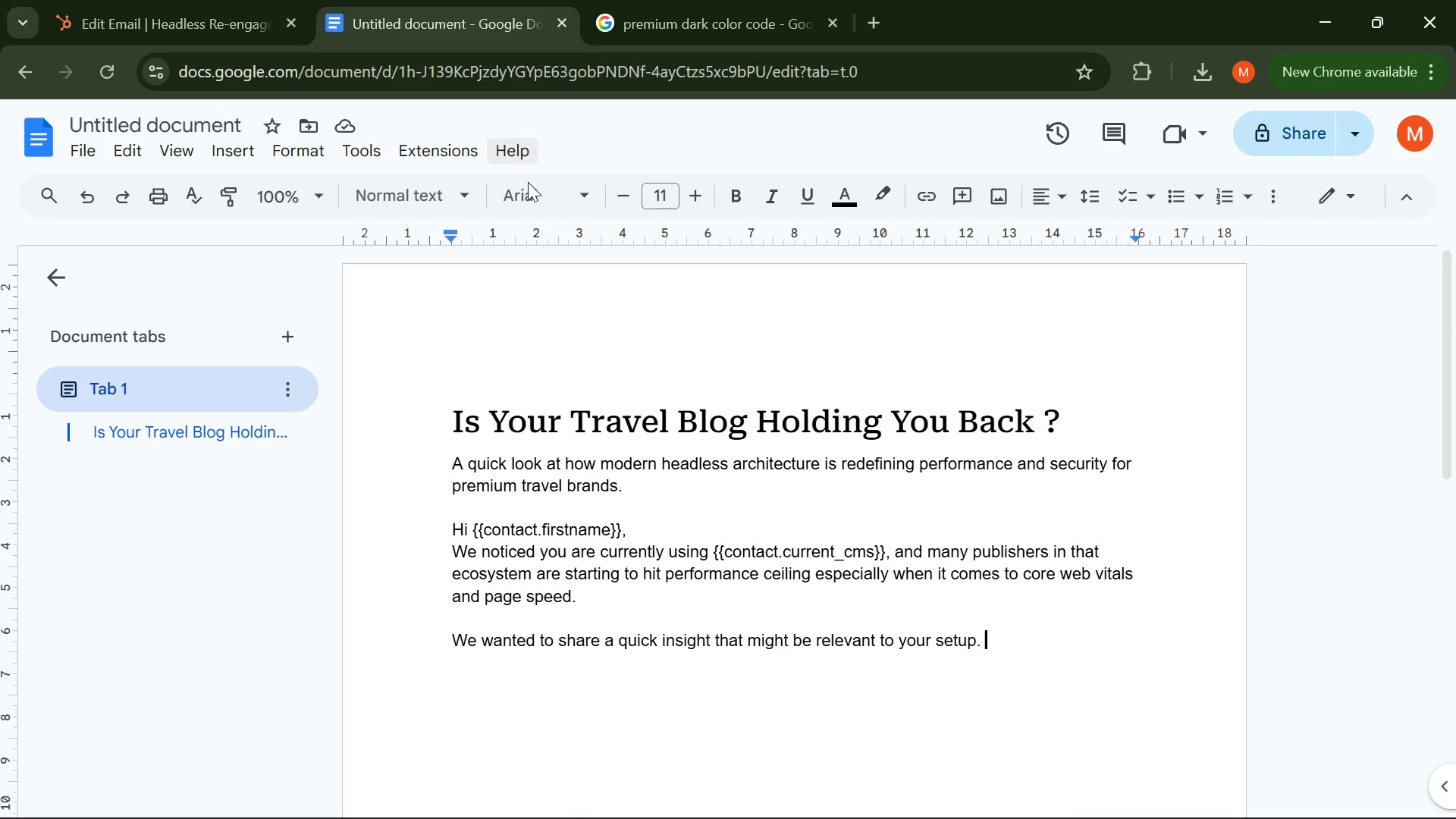 
left_click([209, 121])
 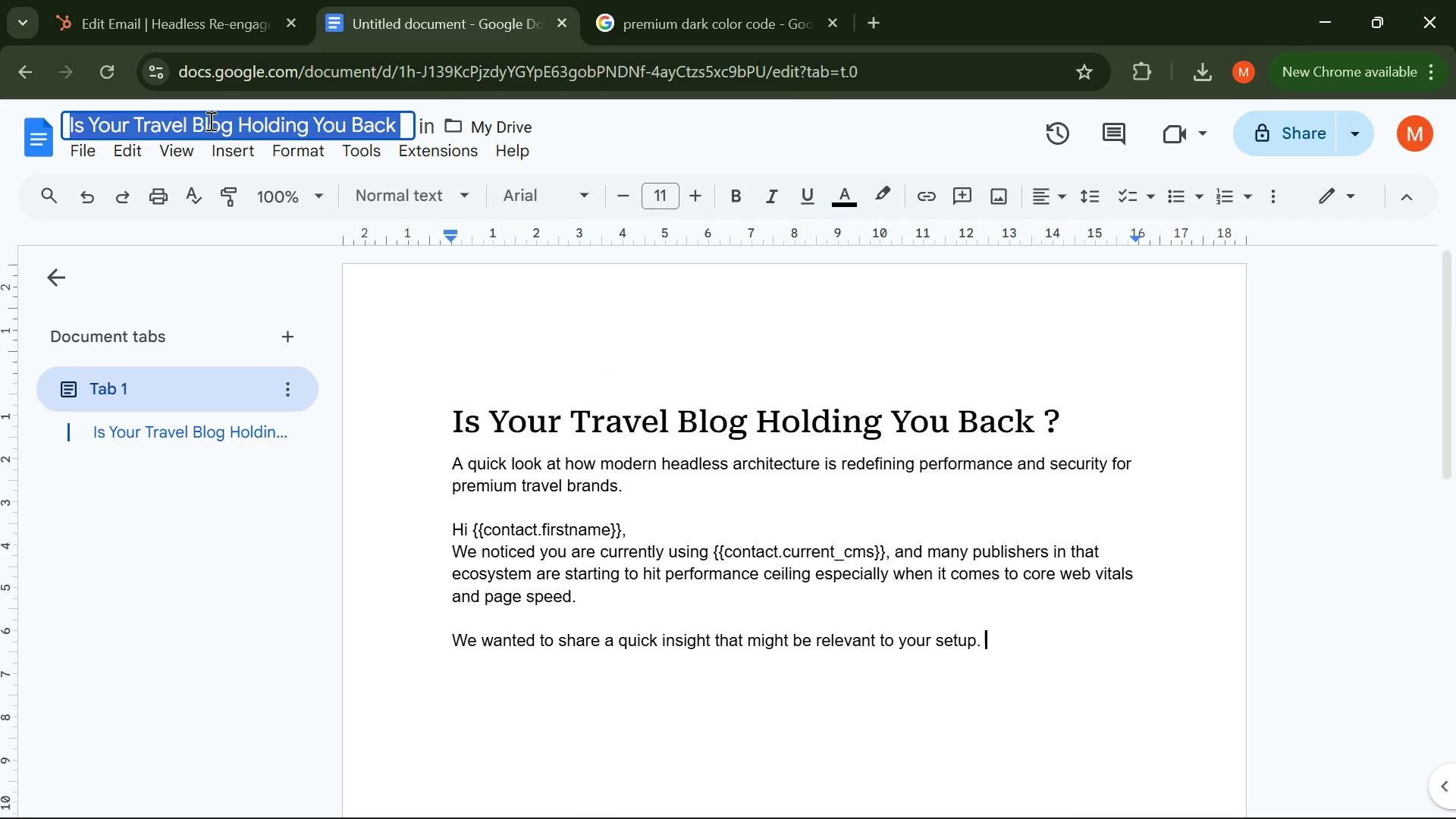 
type(Blog Draft )
 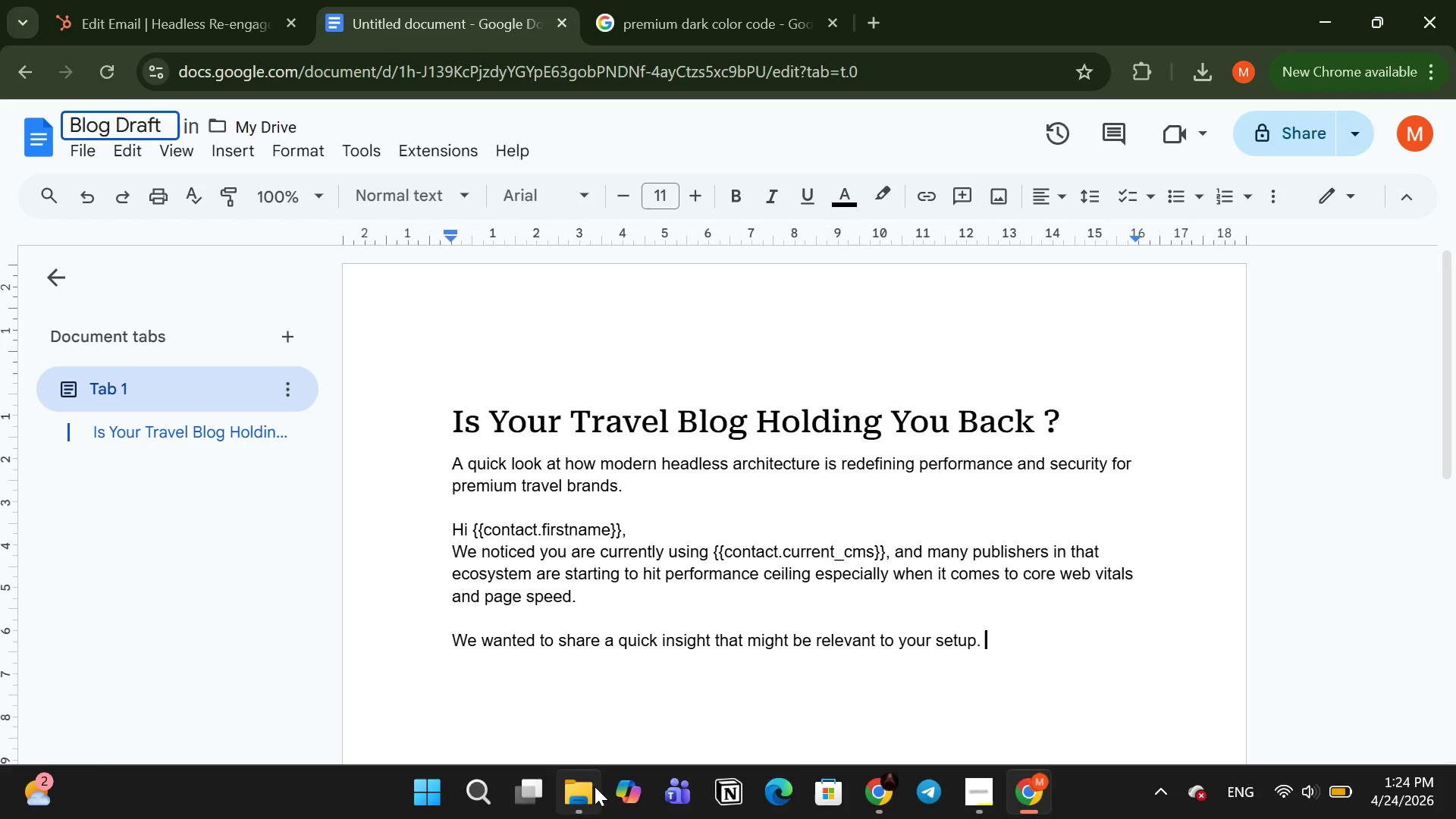 
left_click([874, 795])
 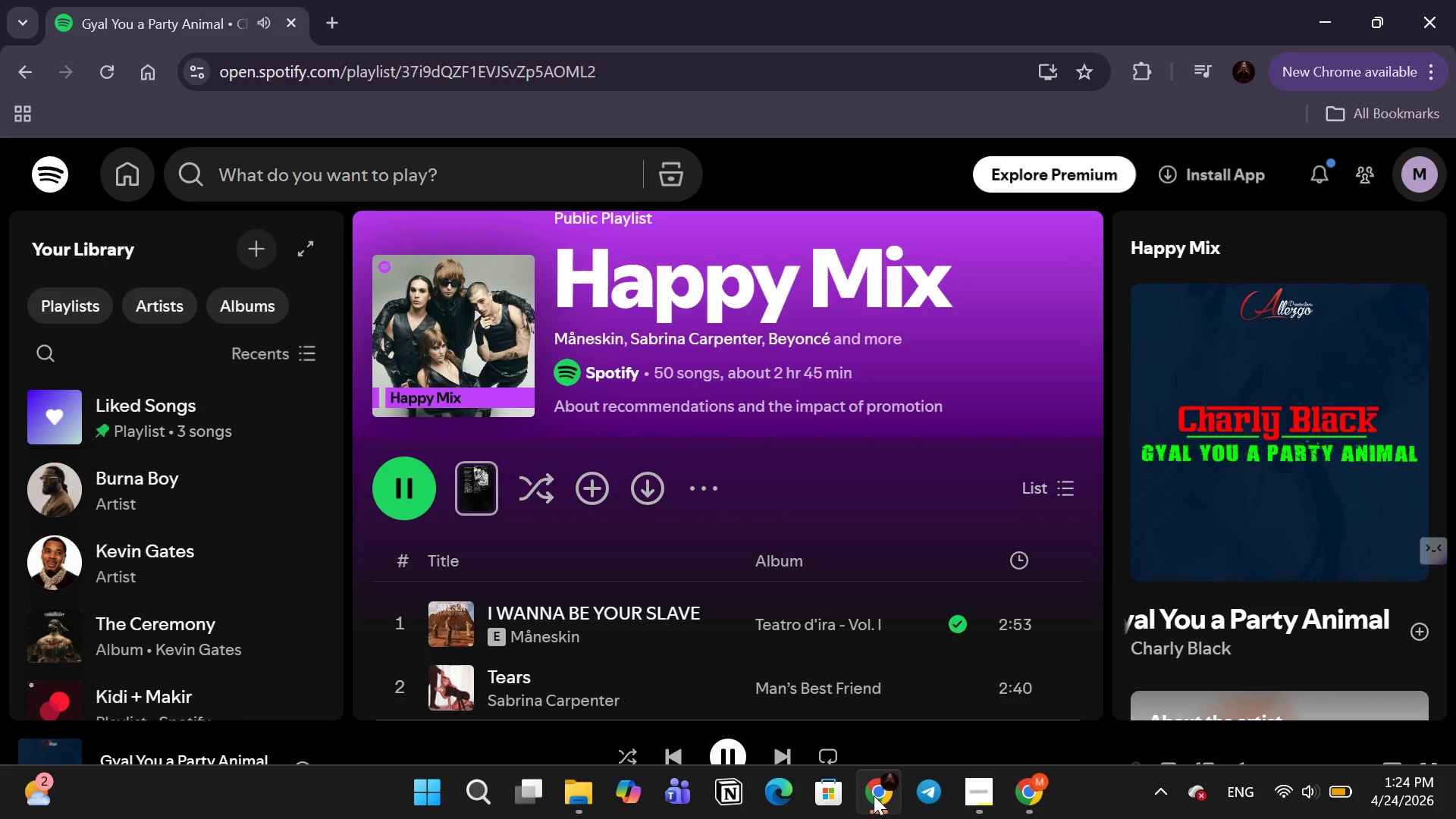 
scroll: coordinate [726, 567], scroll_direction: down, amount: 7.0
 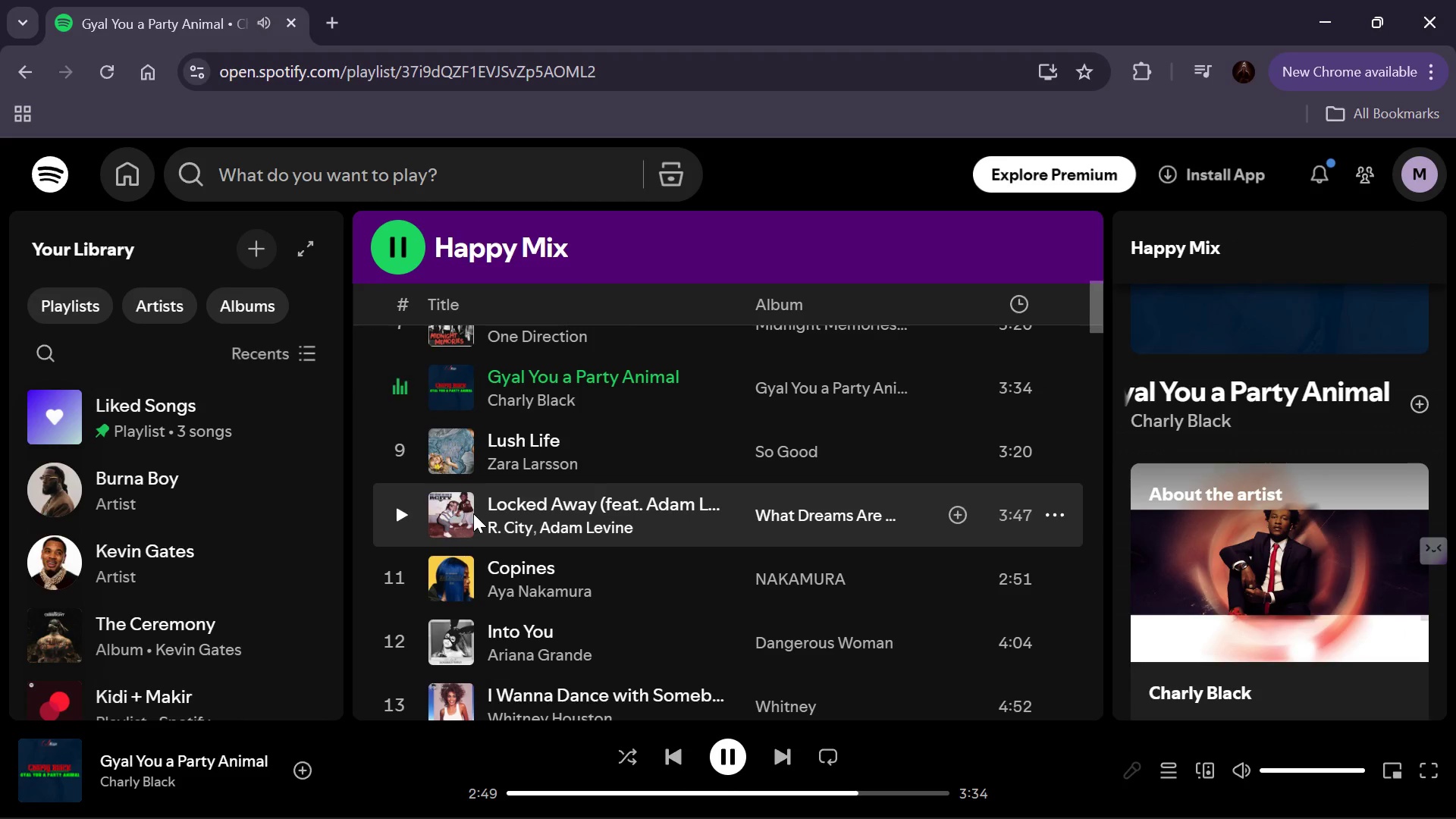 
scroll: coordinate [470, 495], scroll_direction: down, amount: 2.0
 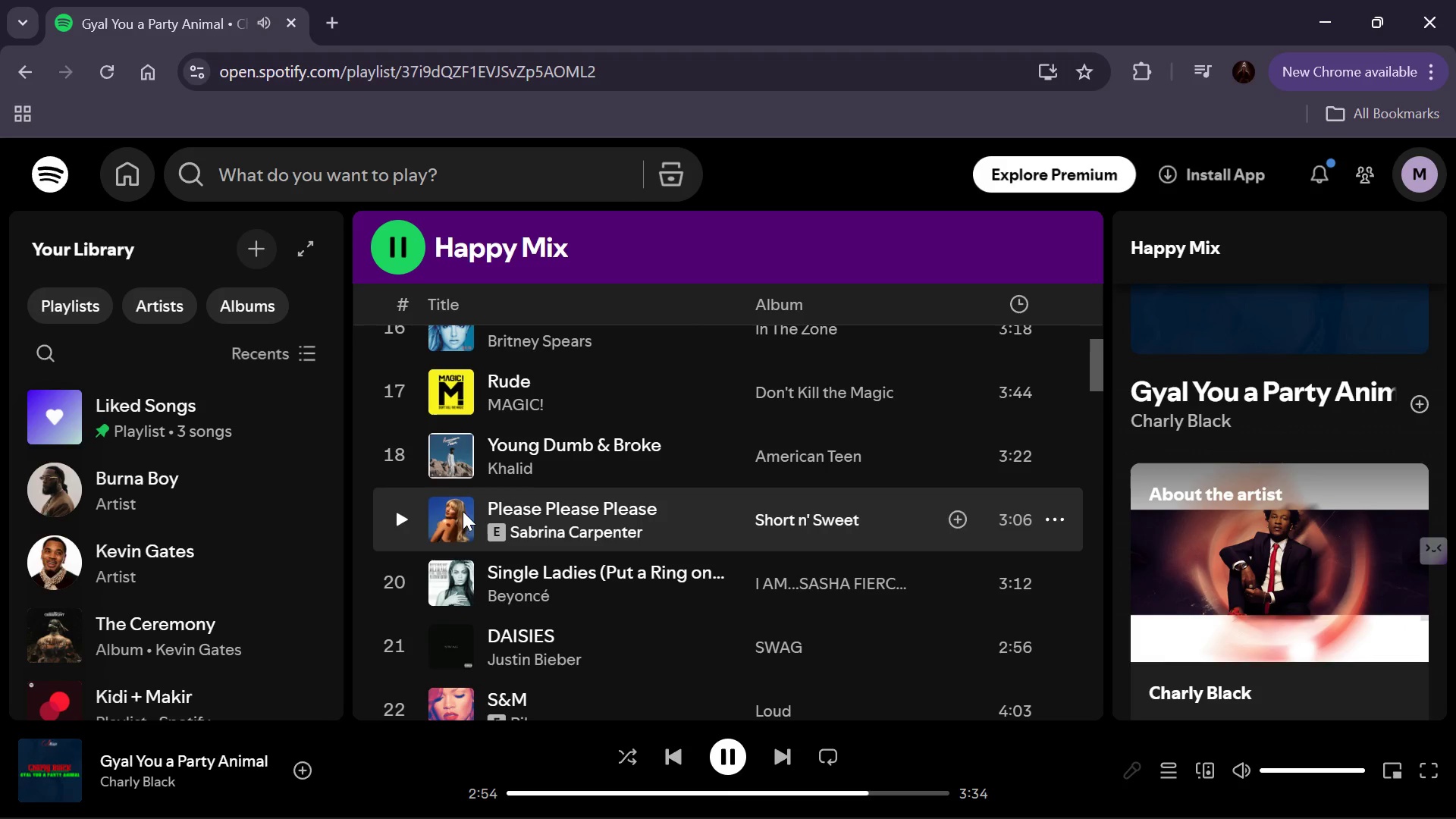 
left_click([398, 521])
 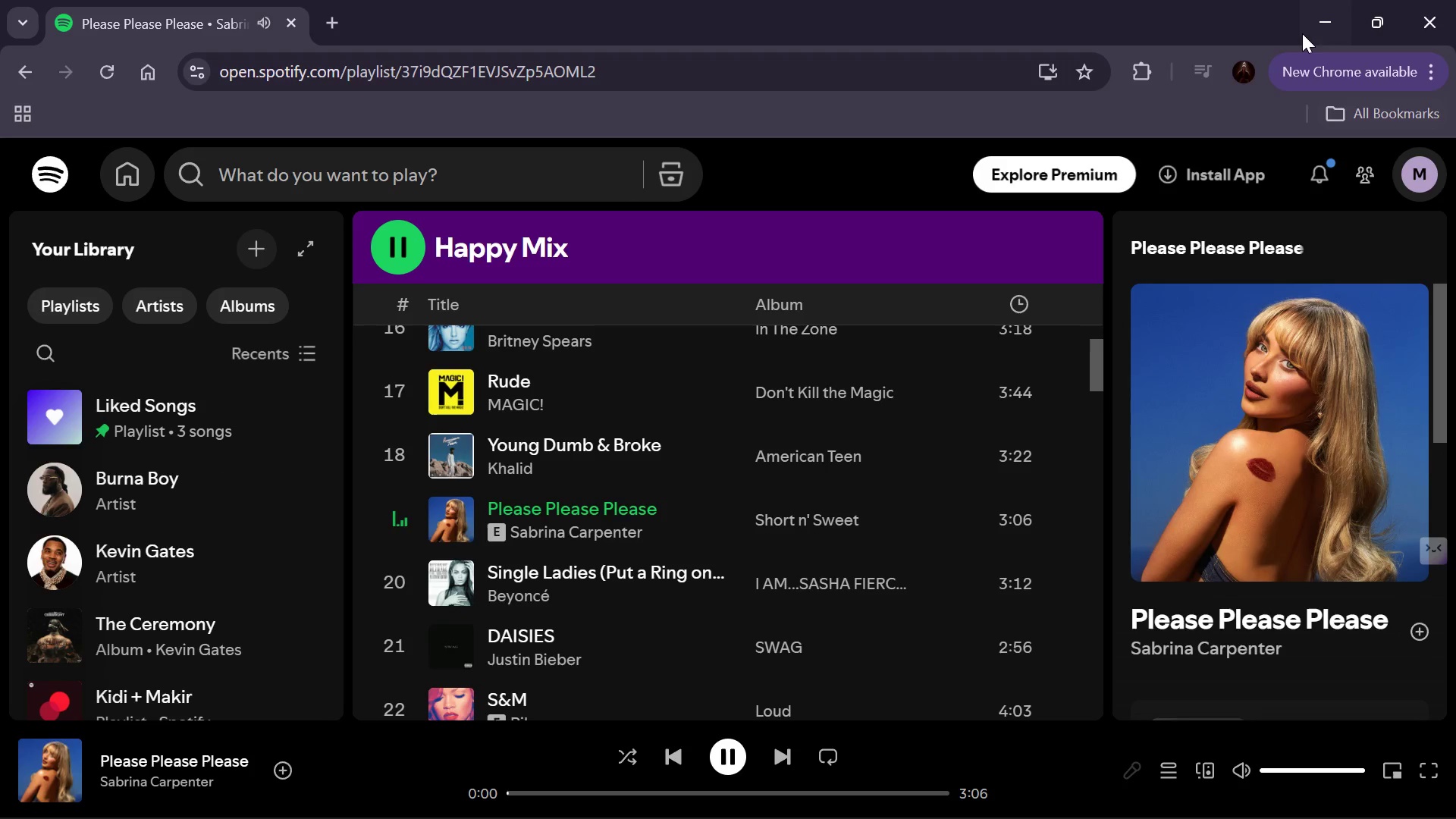 
left_click([1313, 24])
 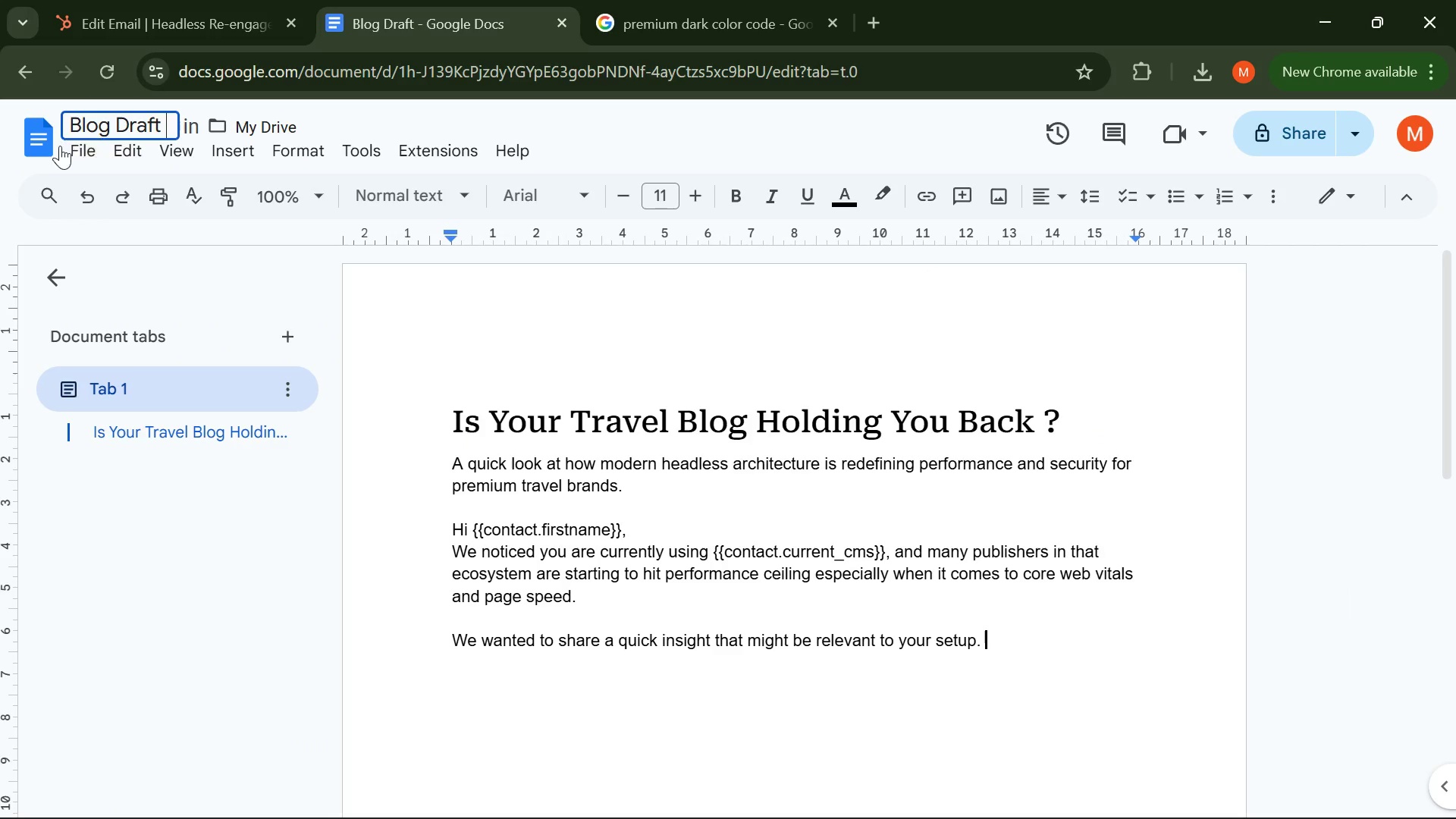 
left_click([86, 149])
 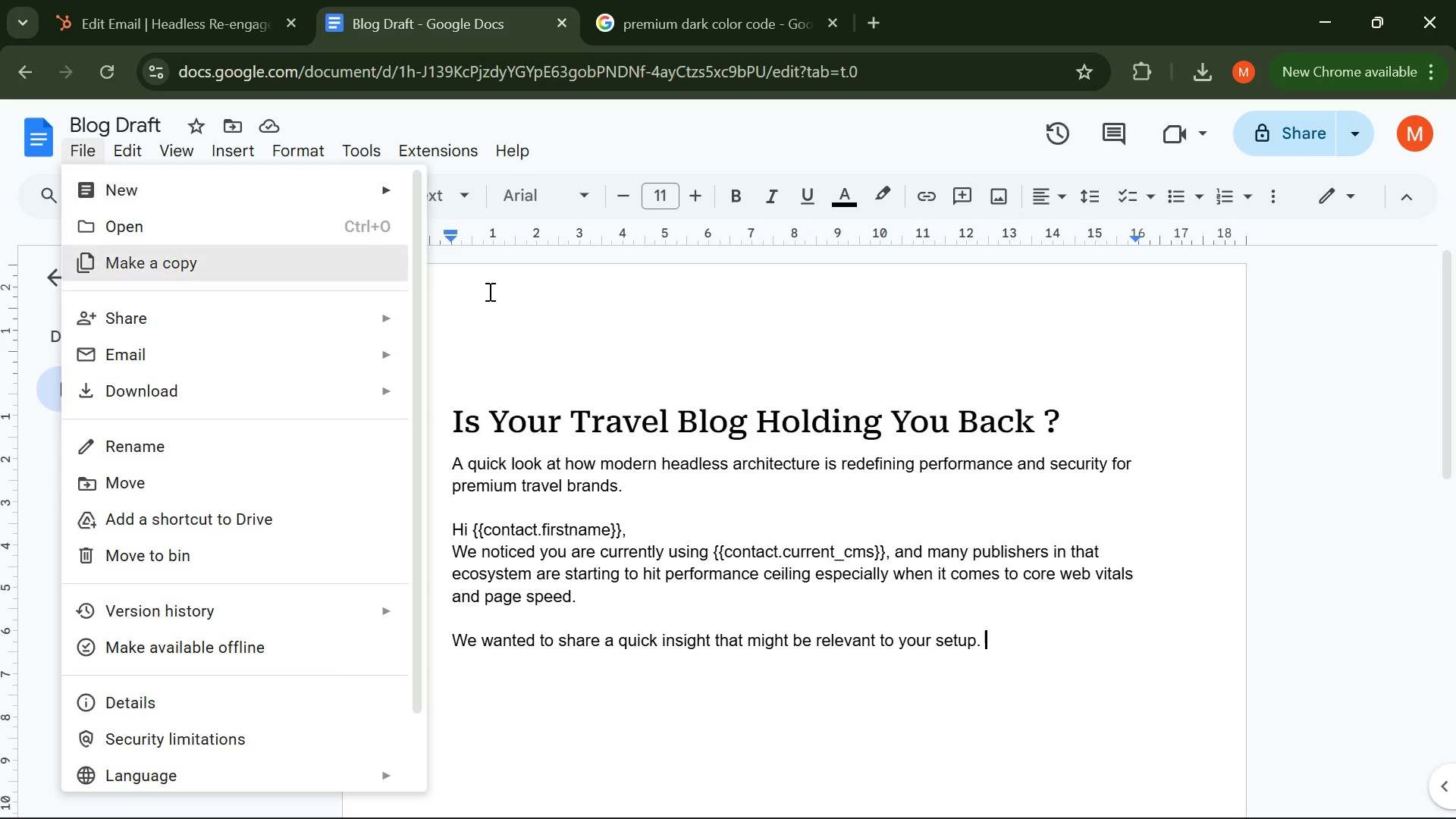 
left_click([612, 353])
 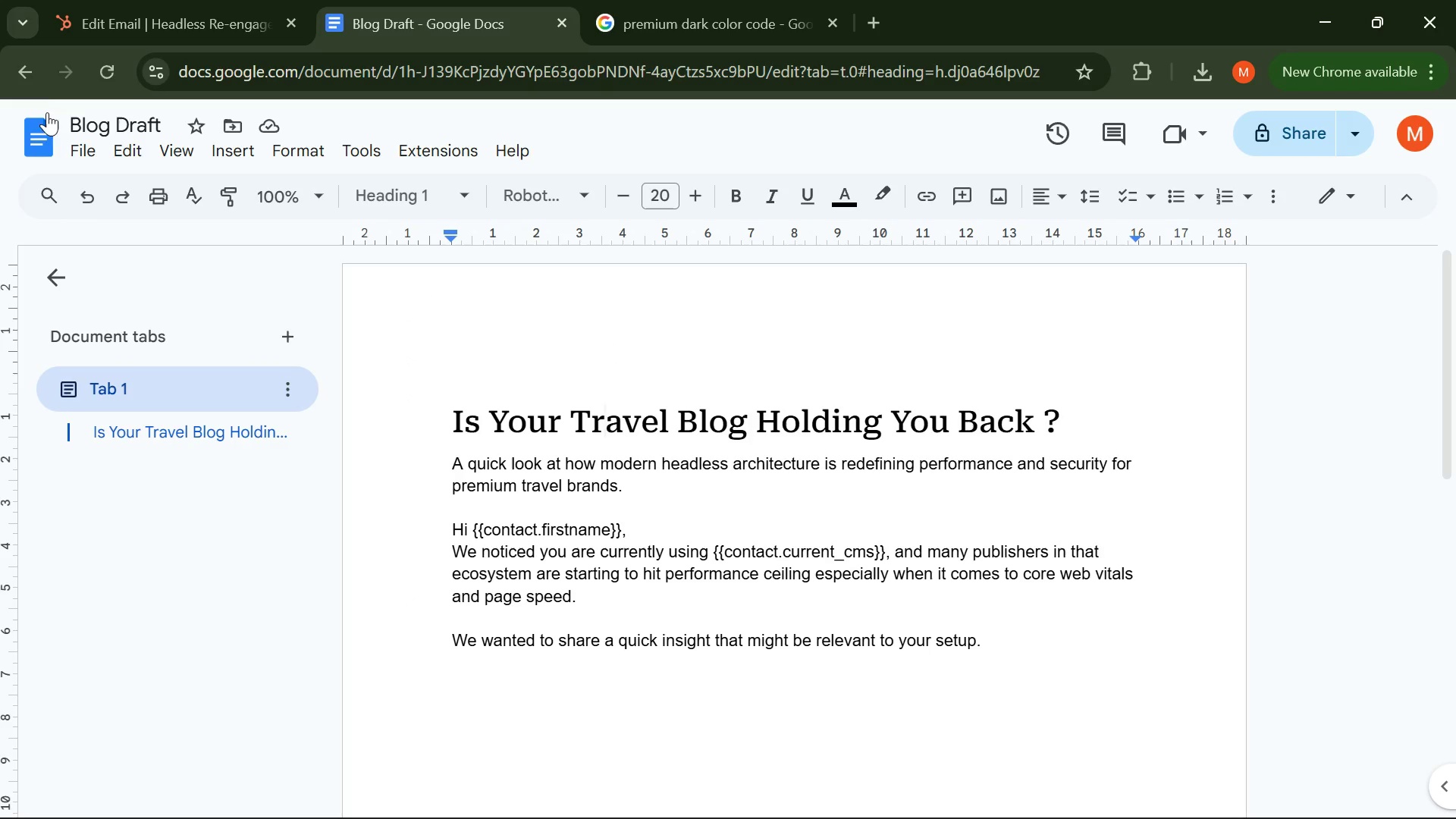 
left_click([36, 128])
 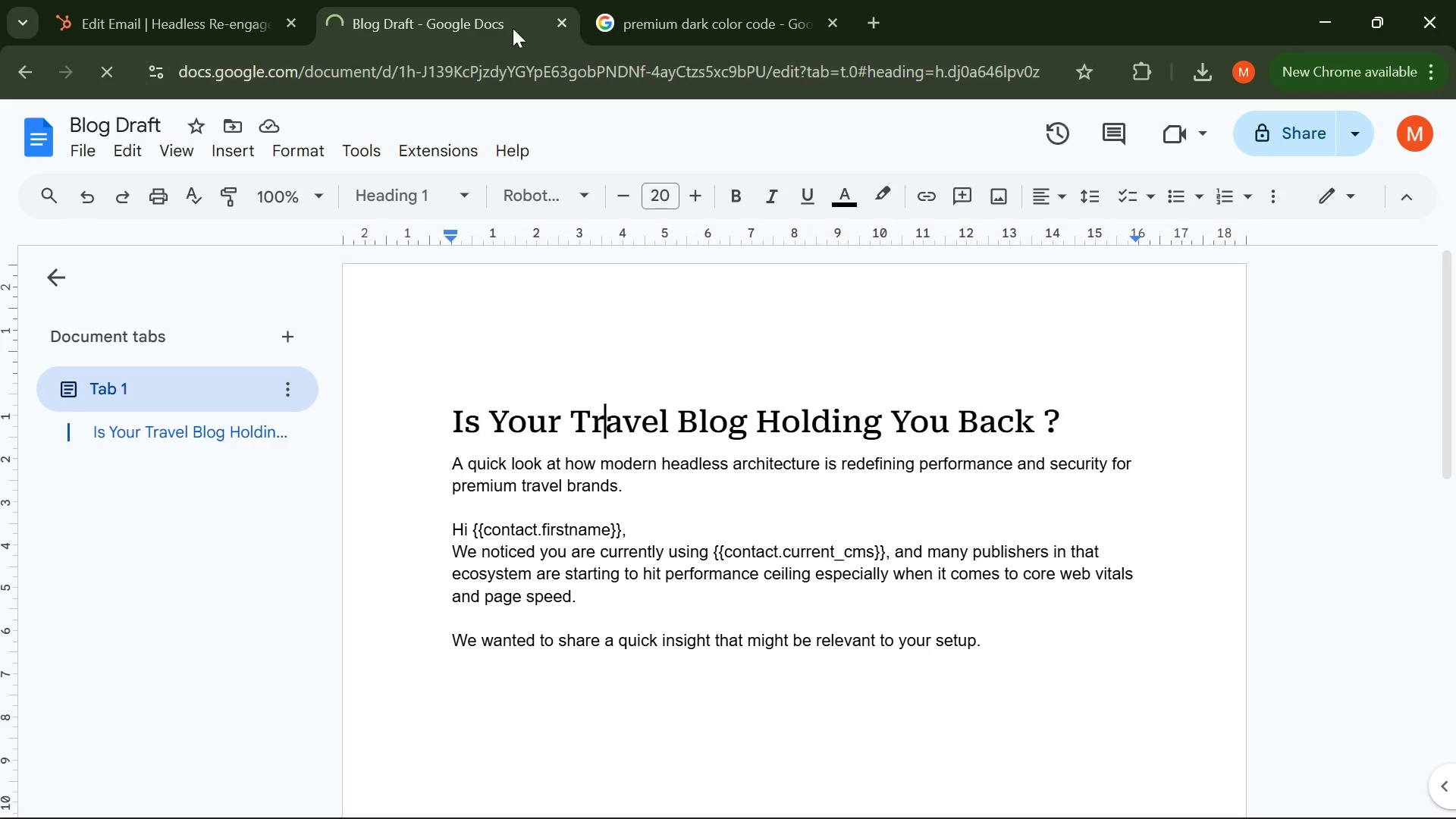 
left_click([96, 0])
 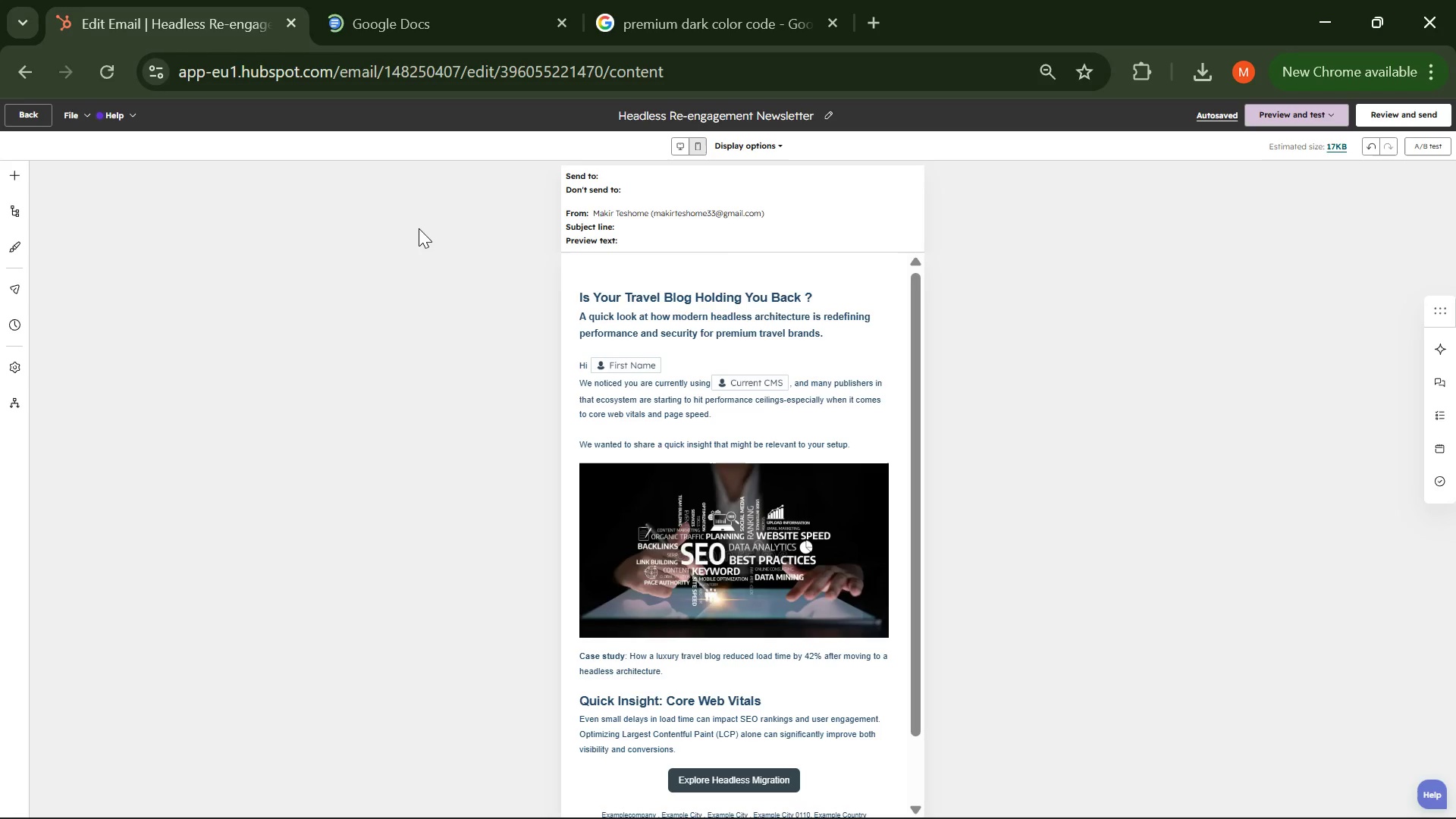 
key(Meta+MetaLeft)
 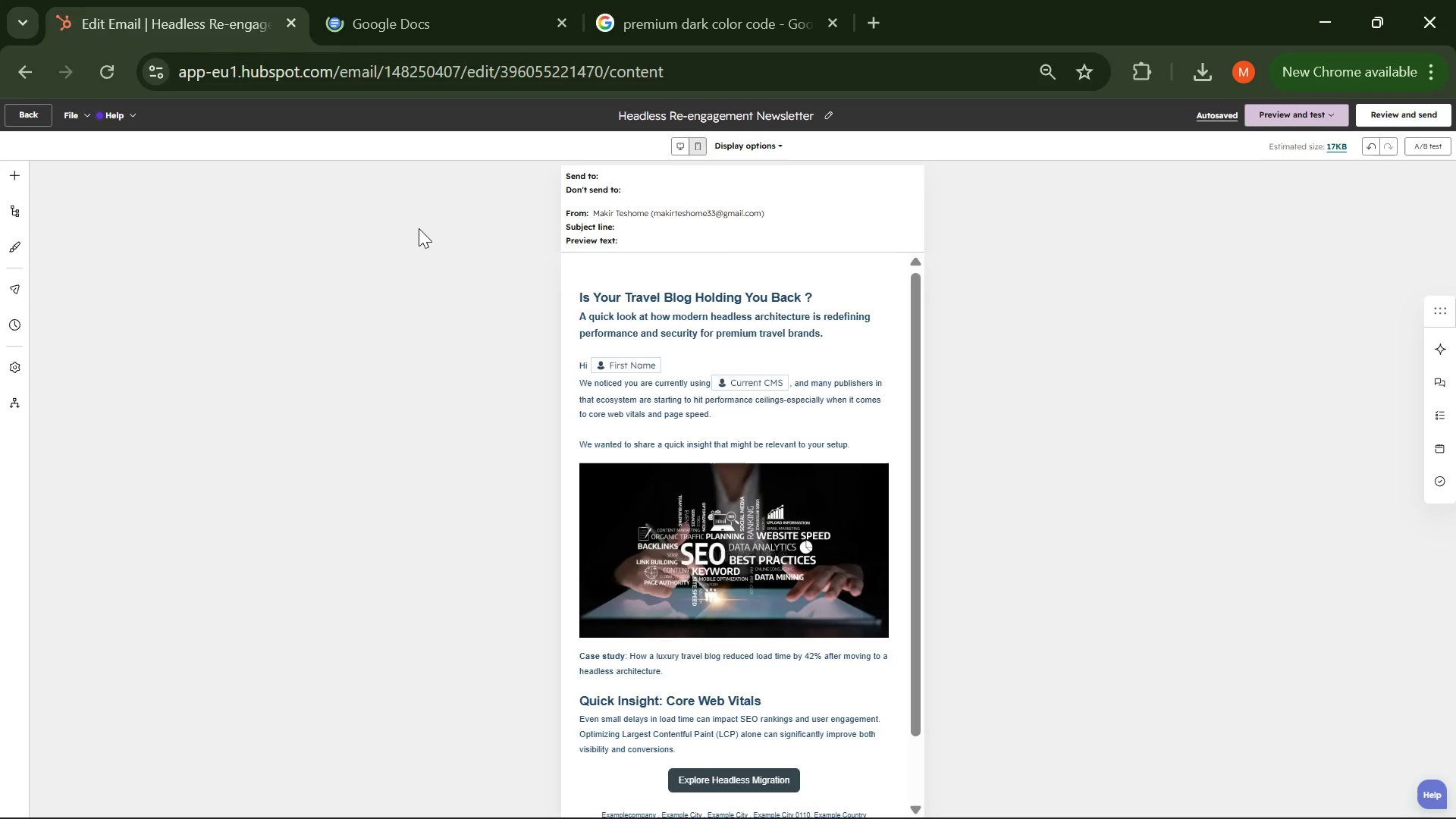 
key(Meta+V)
 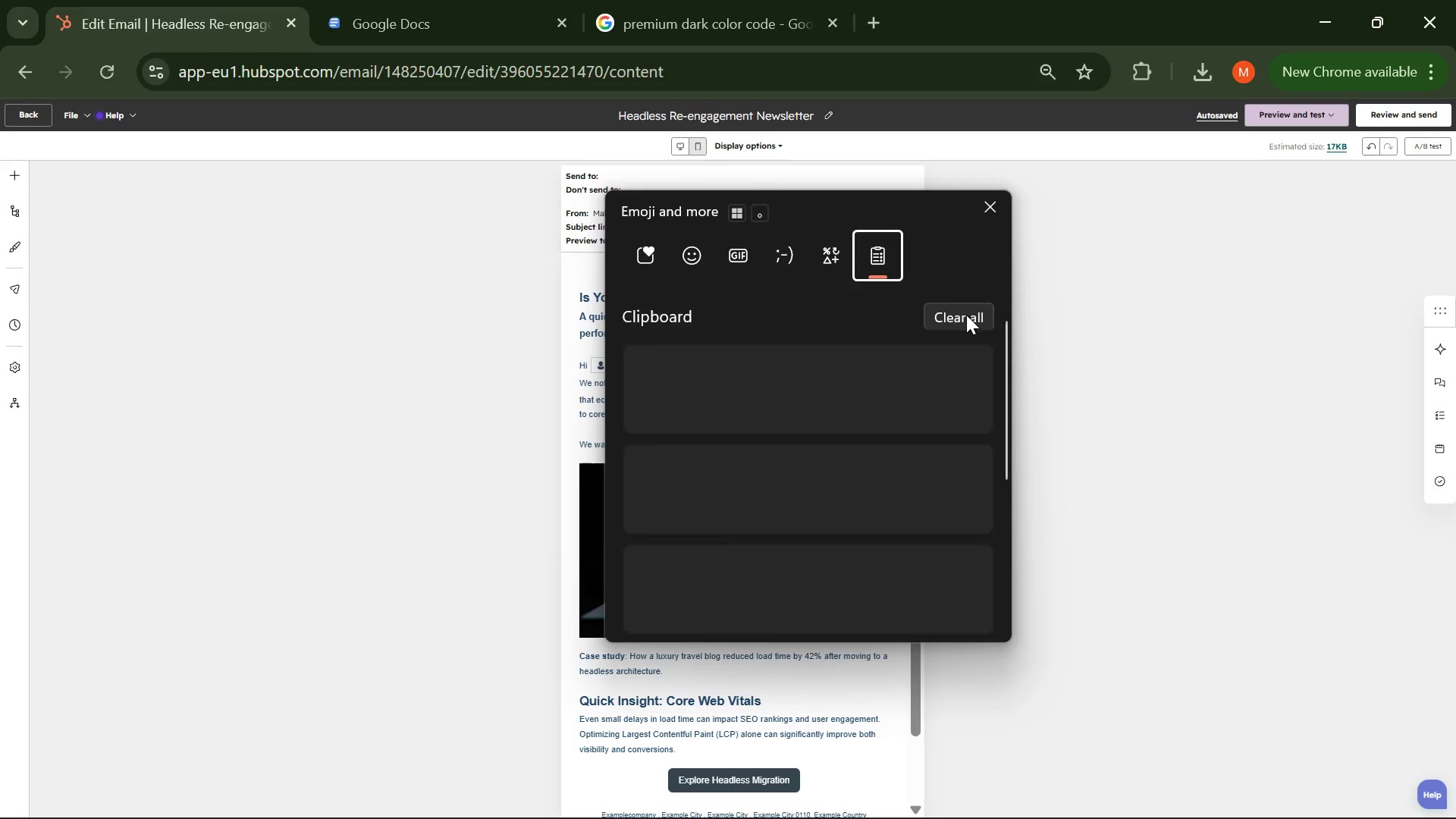 
left_click([965, 317])
 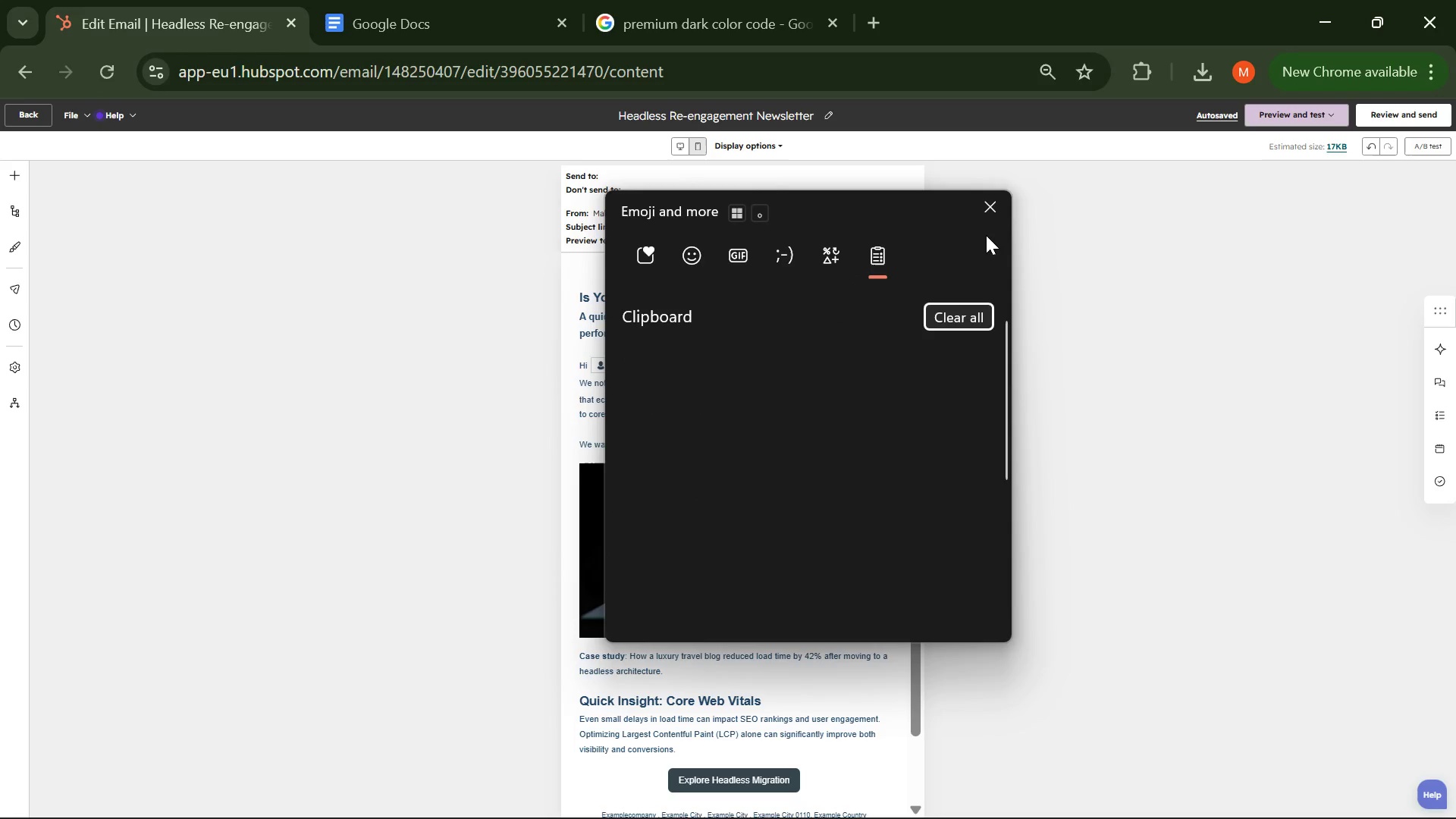 
left_click([991, 211])
 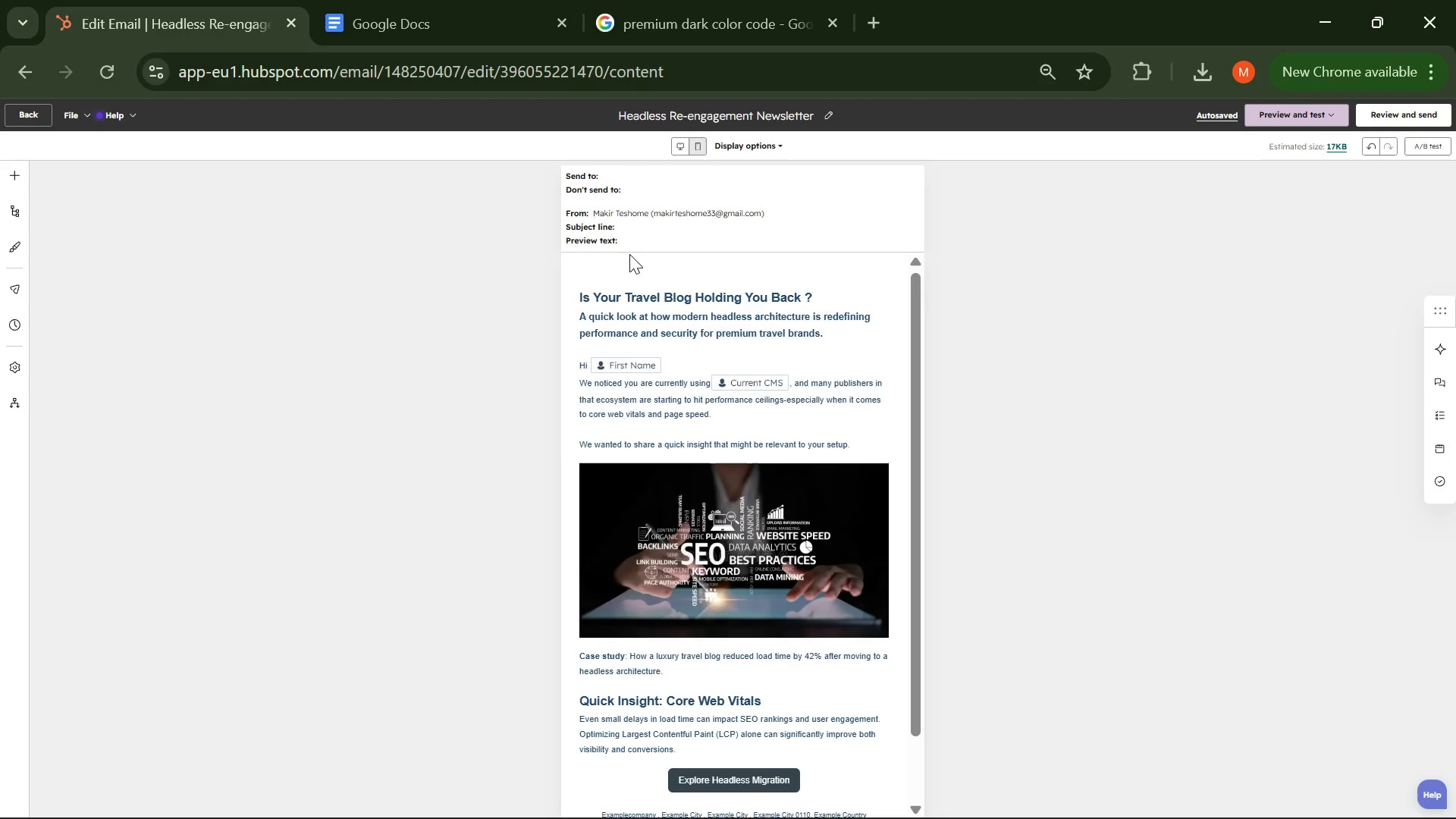 
wait(5.06)
 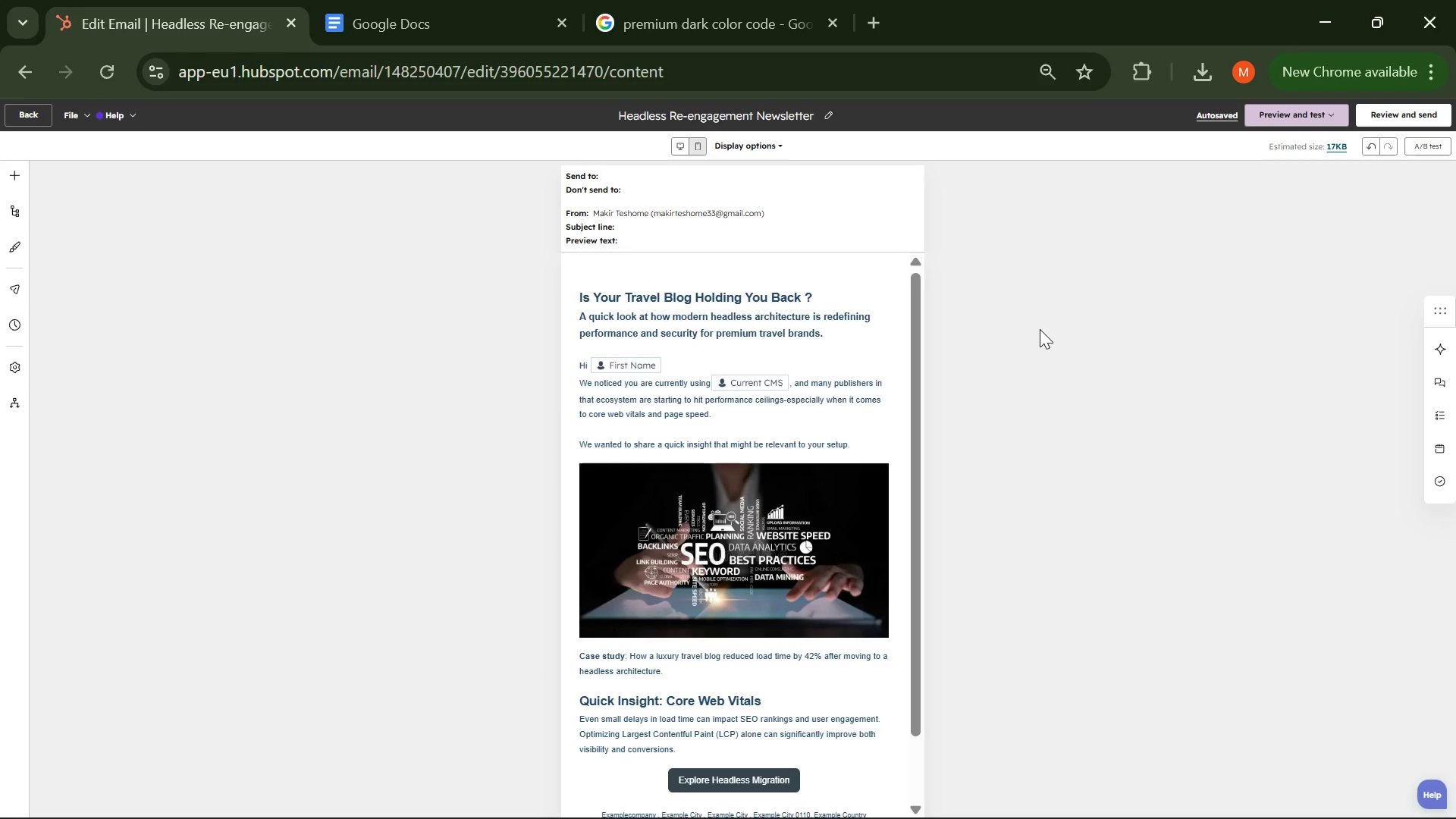 
left_click([427, 0])
 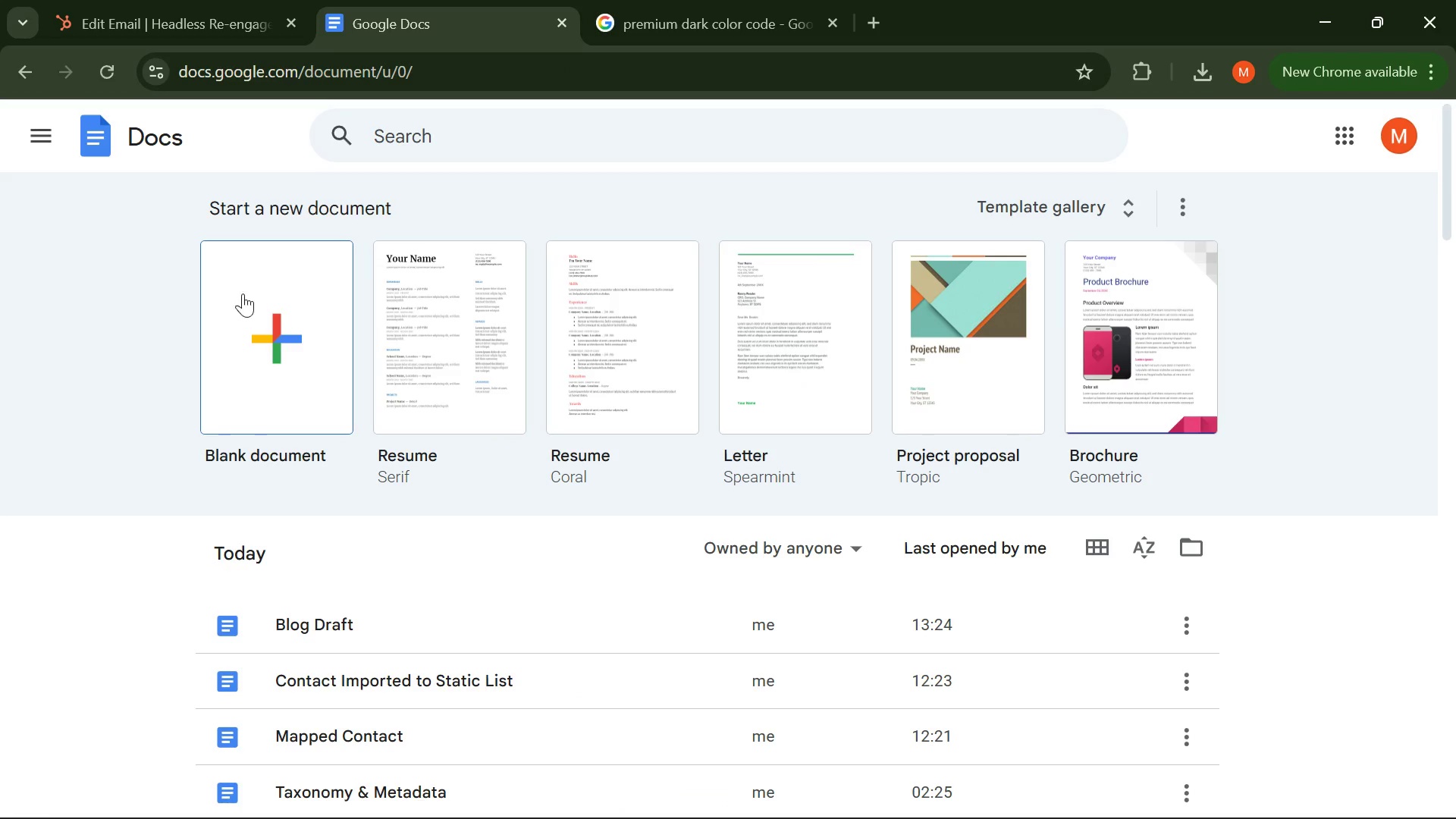 
left_click([256, 308])
 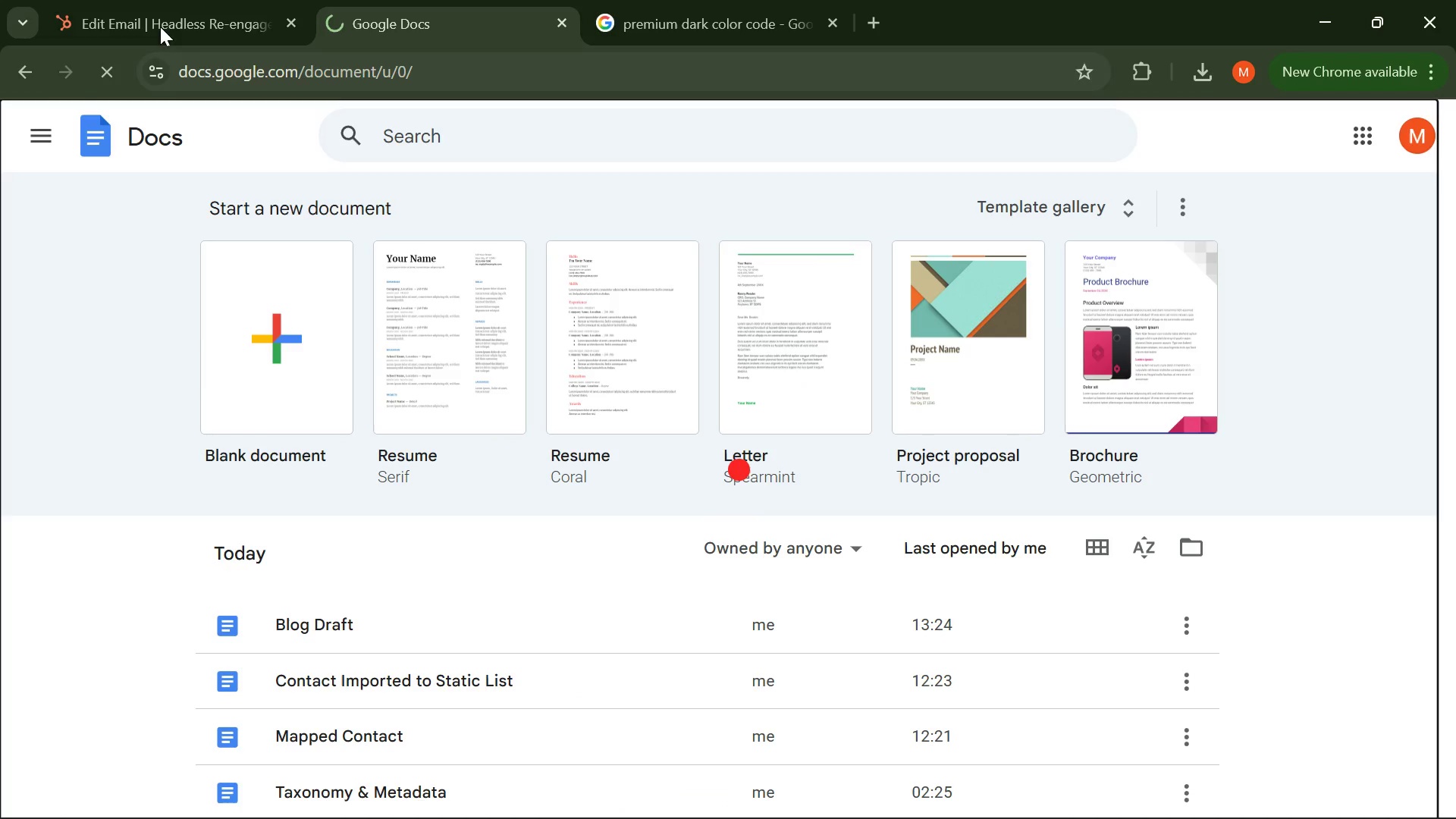 
left_click_drag(start_coordinate=[146, 7], to_coordinate=[1455, 802])
 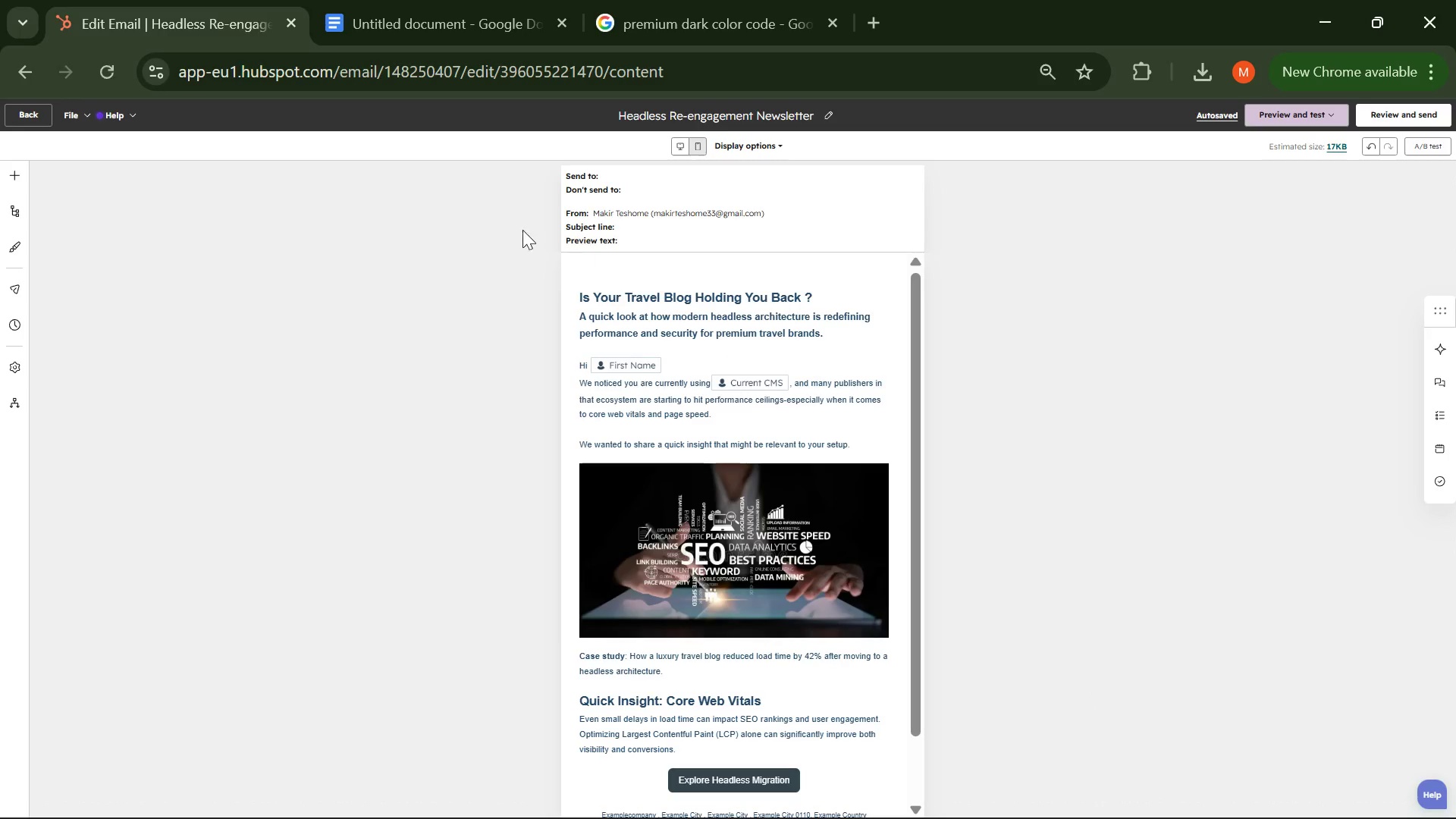 
key(PrintScreen)
 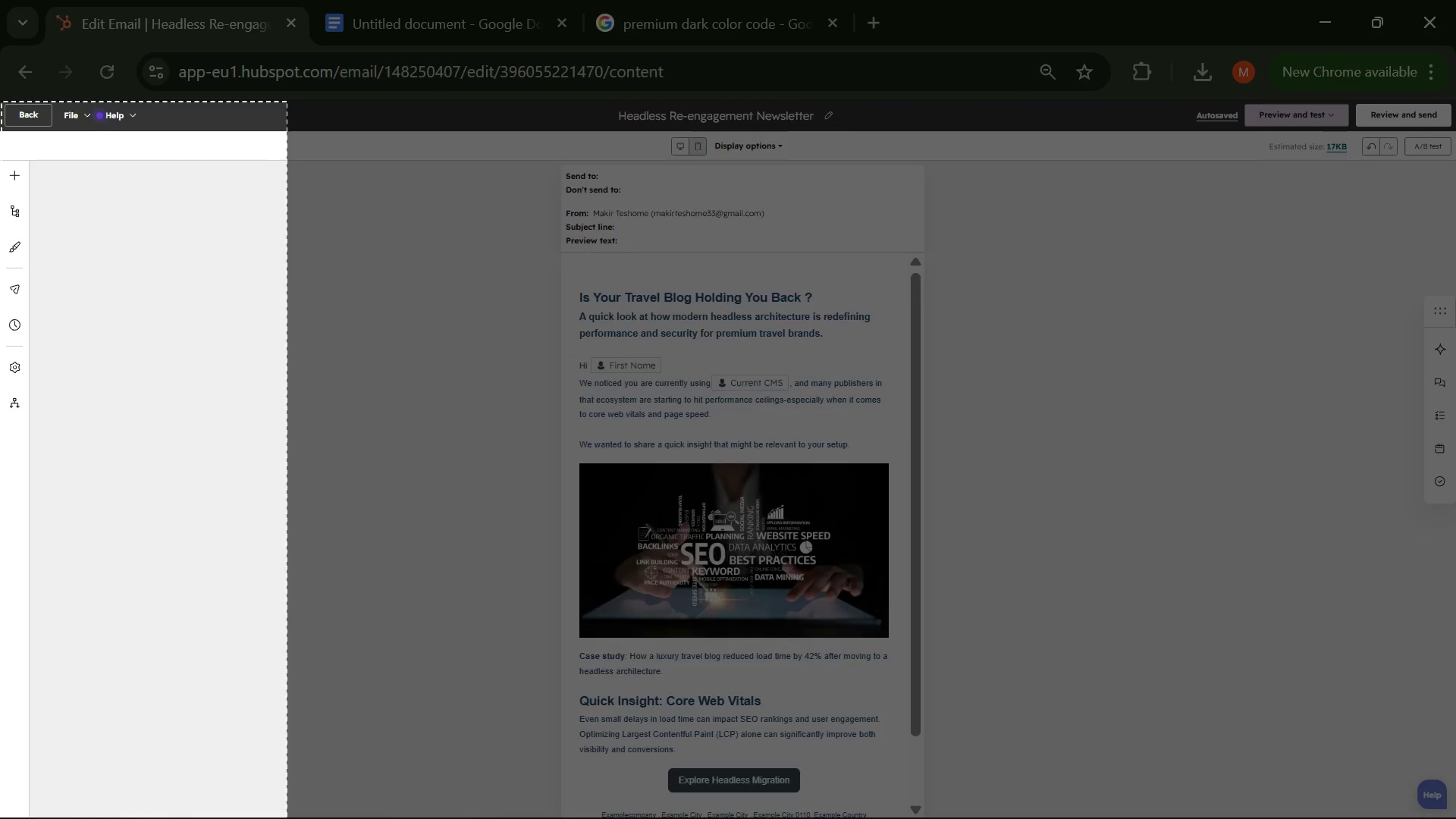 
left_click([373, 24])
 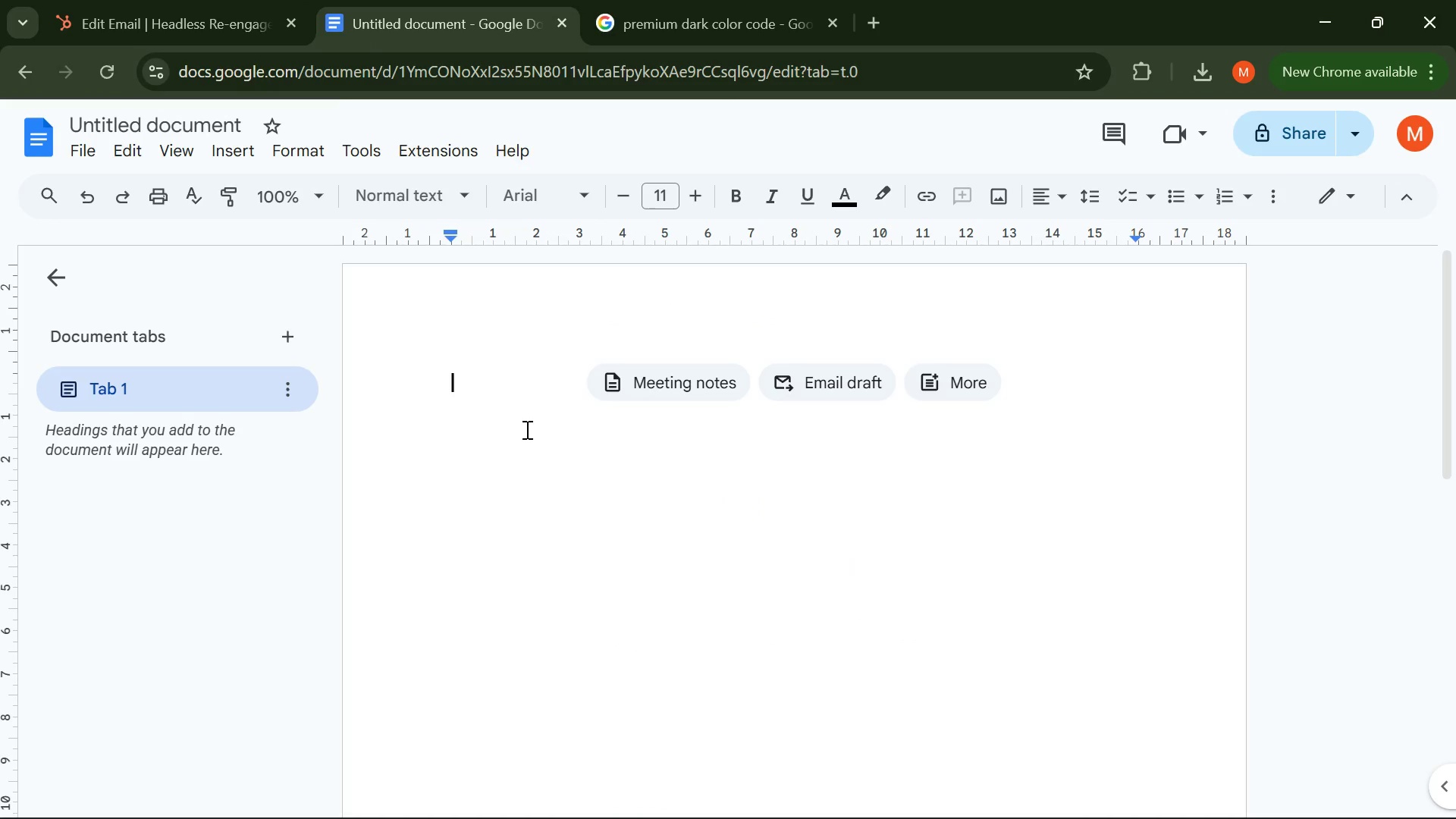 
key(Control+V)
 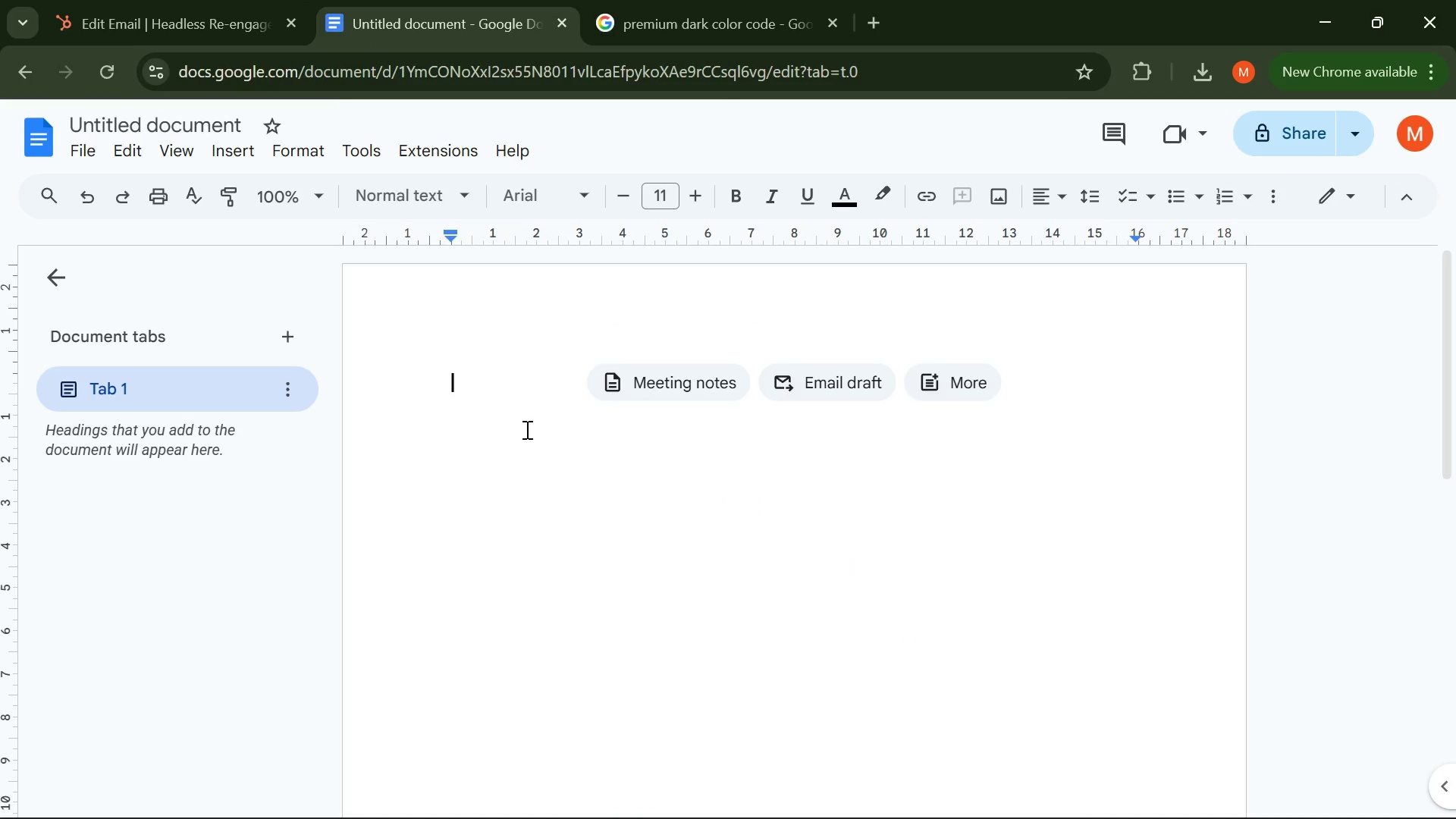 
wait(33.19)
 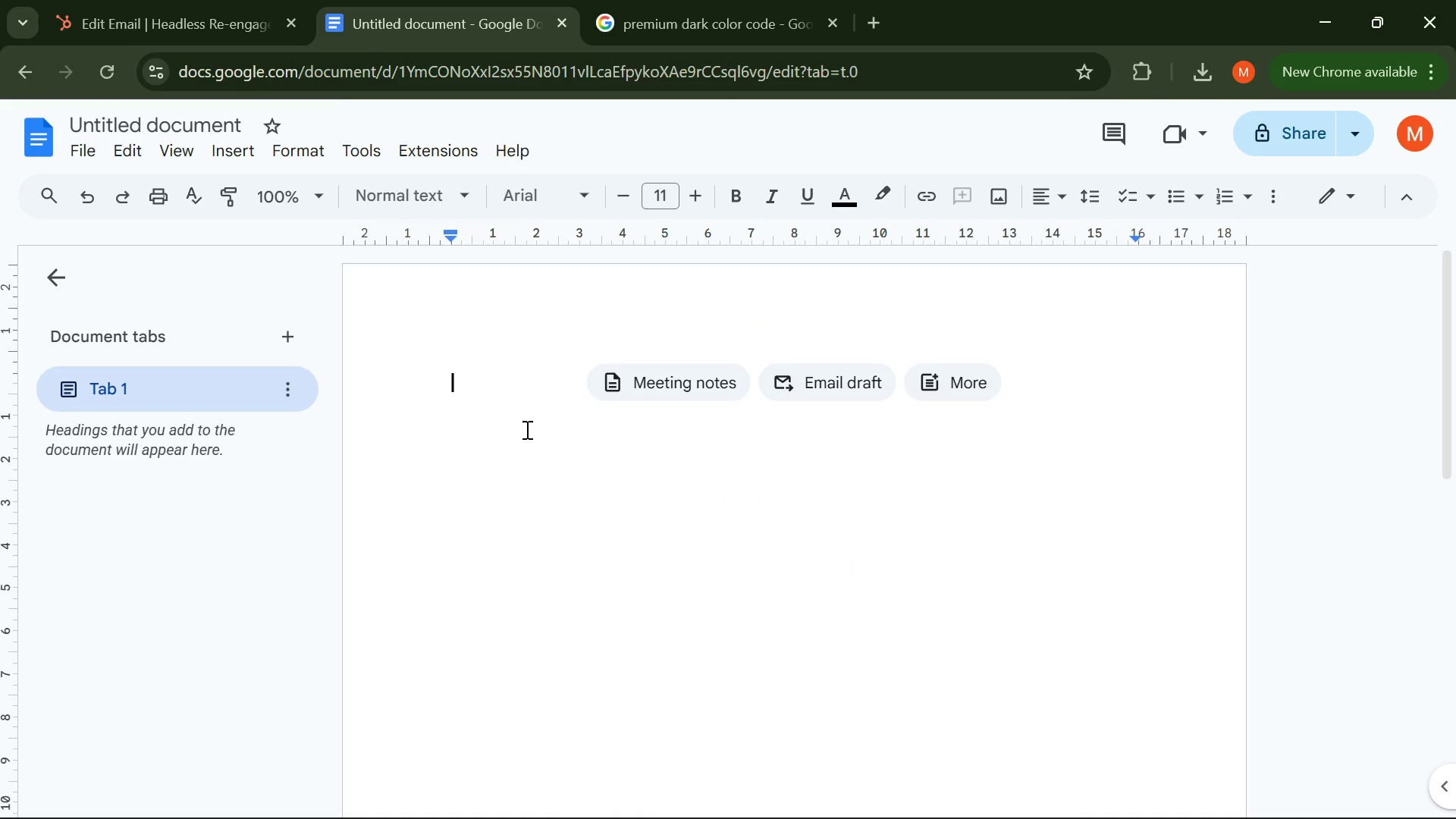 
key(Control+V)
 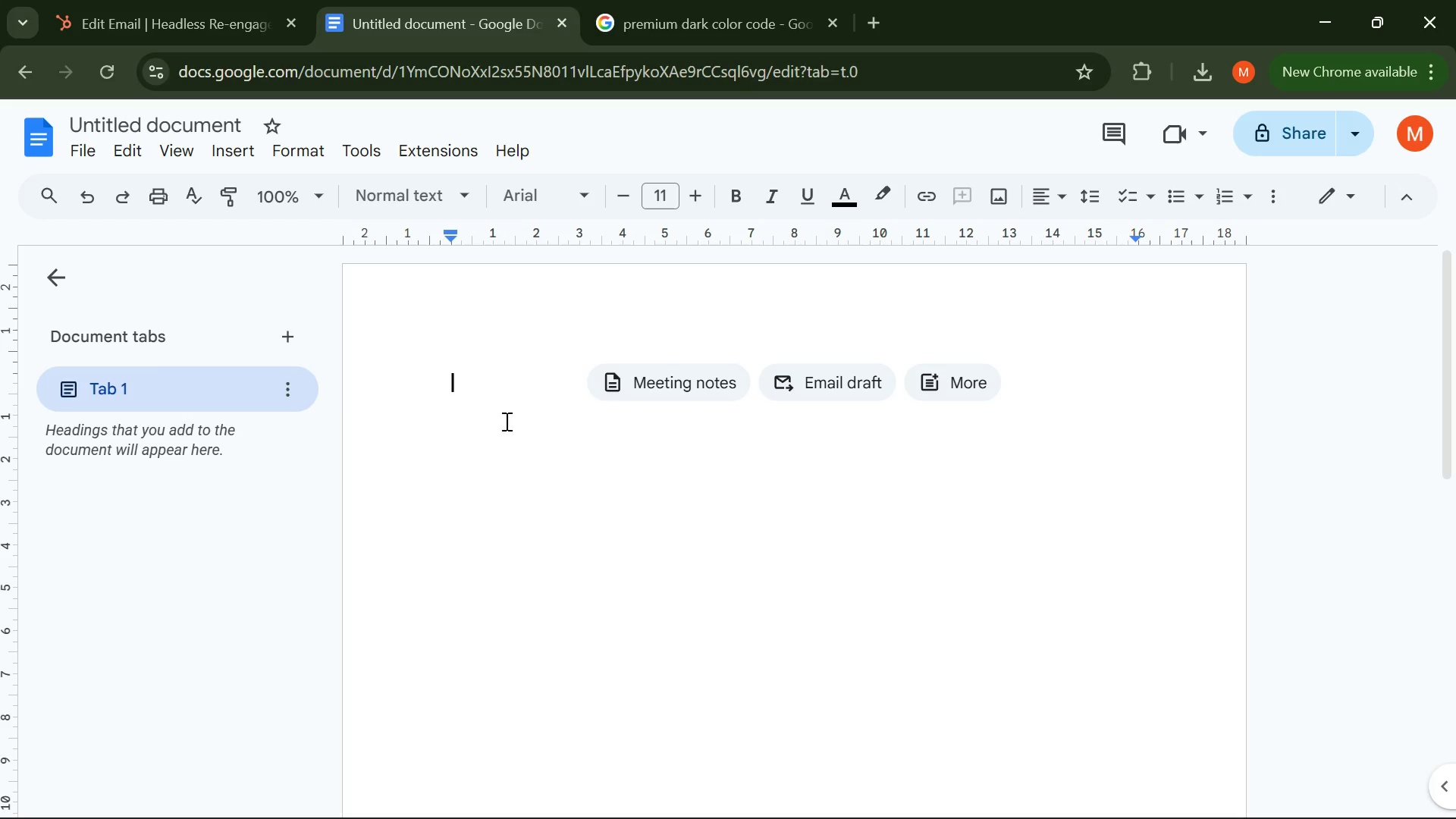 
double_click([493, 412])
 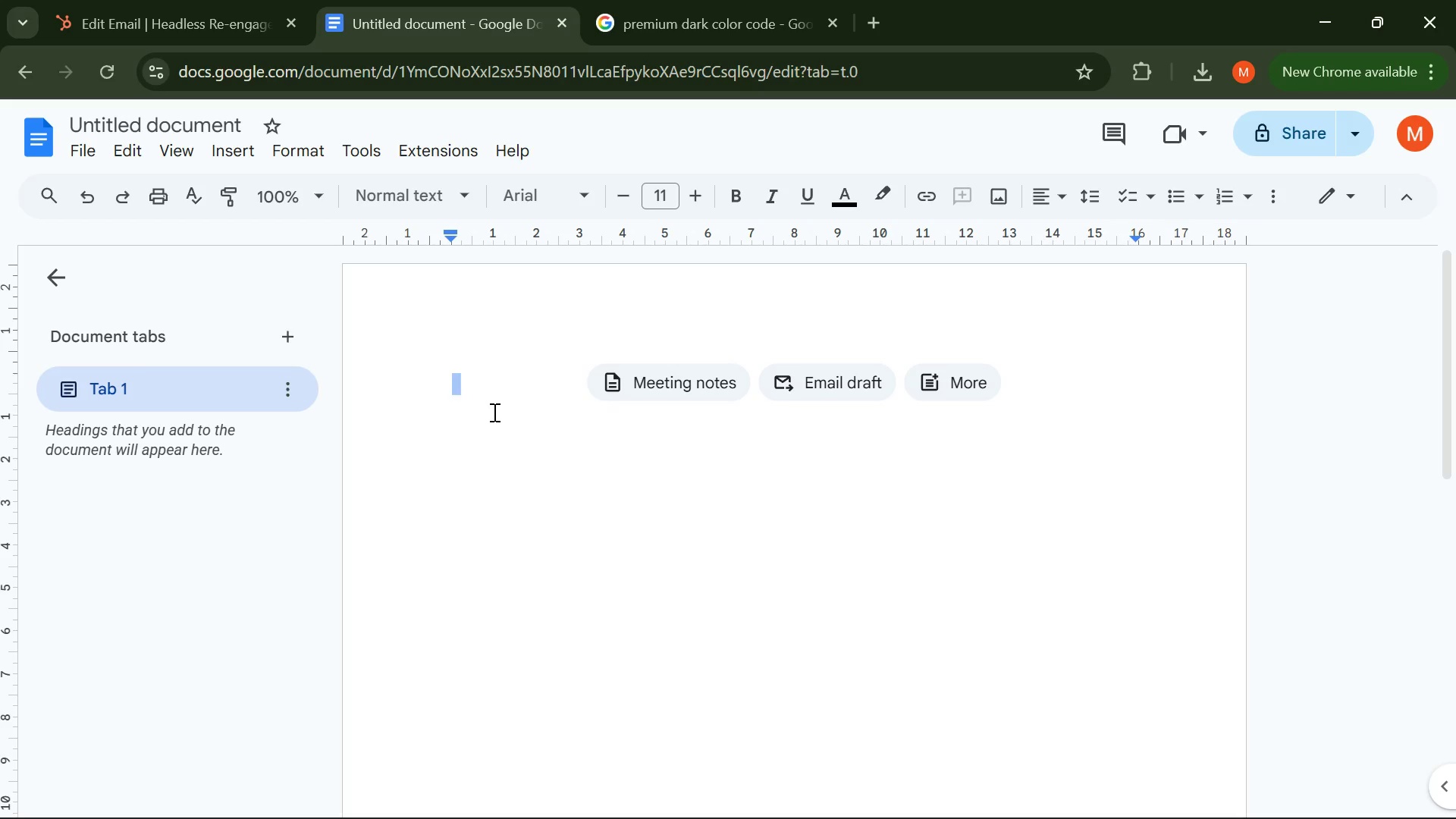 
triple_click([493, 412])
 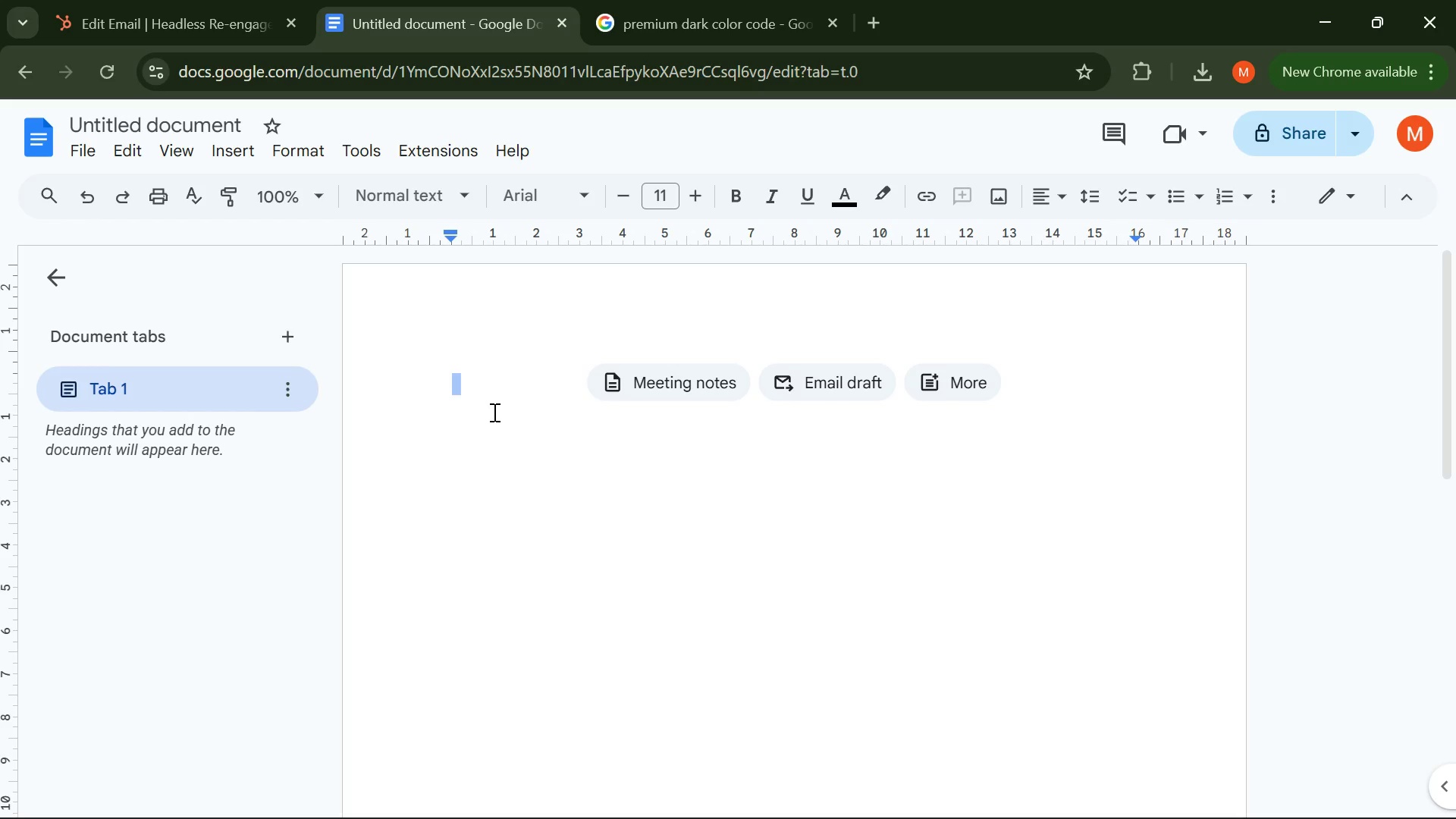 
triple_click([493, 412])
 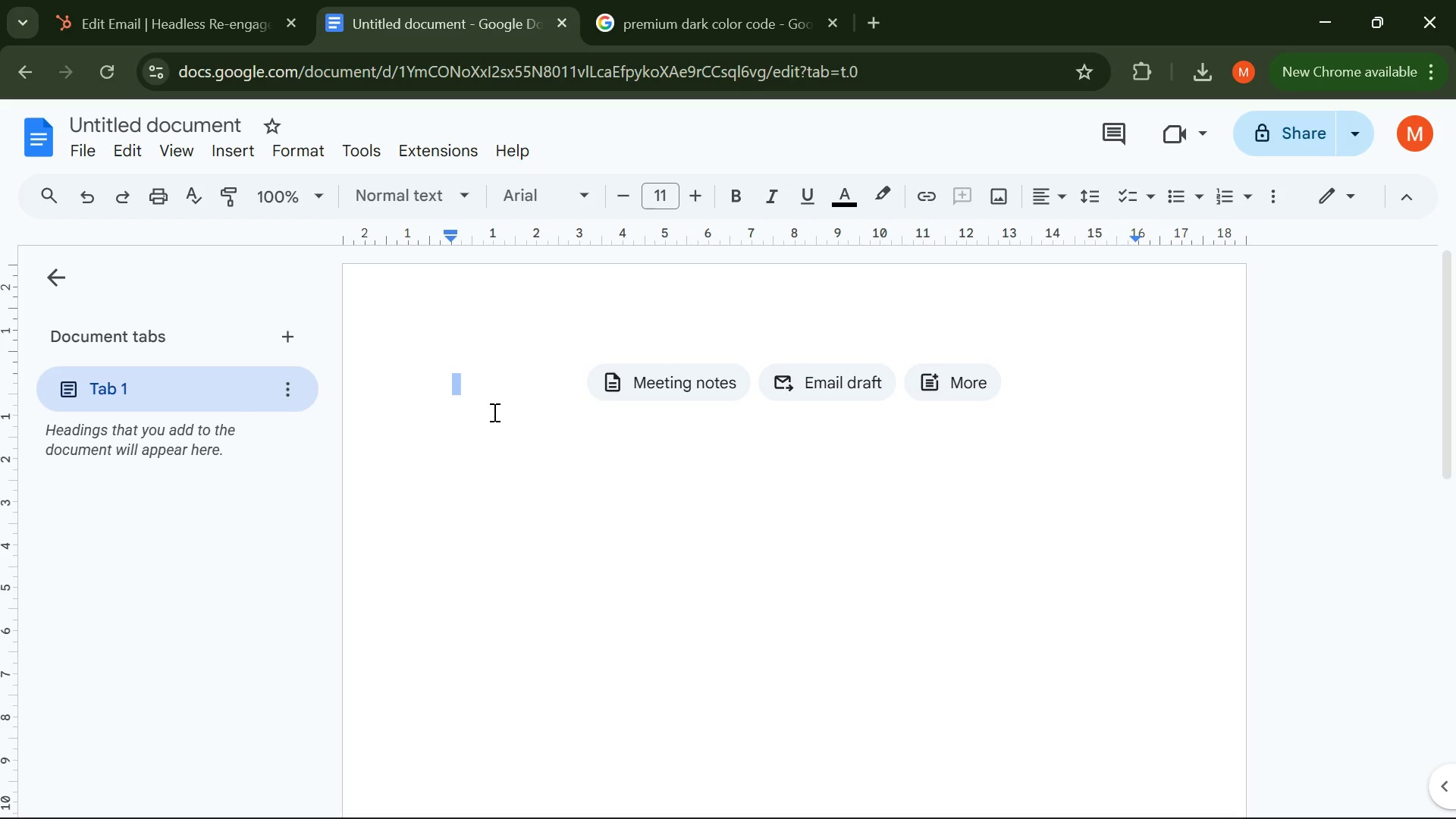 
triple_click([493, 412])
 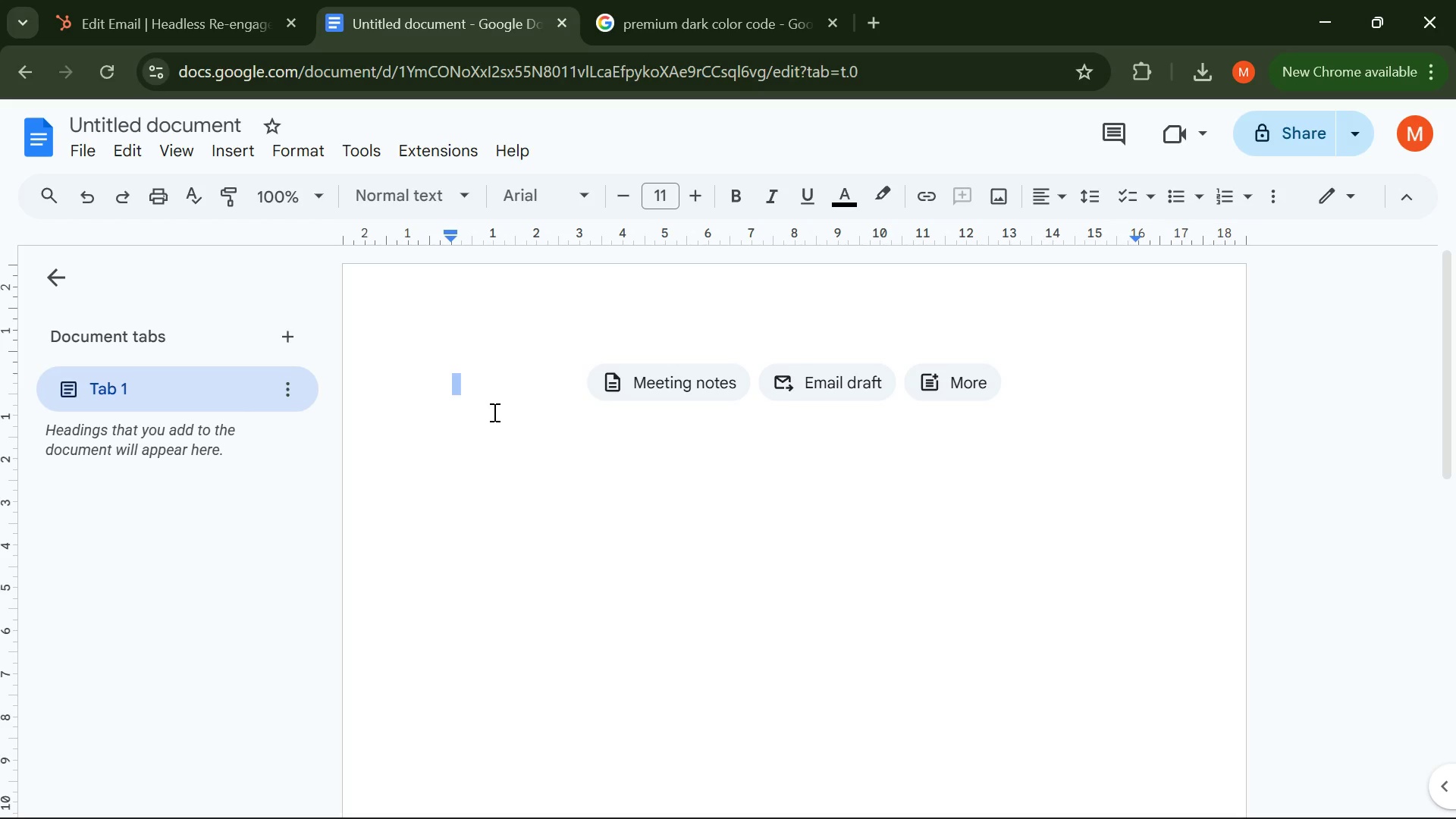 
triple_click([493, 412])
 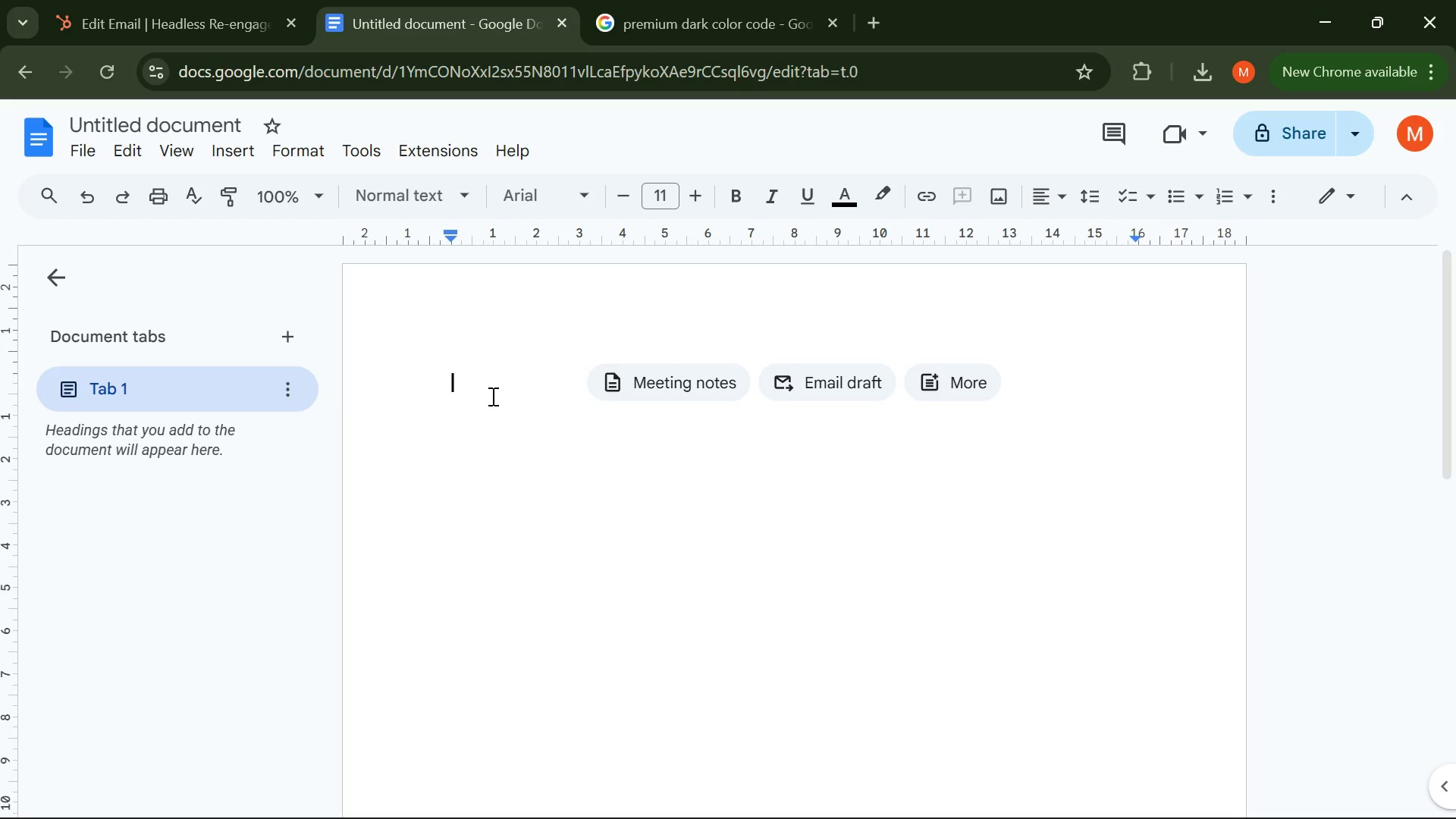 
left_click([491, 396])
 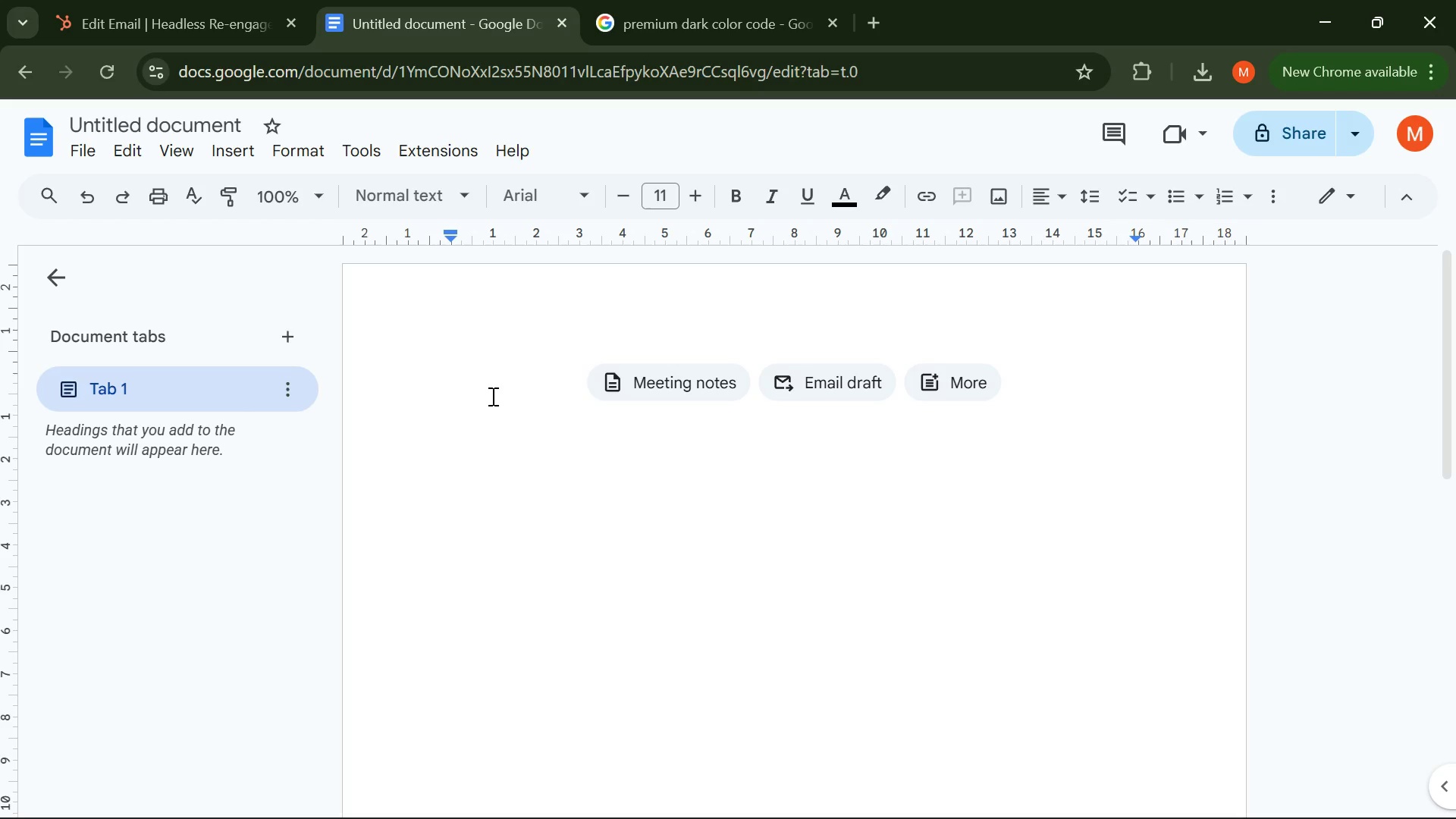 
key(Control+V)
 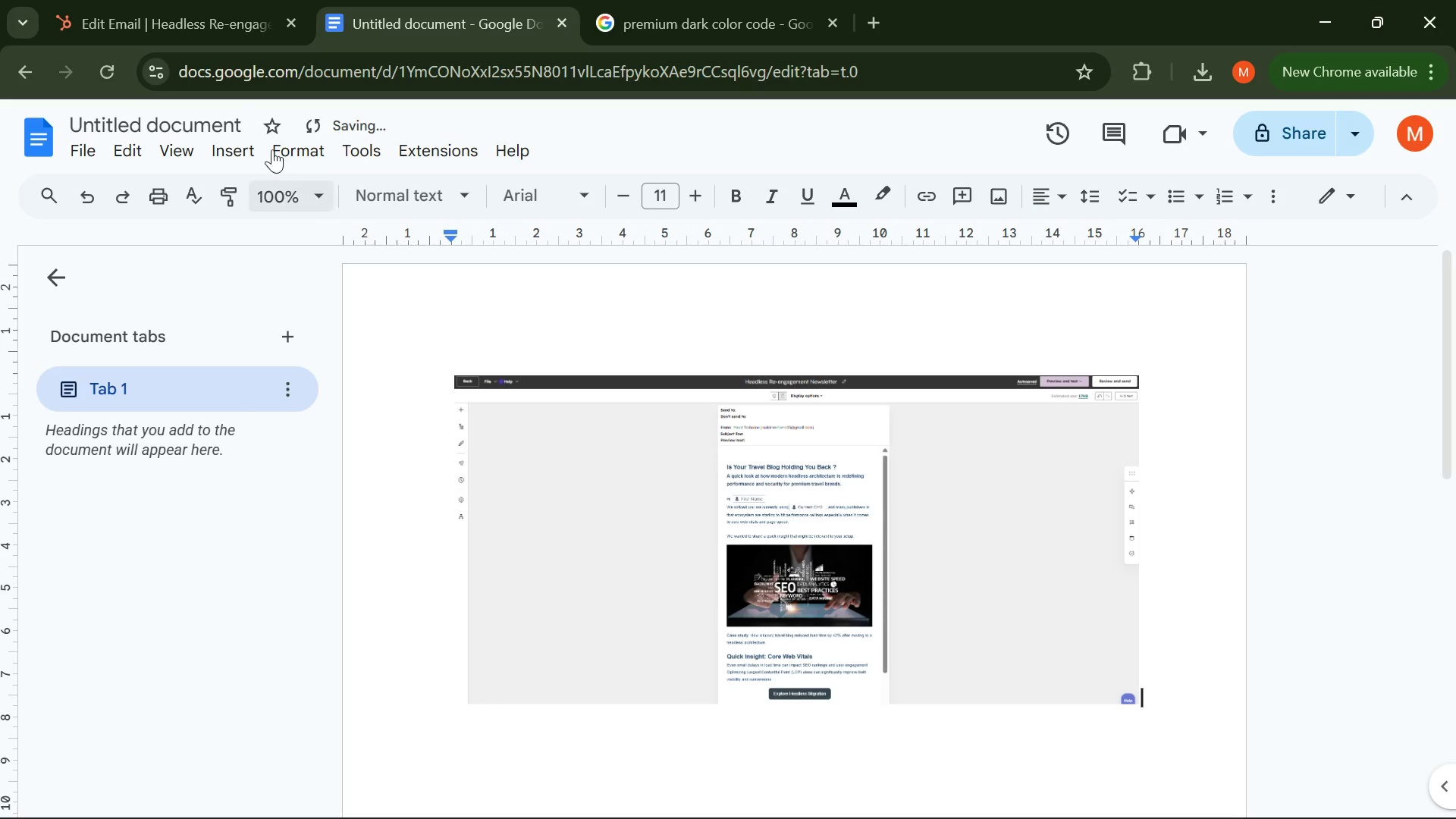 
left_click([159, 17])
 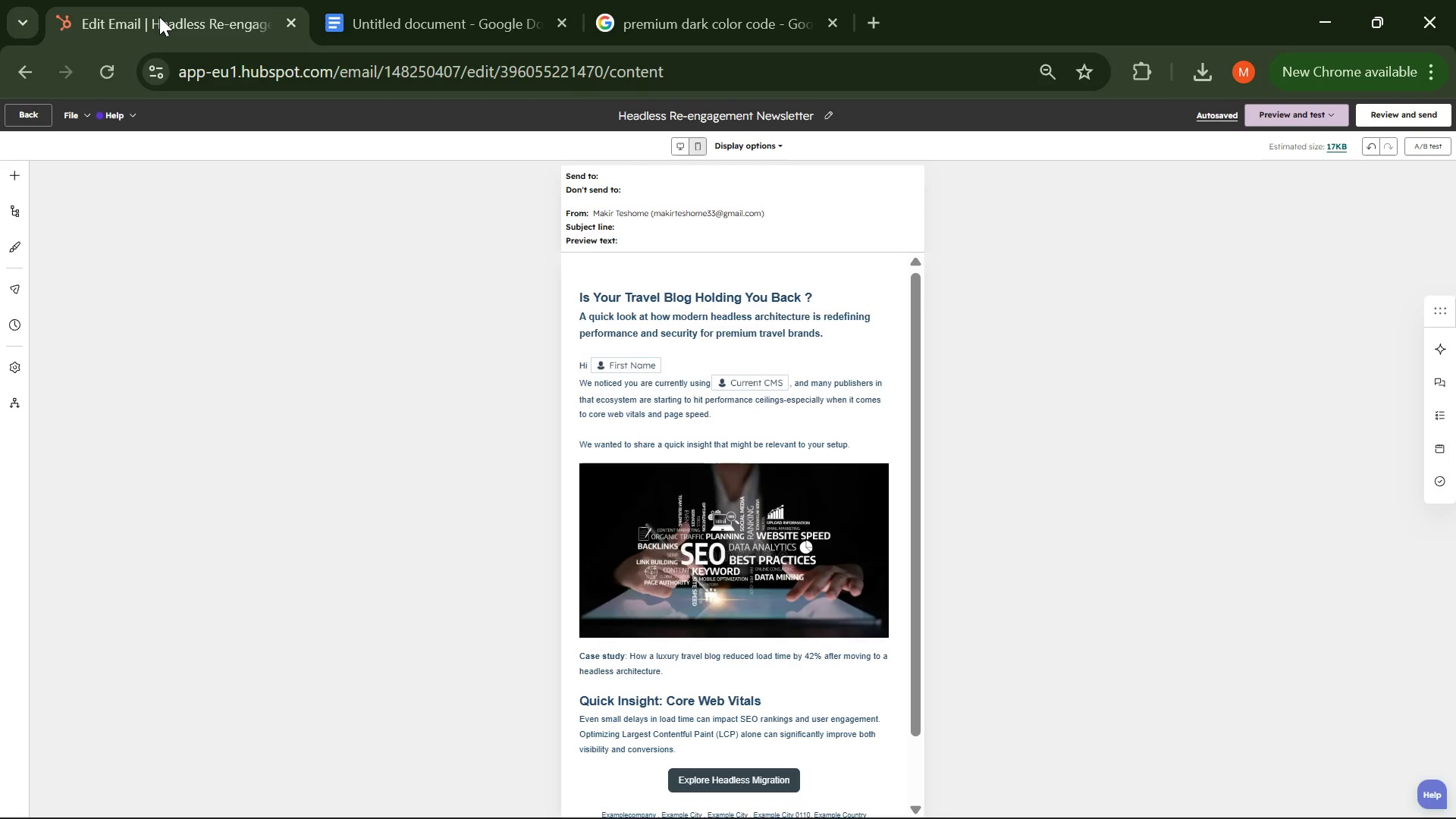 
wait(52.83)
 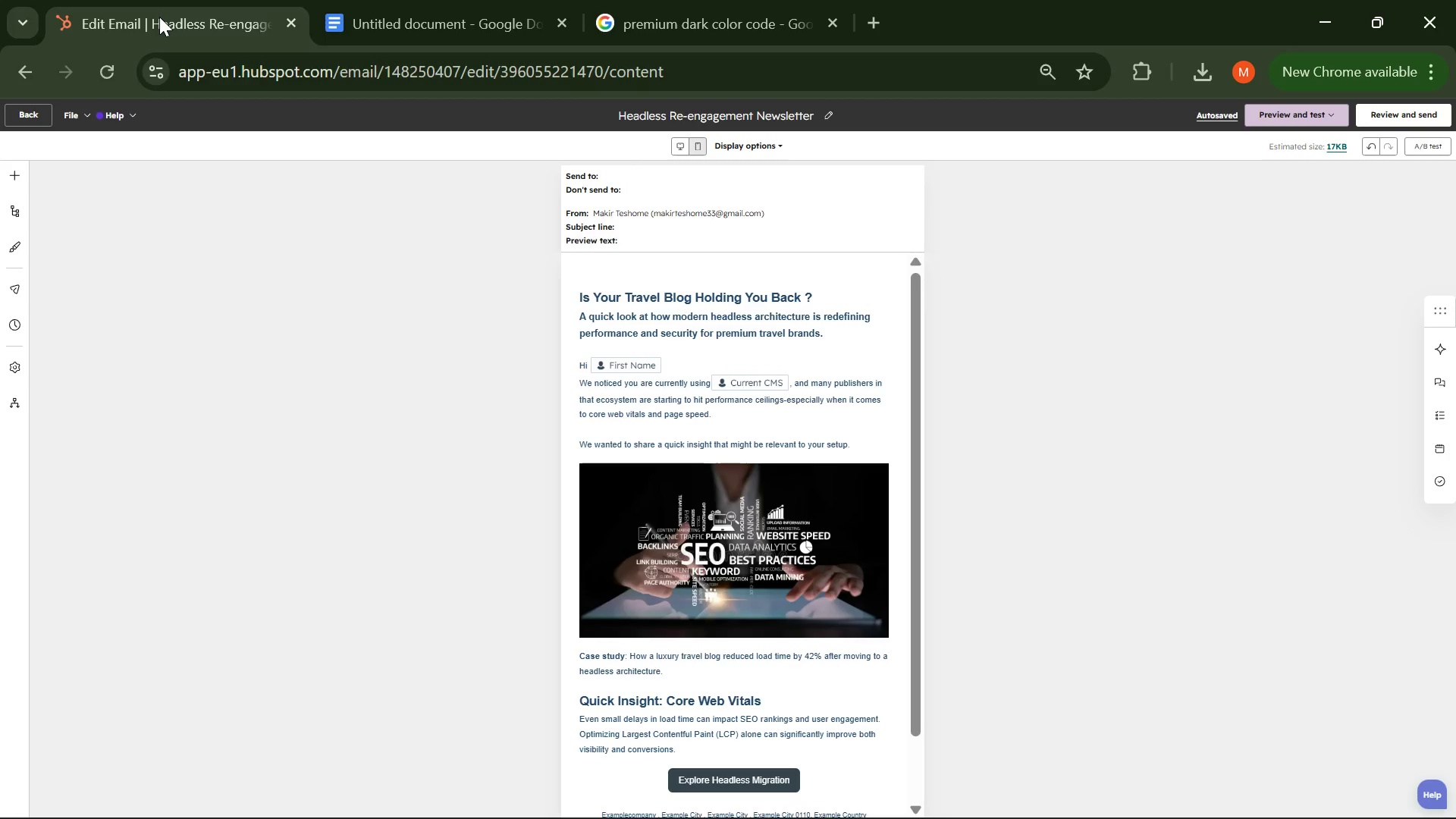 
scroll: coordinate [672, 350], scroll_direction: up, amount: 2.0
 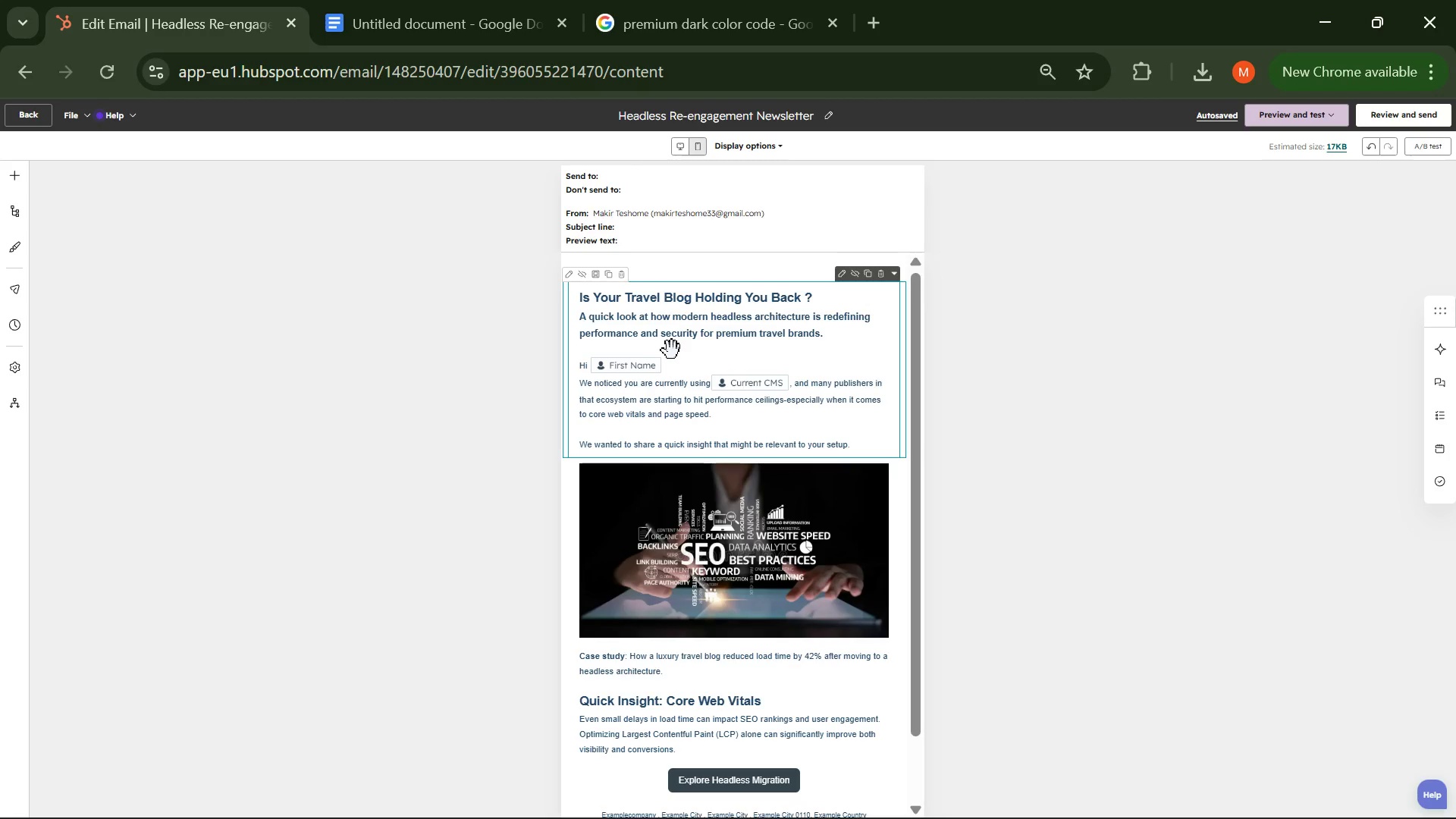 
wait(162.02)
 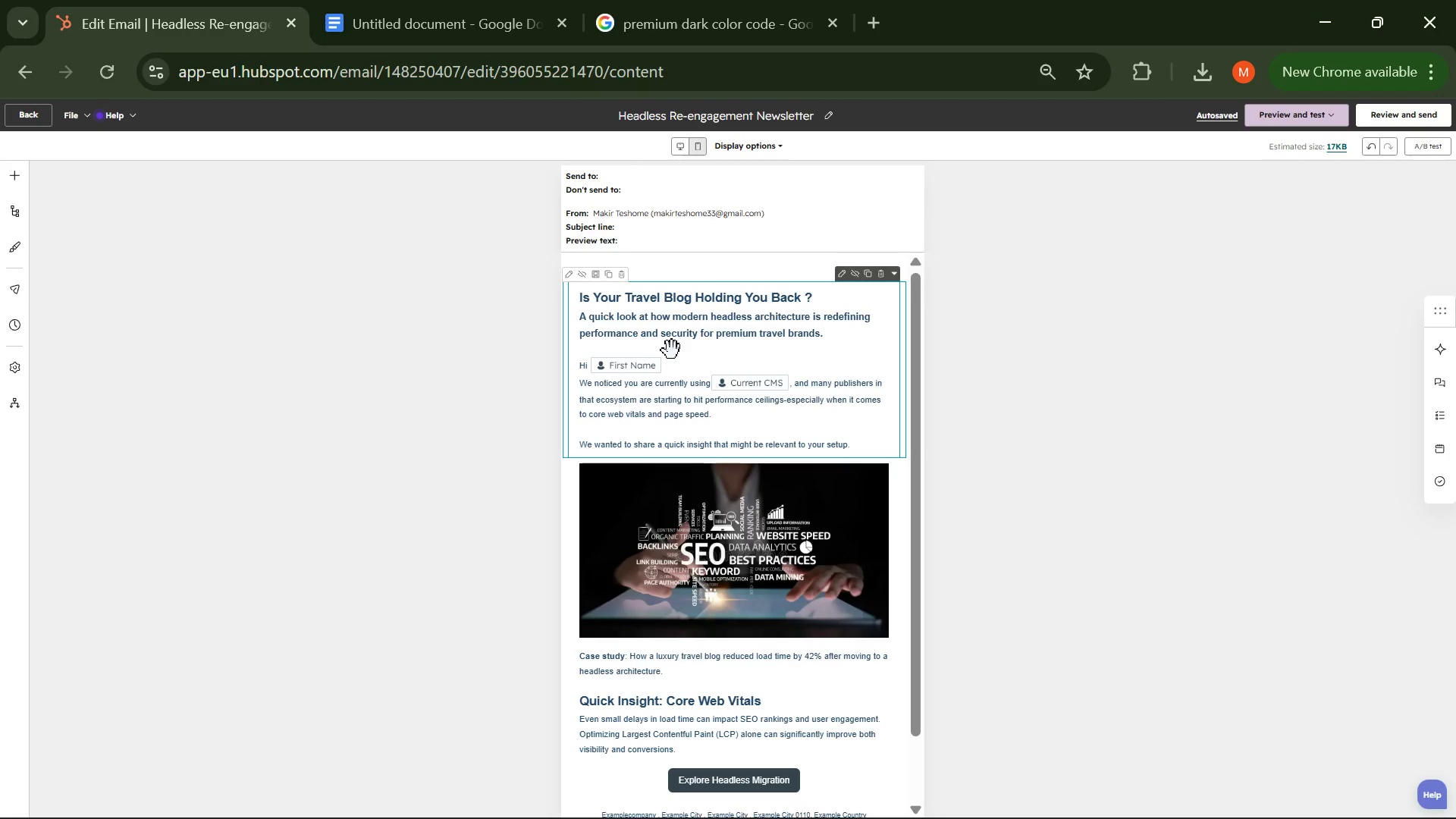 
scroll: coordinate [737, 374], scroll_direction: none, amount: 0.0
 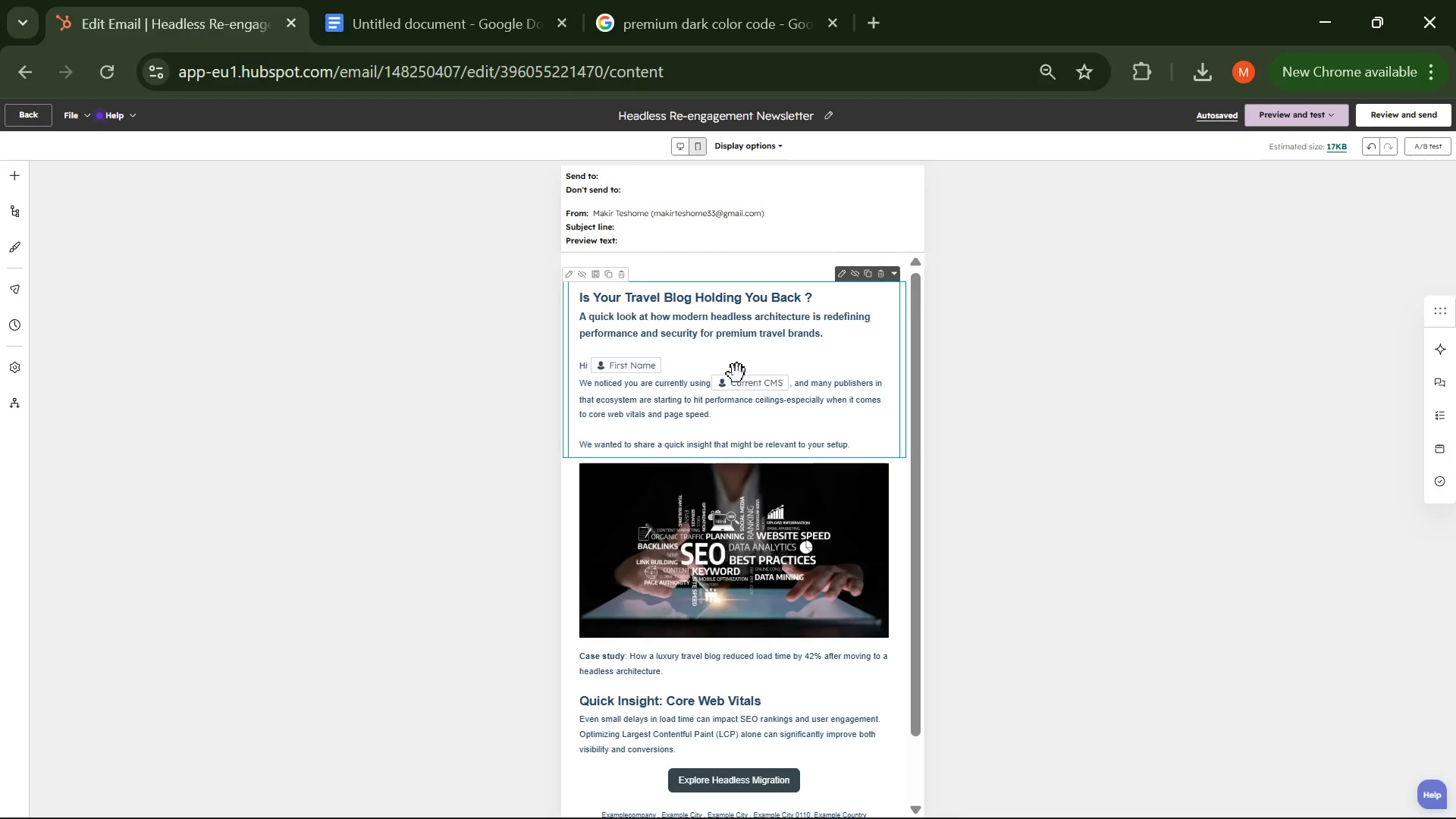 
scroll: coordinate [734, 369], scroll_direction: down, amount: 5.0
 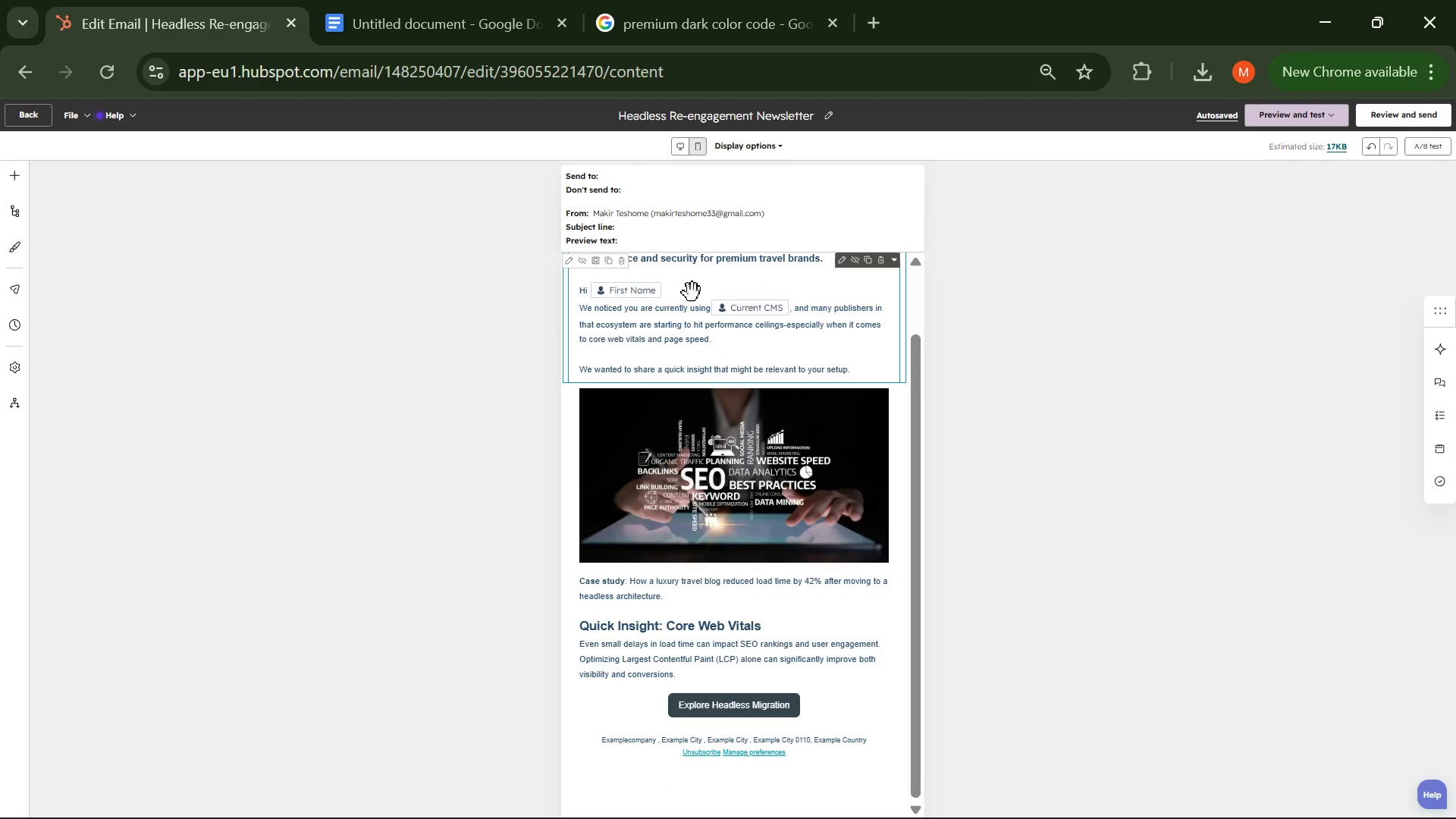 
scroll: coordinate [693, 290], scroll_direction: none, amount: 0.0
 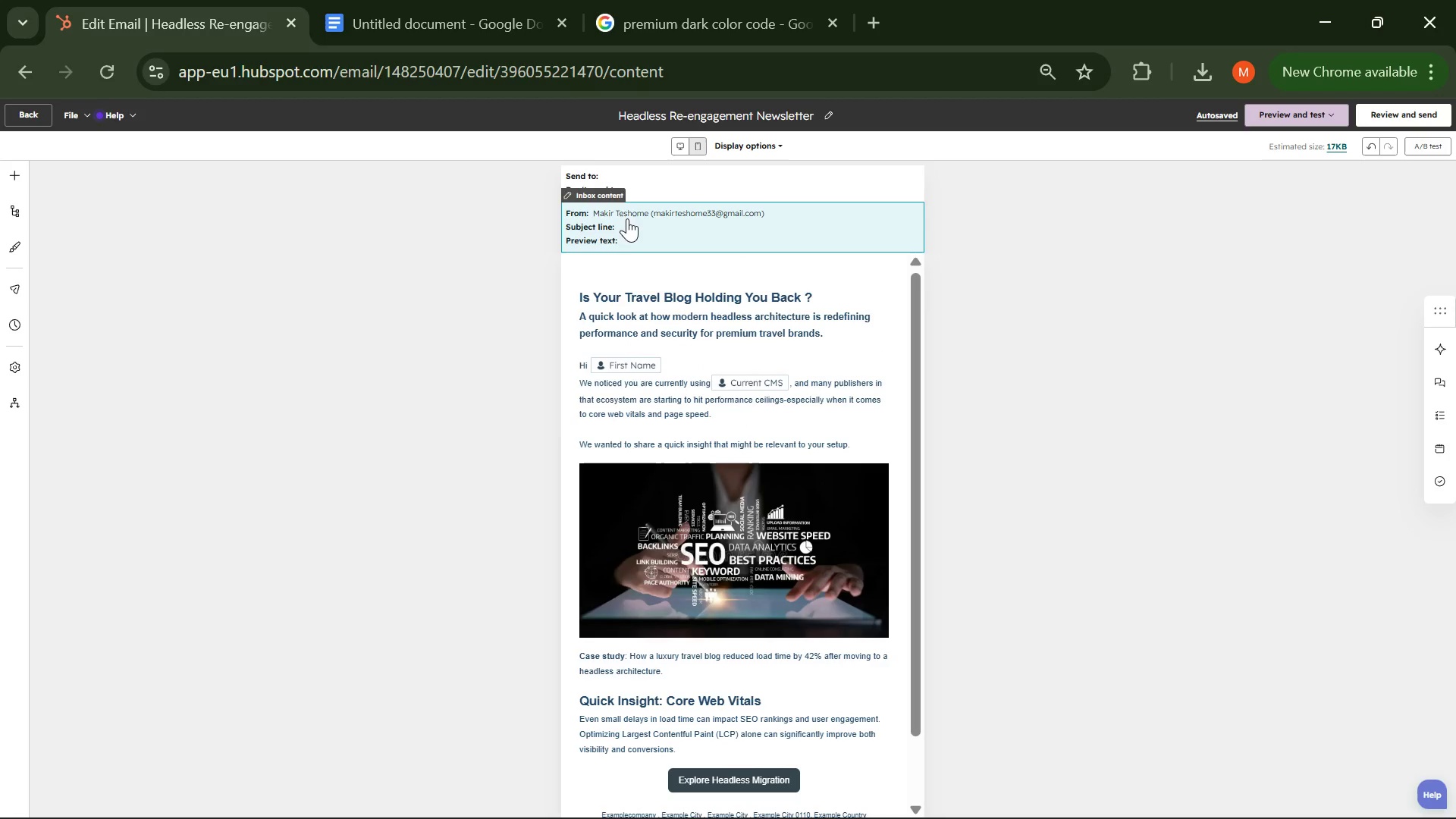 
scroll: coordinate [704, 638], scroll_direction: down, amount: 3.0
 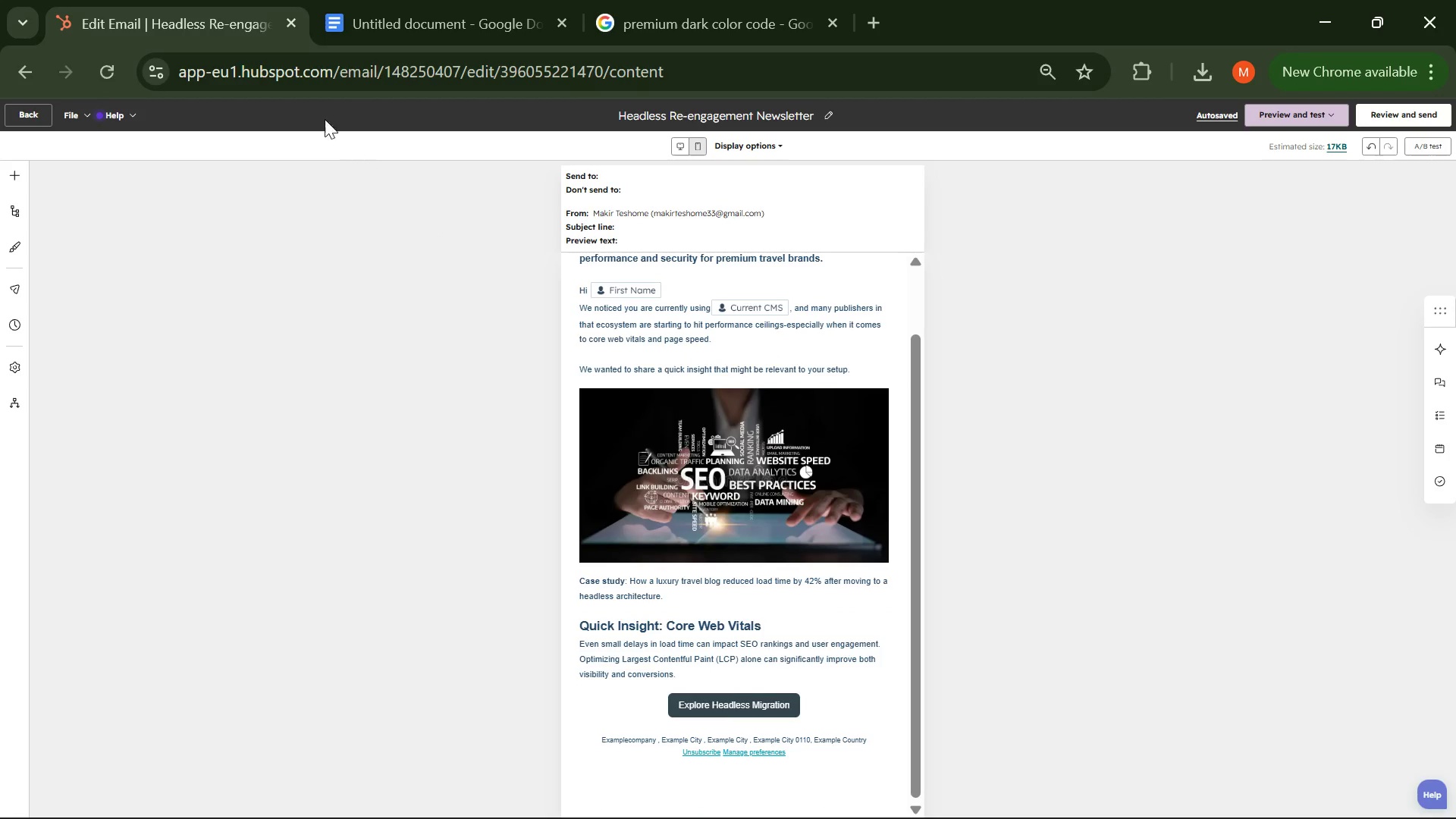 
scroll: coordinate [118, 234], scroll_direction: up, amount: 2.0
 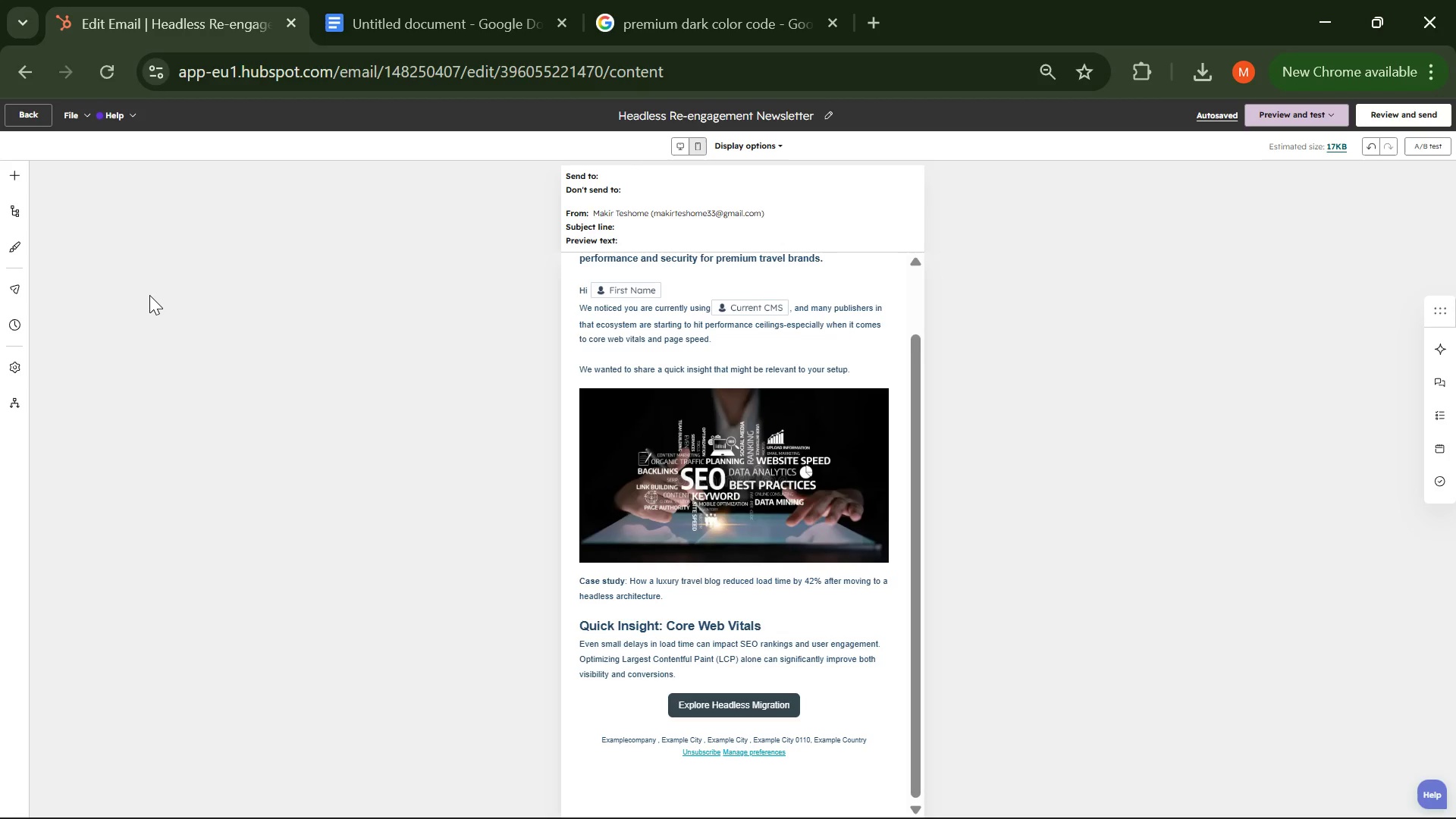 
wait(37.61)
 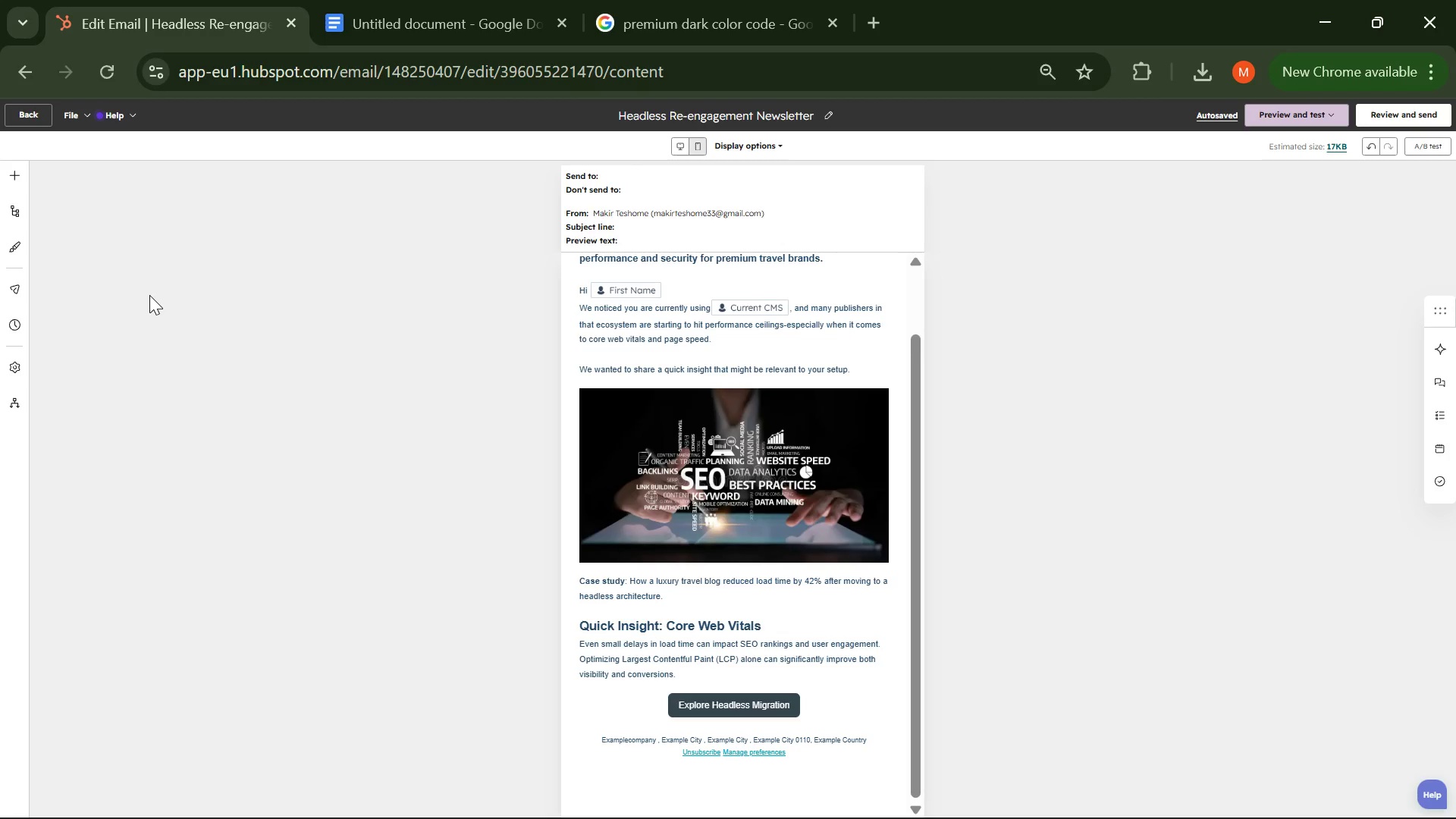 
key(Control+Equal)
 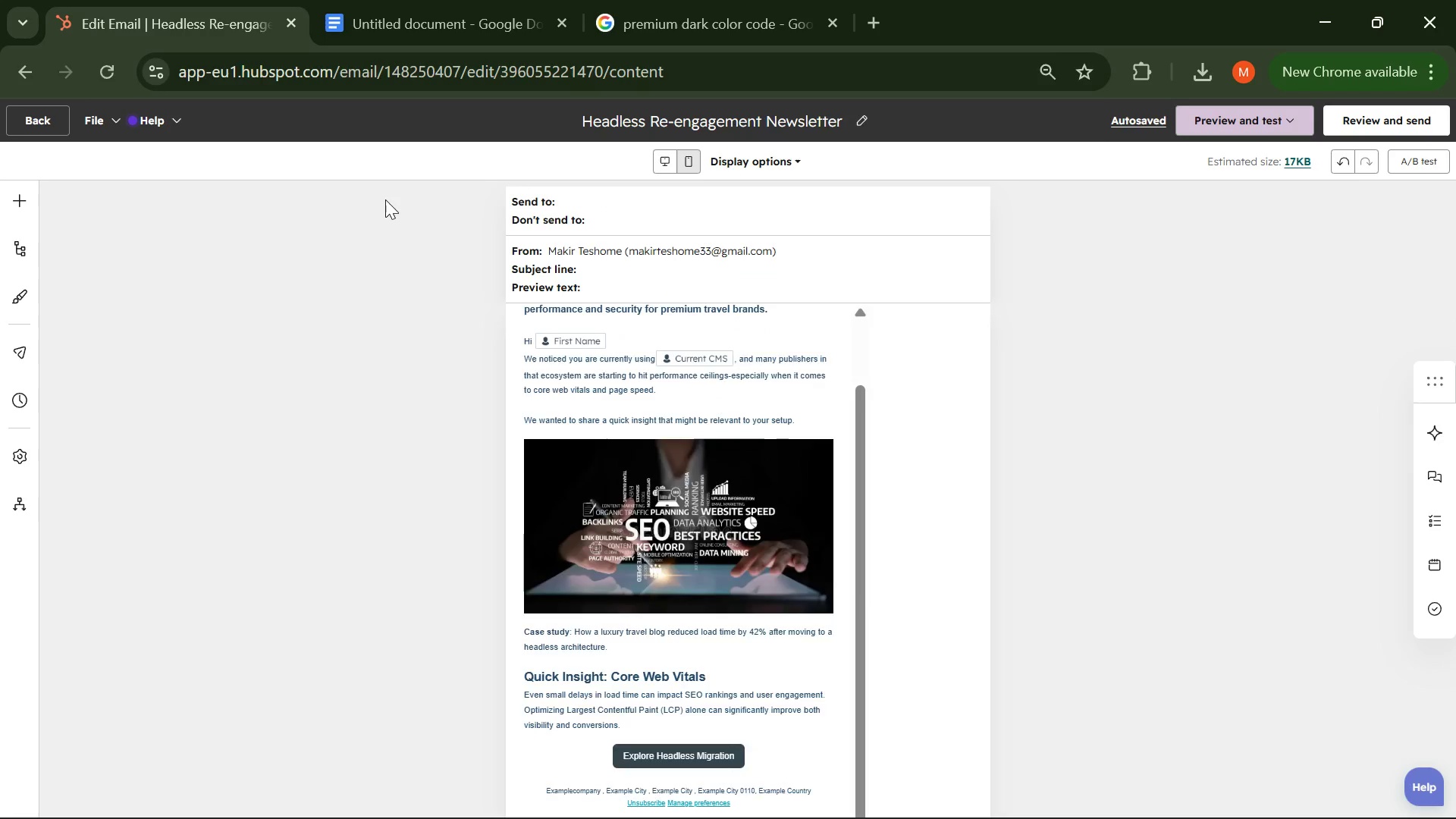 
key(Control+Equal)
 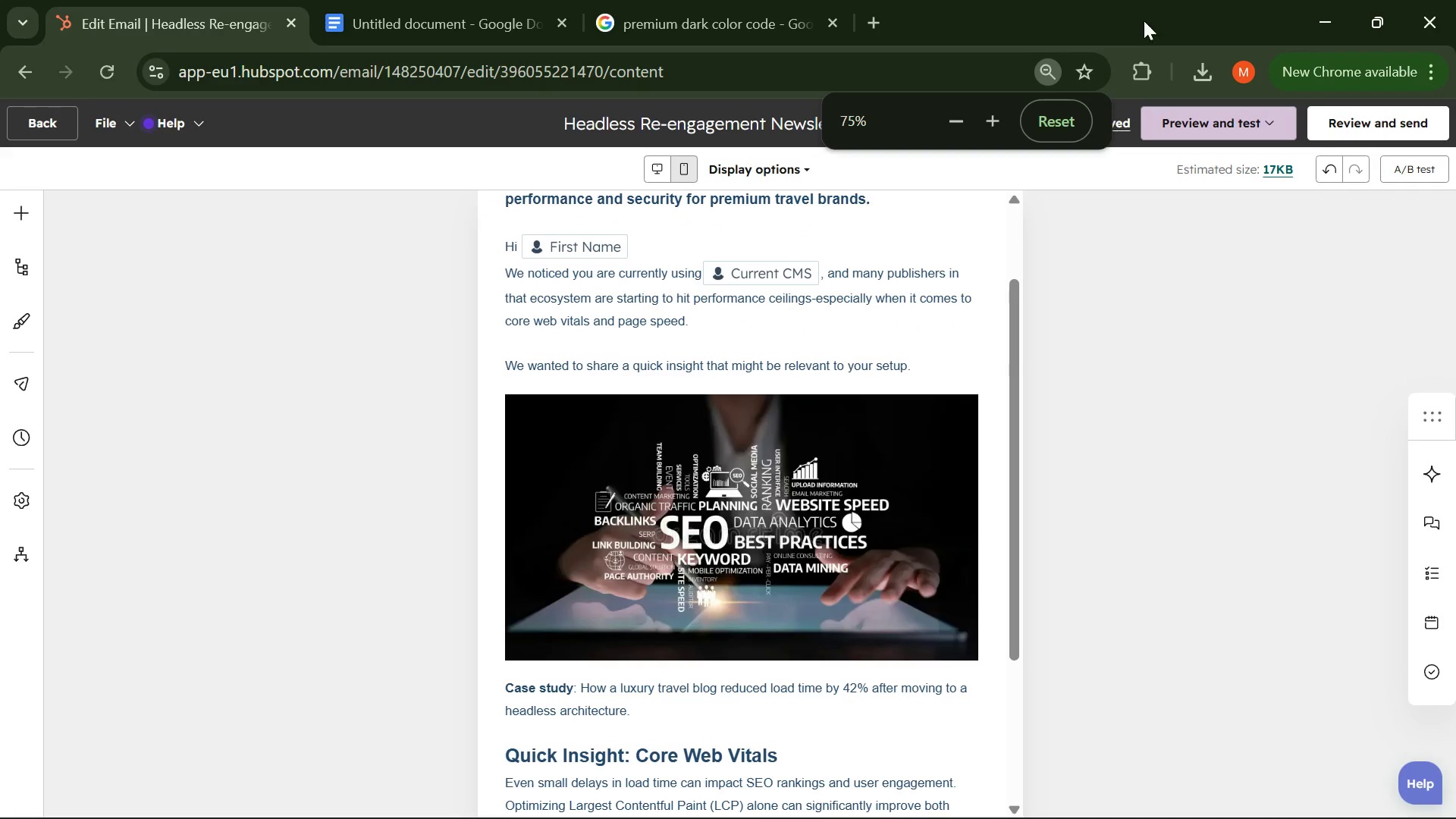 
left_click([1359, 130])
 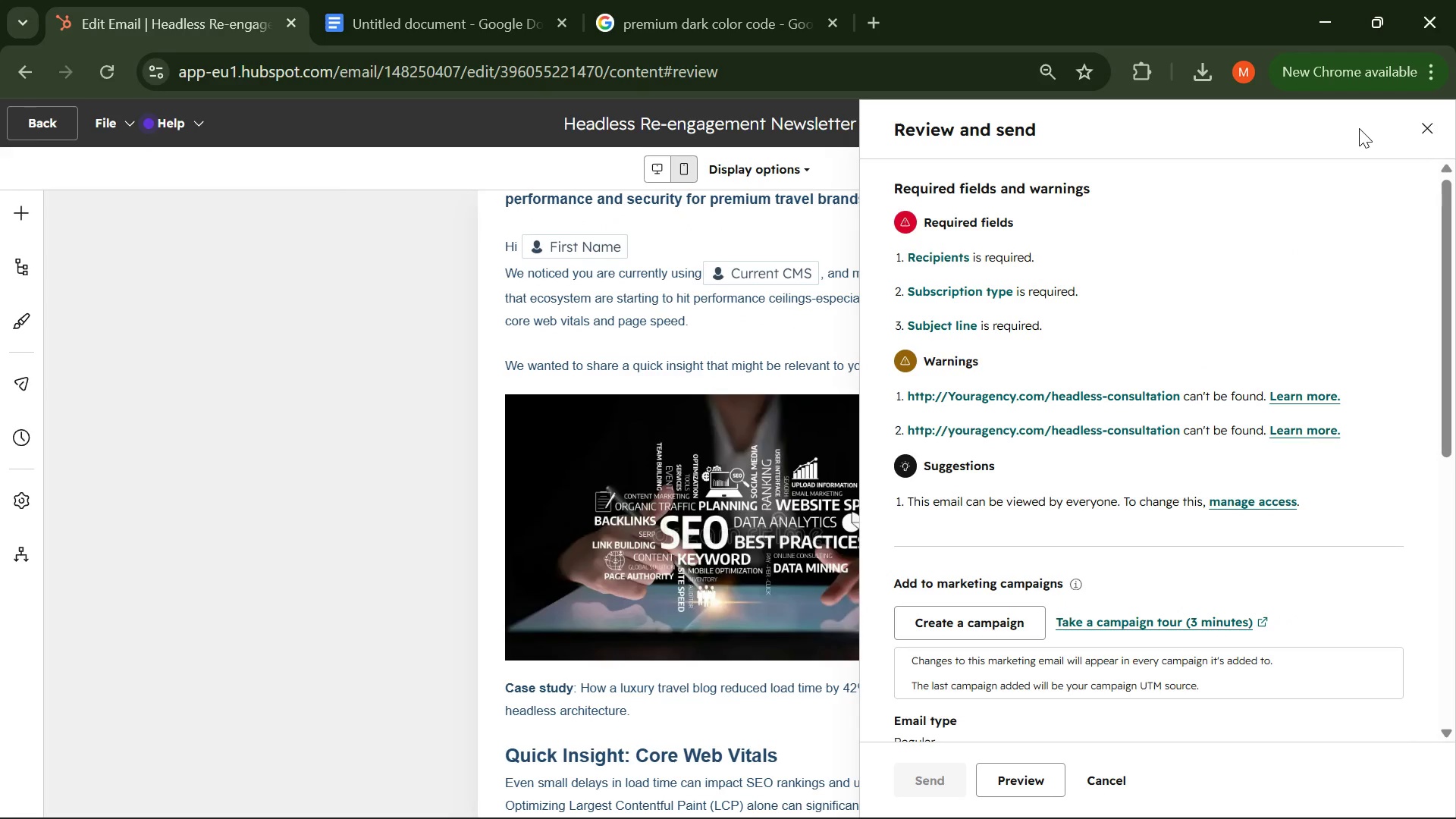 
wait(6.91)
 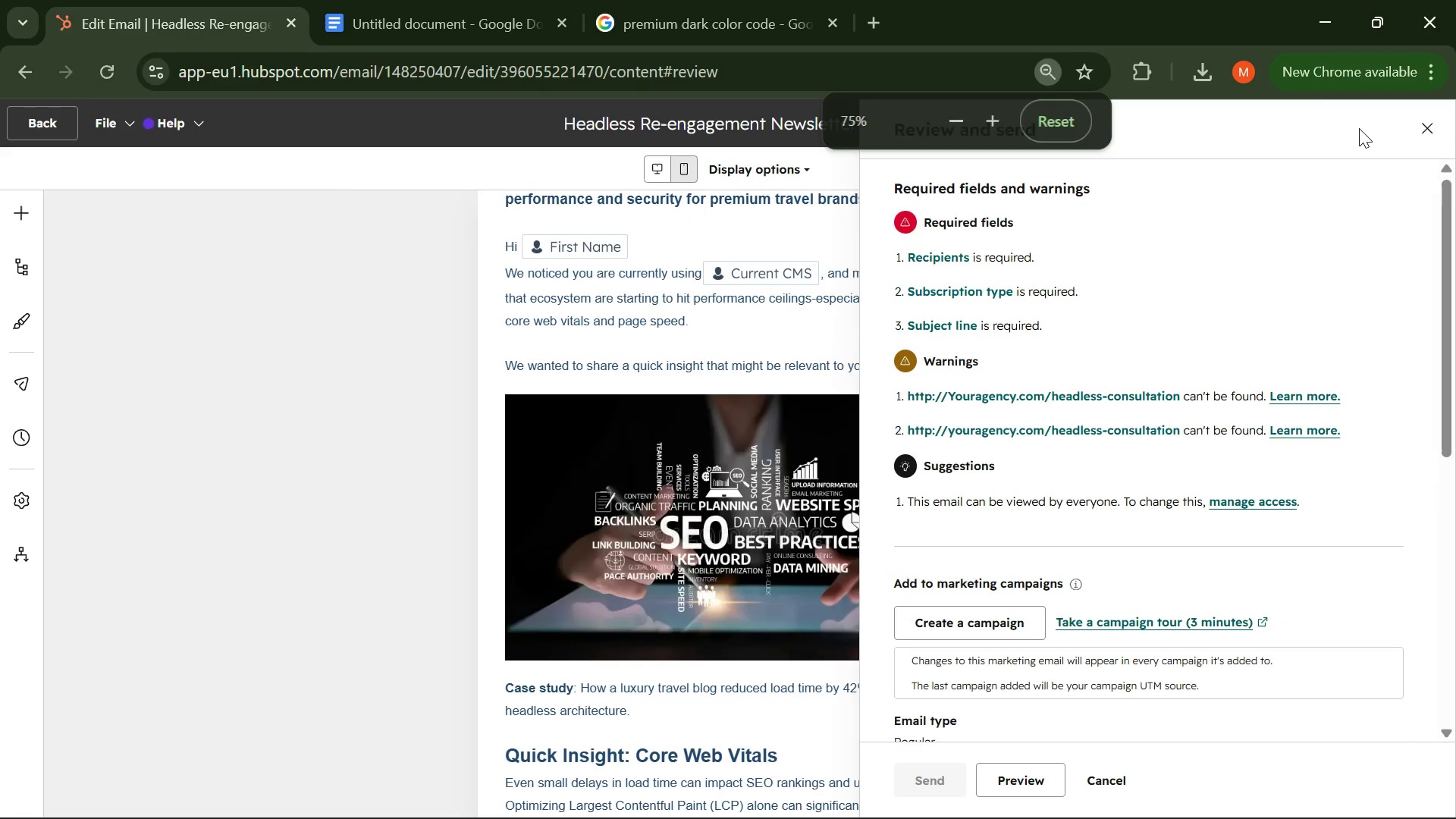 
left_click([923, 259])
 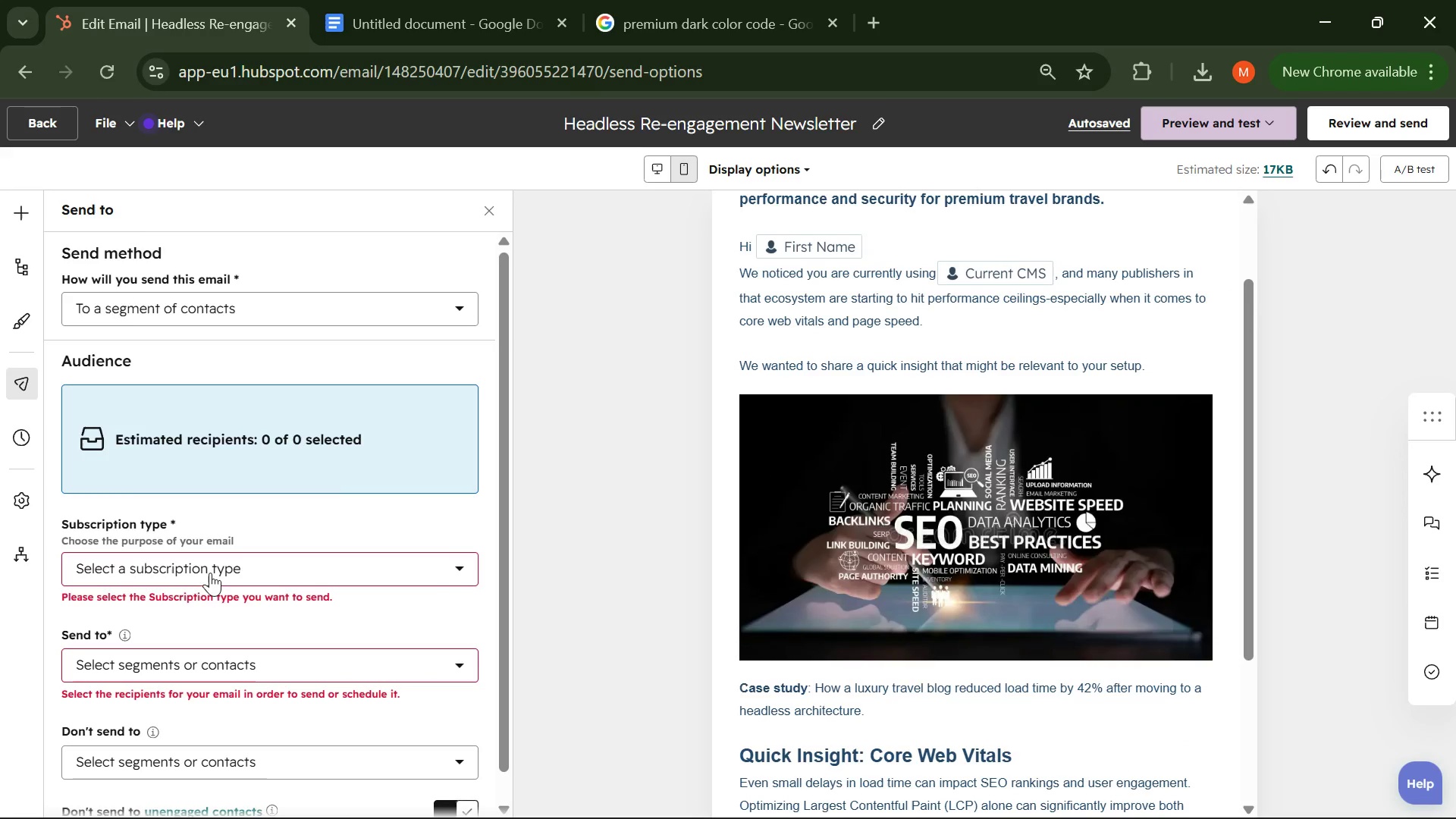 
left_click([436, 578])
 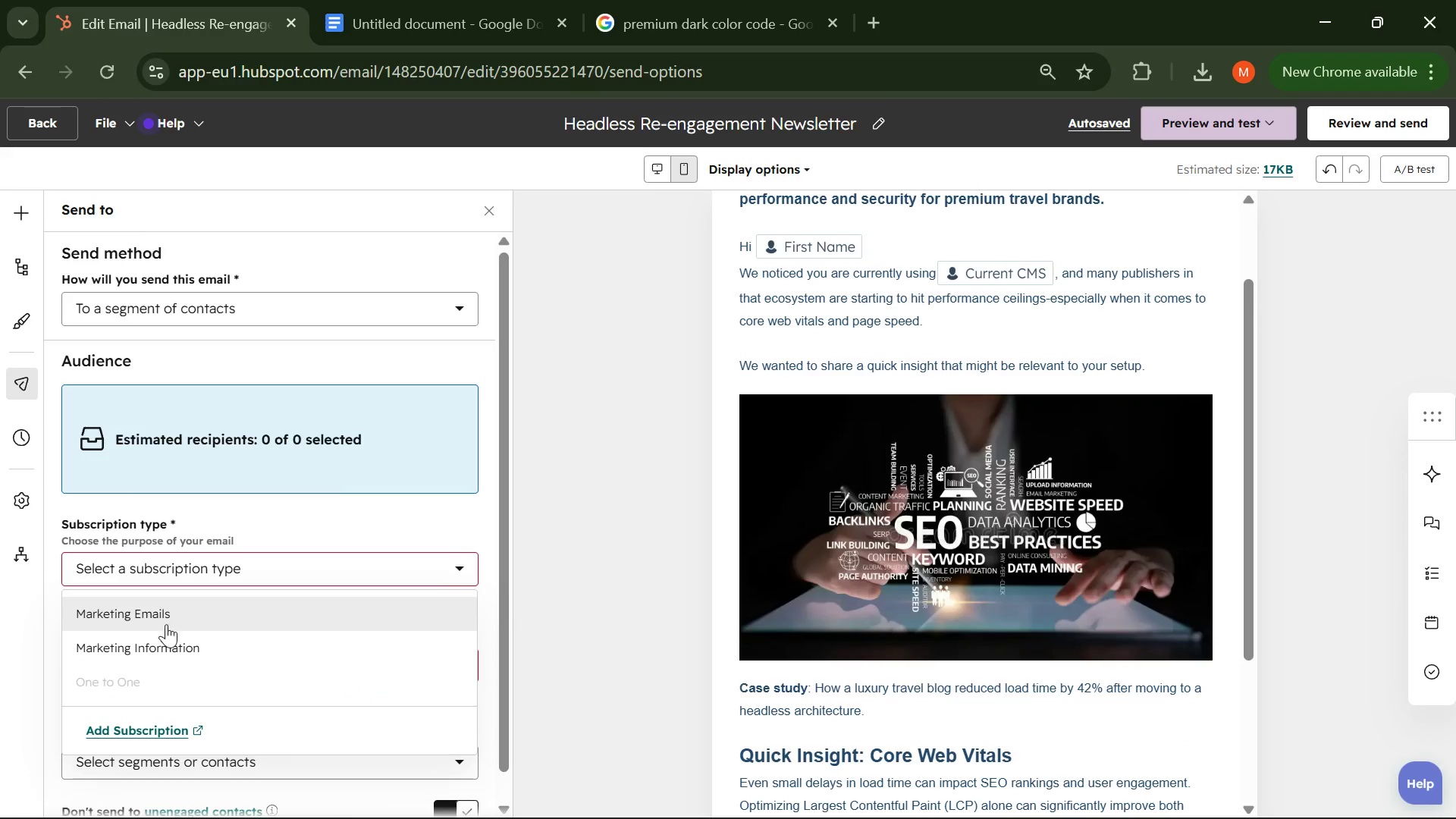 
left_click([165, 625])
 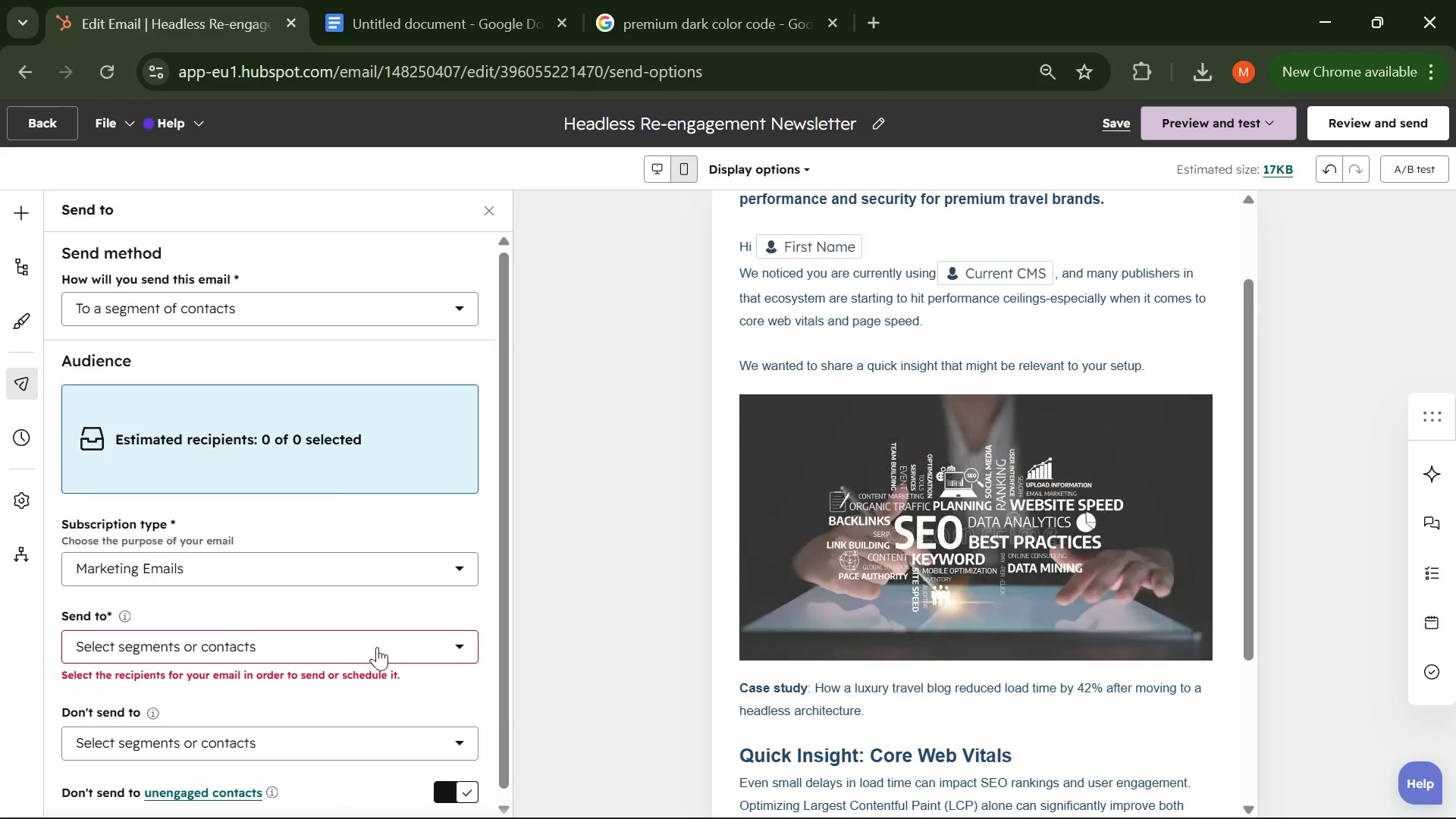 
left_click([388, 656])
 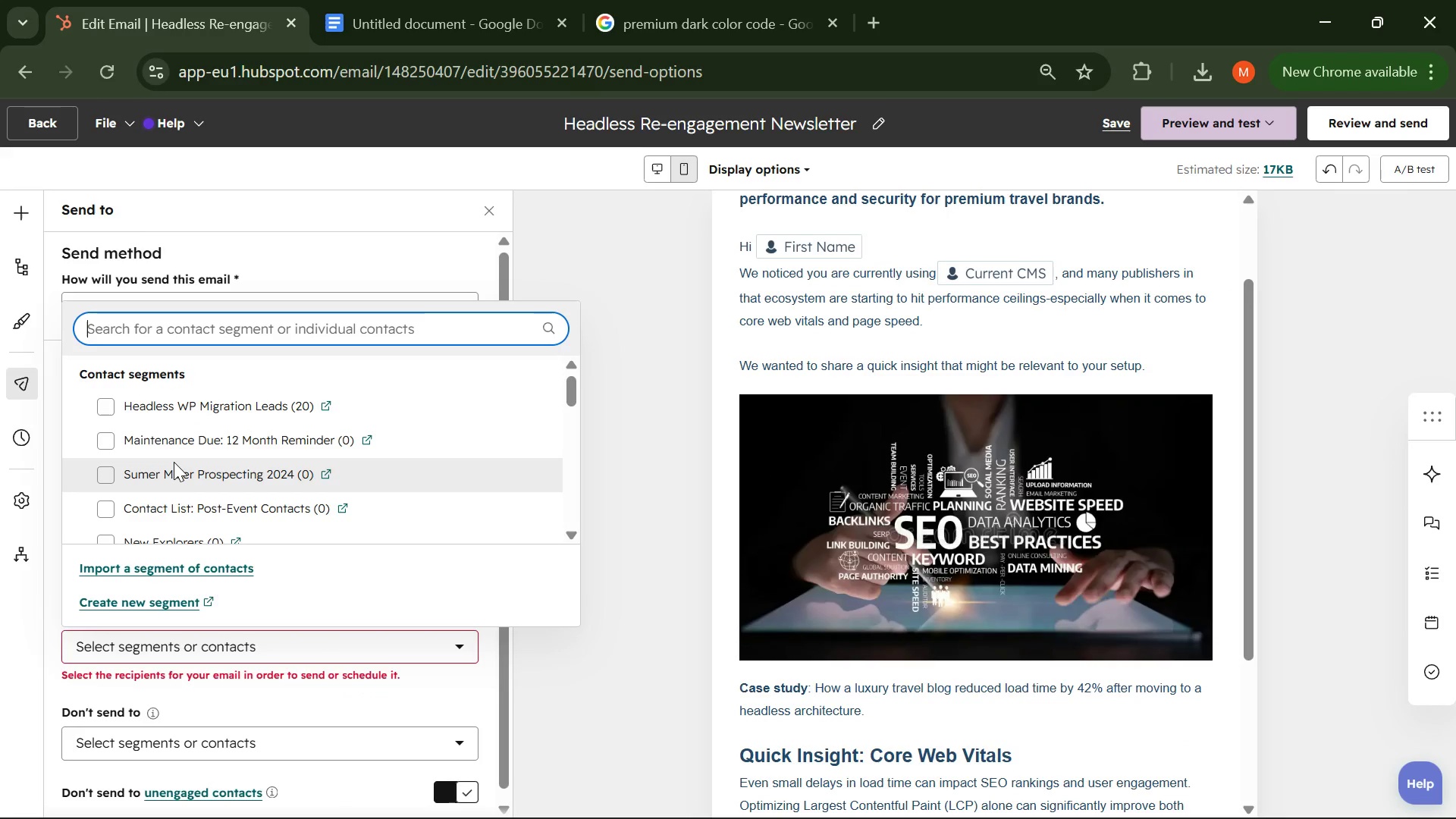 
scroll: coordinate [174, 462], scroll_direction: up, amount: 1.0
 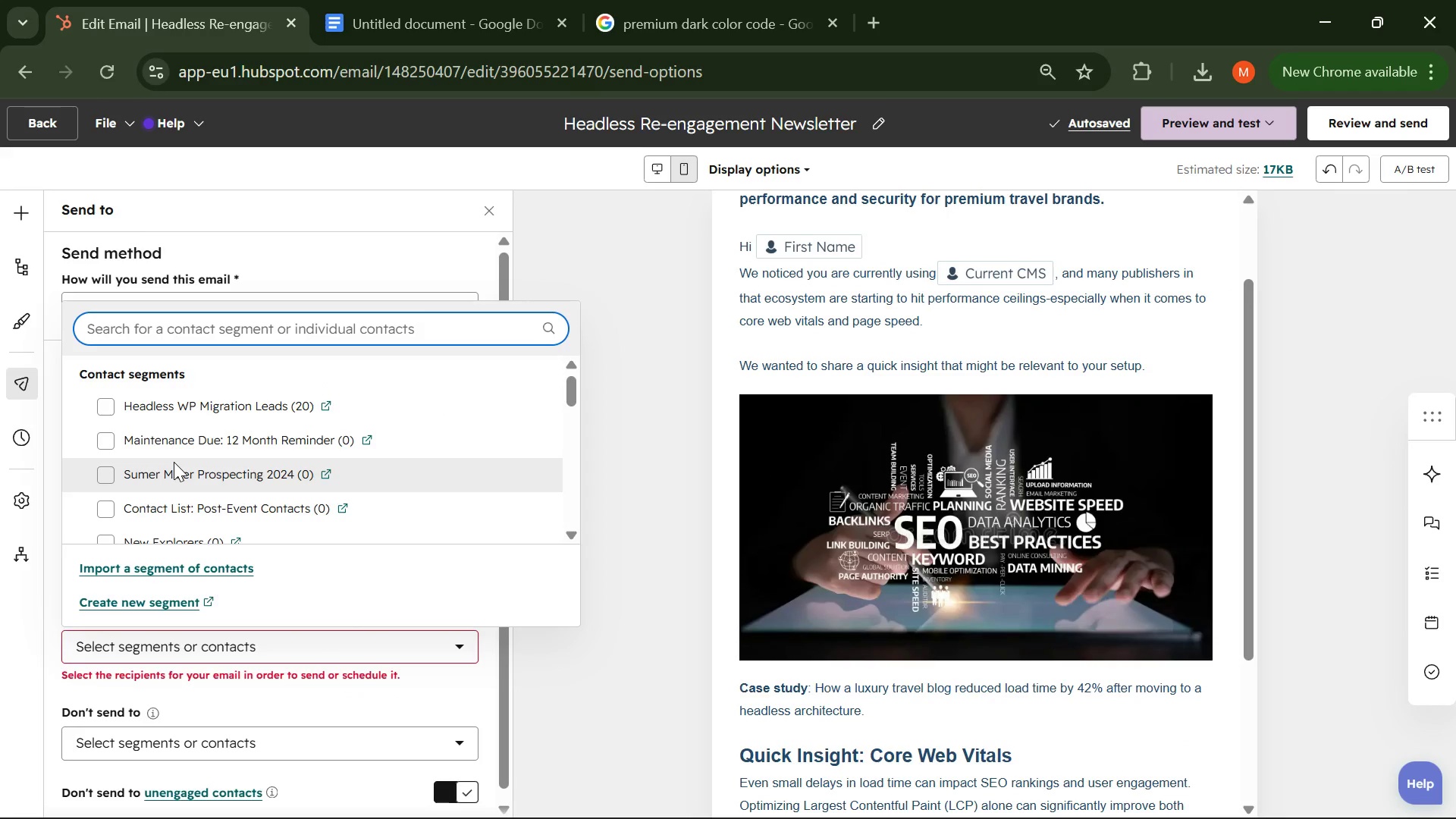 
scroll: coordinate [174, 453], scroll_direction: none, amount: 0.0
 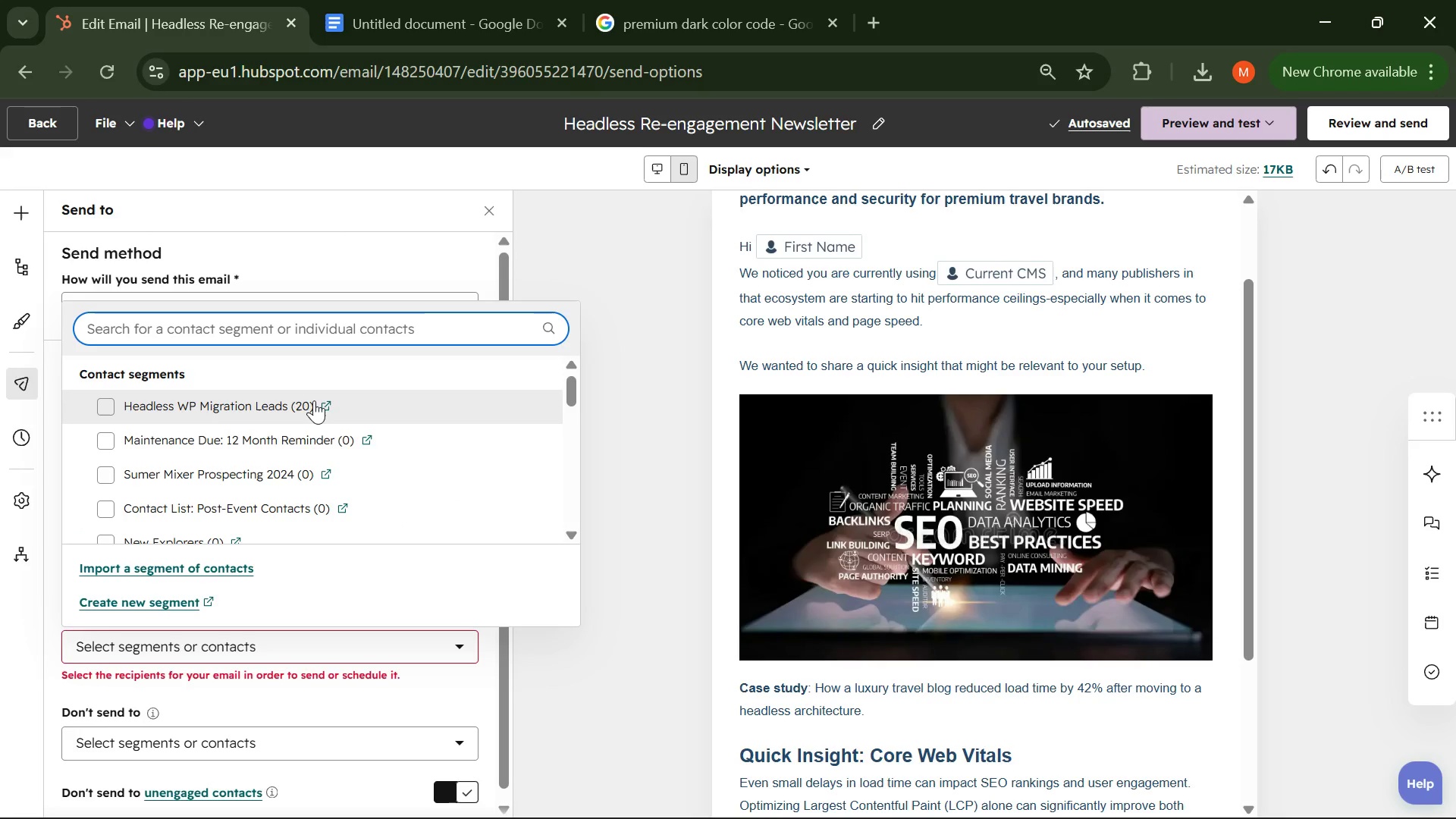 
left_click([123, 411])
 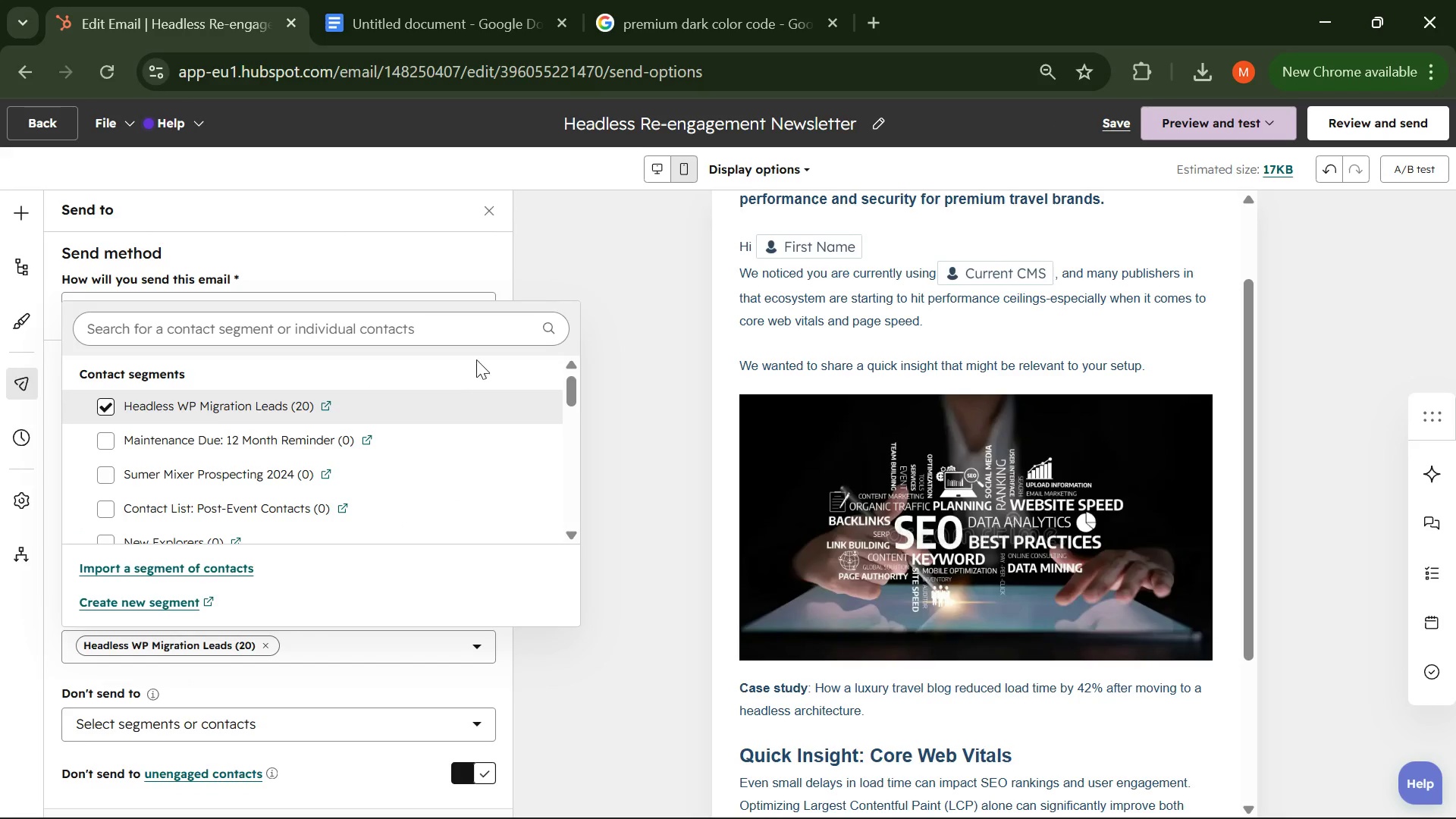 
left_click([608, 380])
 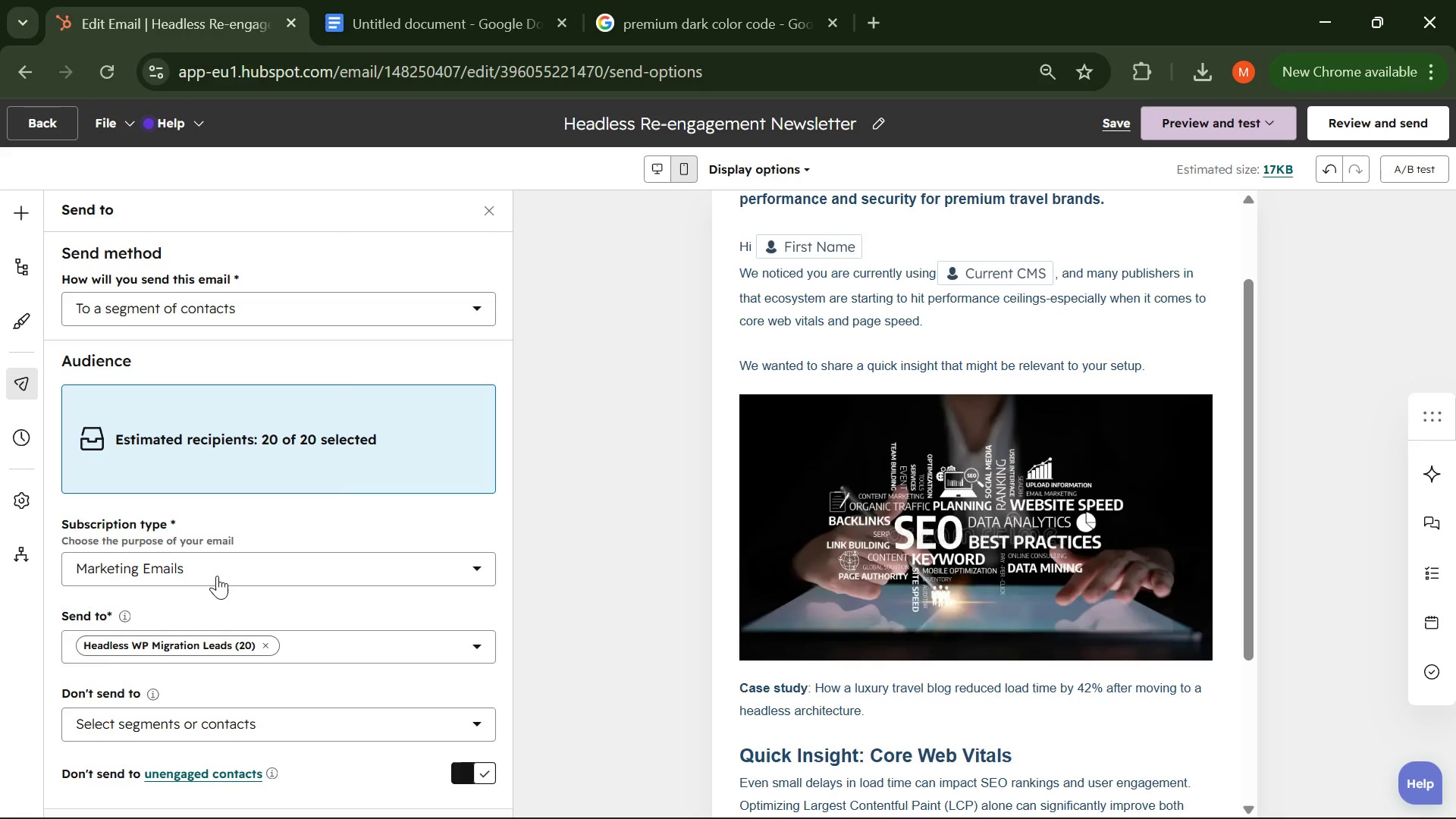 
scroll: coordinate [217, 576], scroll_direction: none, amount: 0.0
 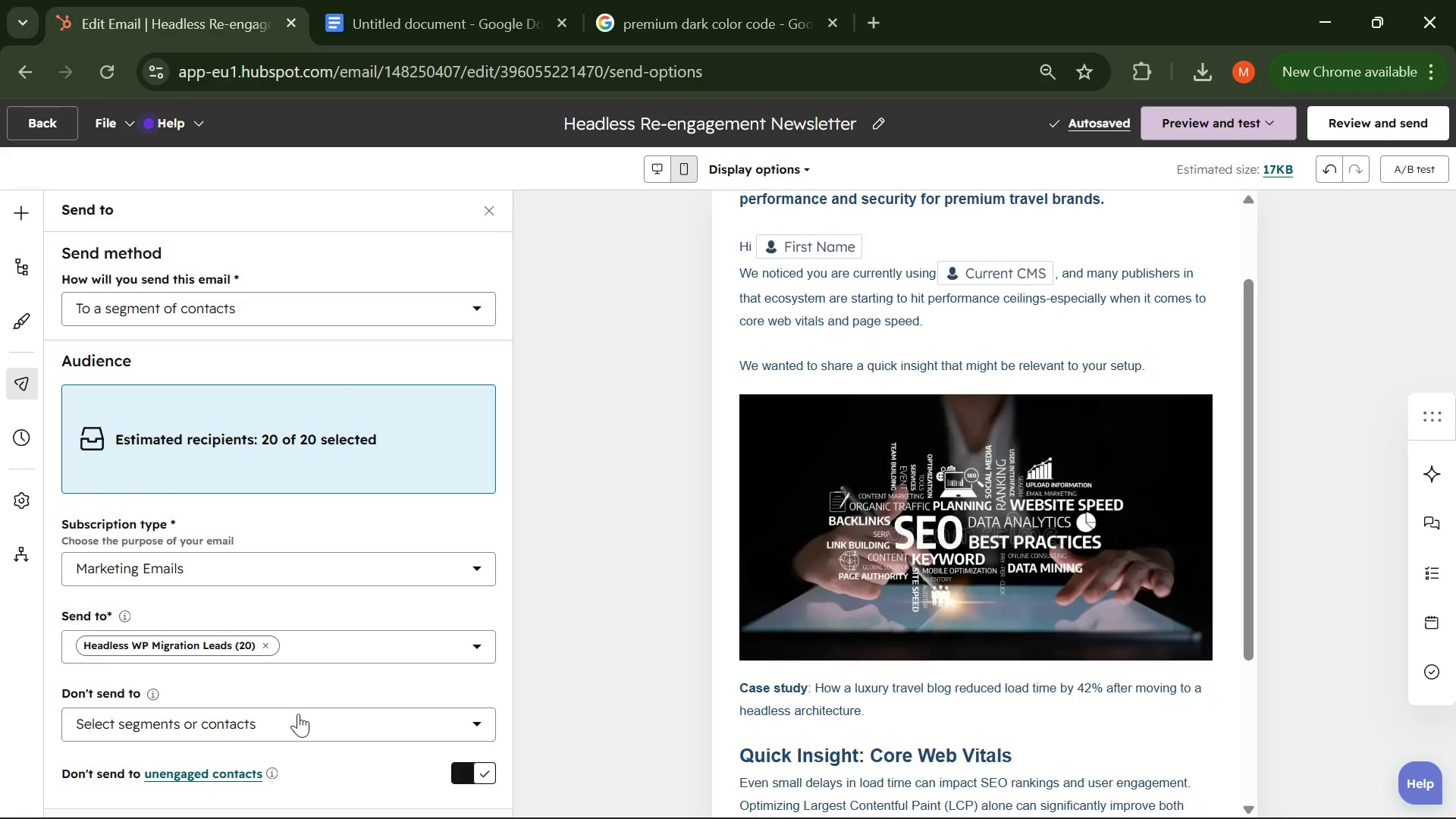 
scroll: coordinate [283, 626], scroll_direction: down, amount: 2.0
 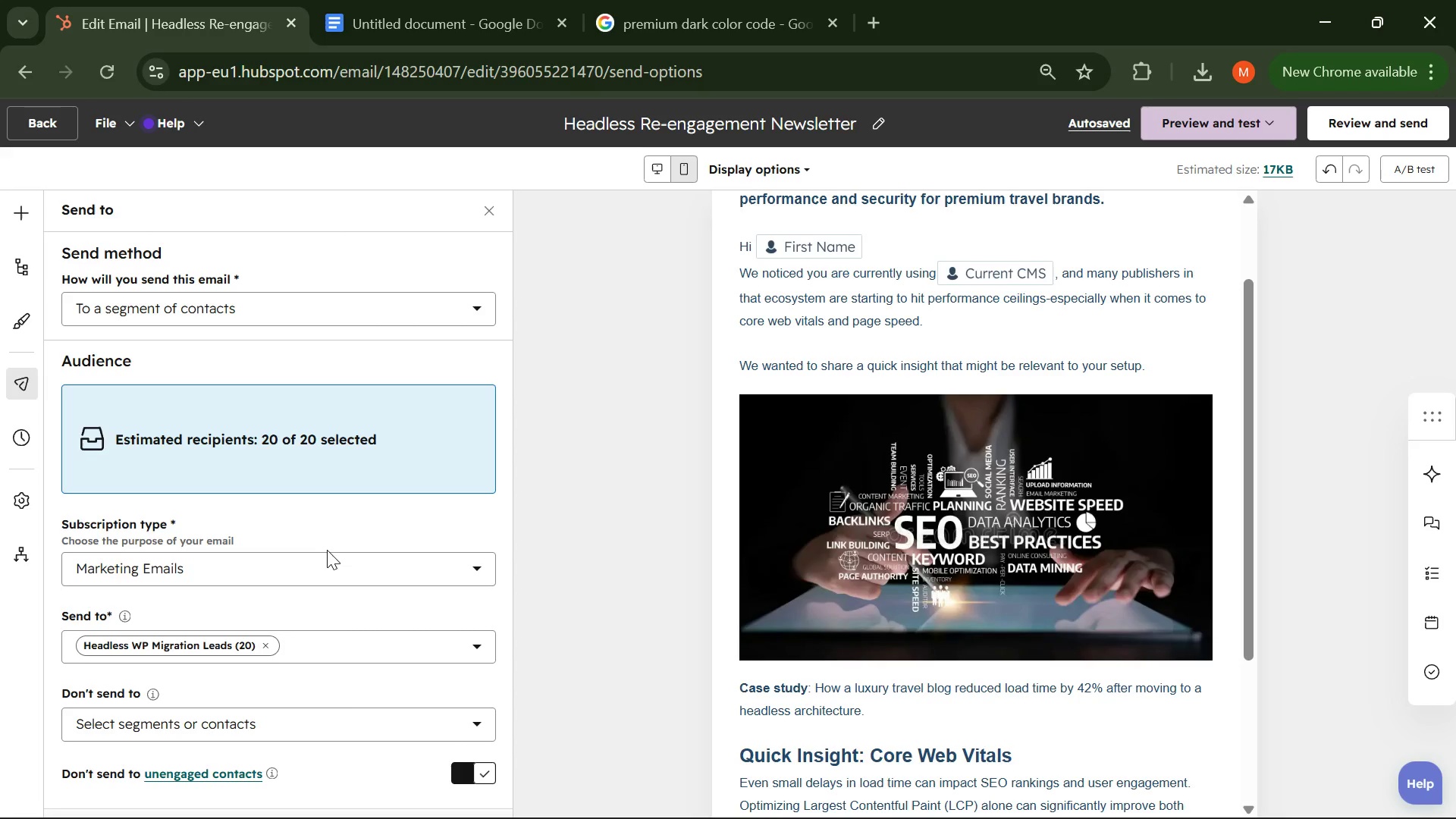 
wait(12.06)
 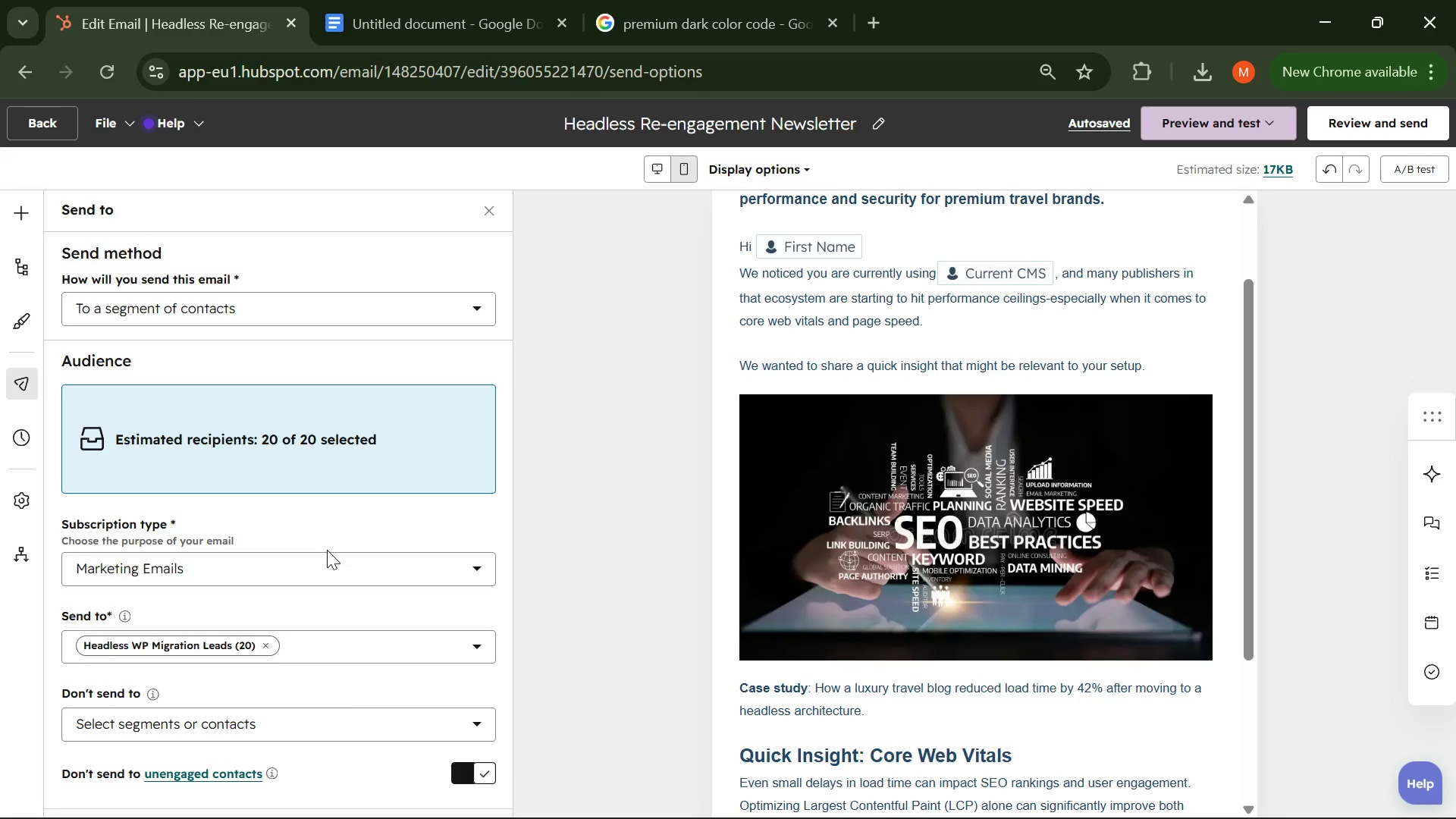 
scroll: coordinate [212, 596], scroll_direction: up, amount: 3.0
 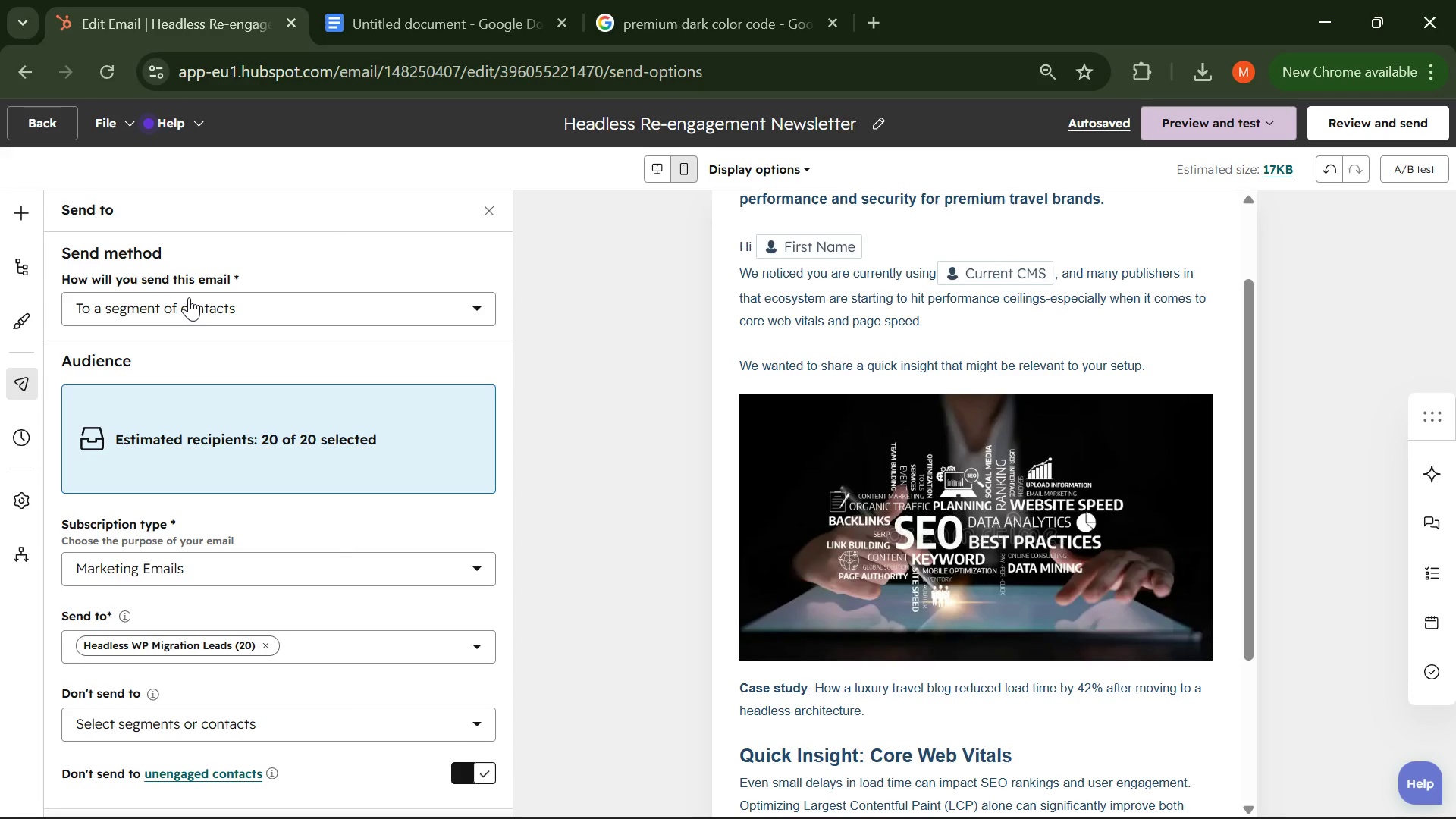 
left_click([245, 309])
 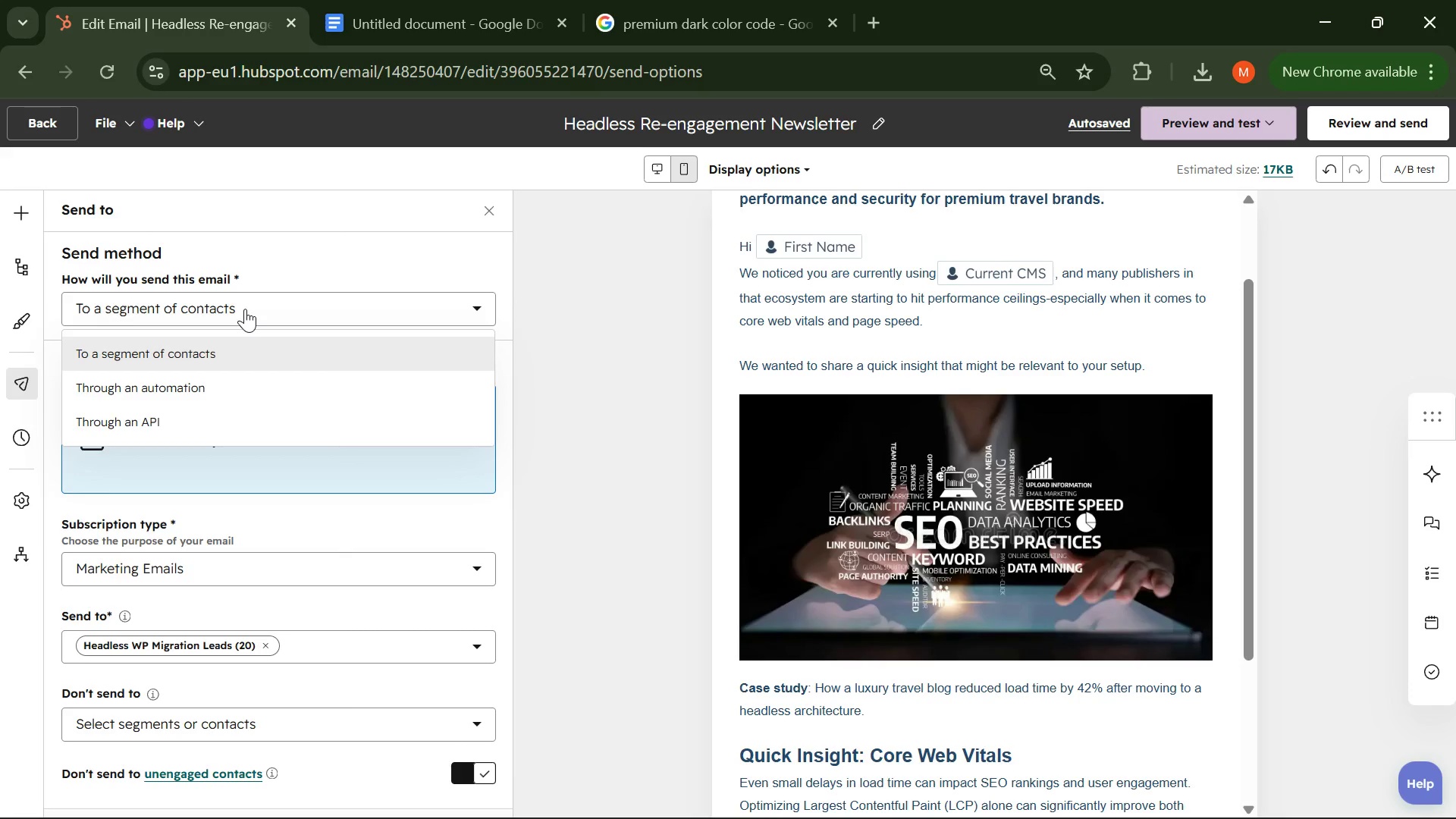 
left_click([245, 309])
 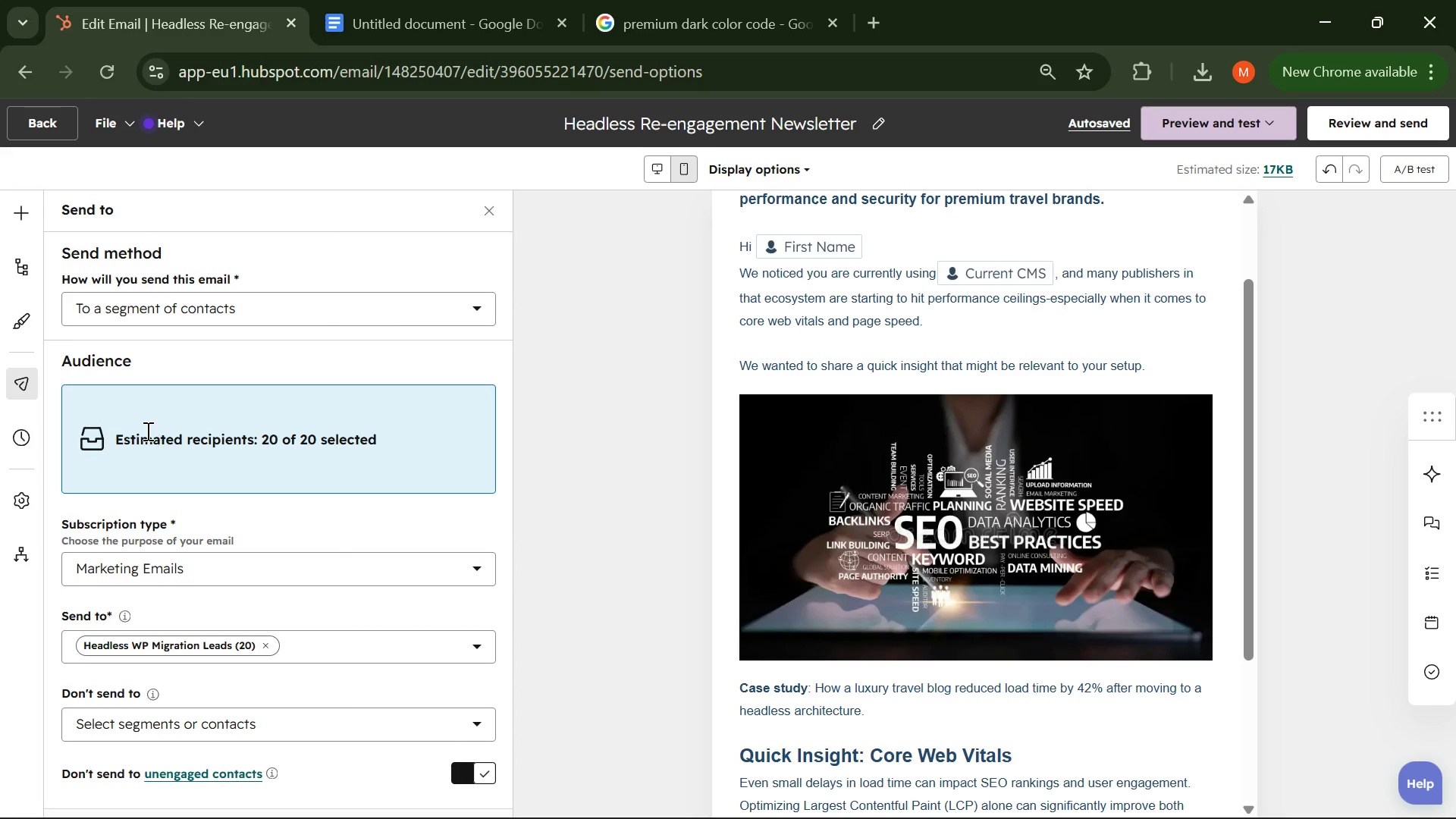 
scroll: coordinate [149, 481], scroll_direction: down, amount: 2.0
 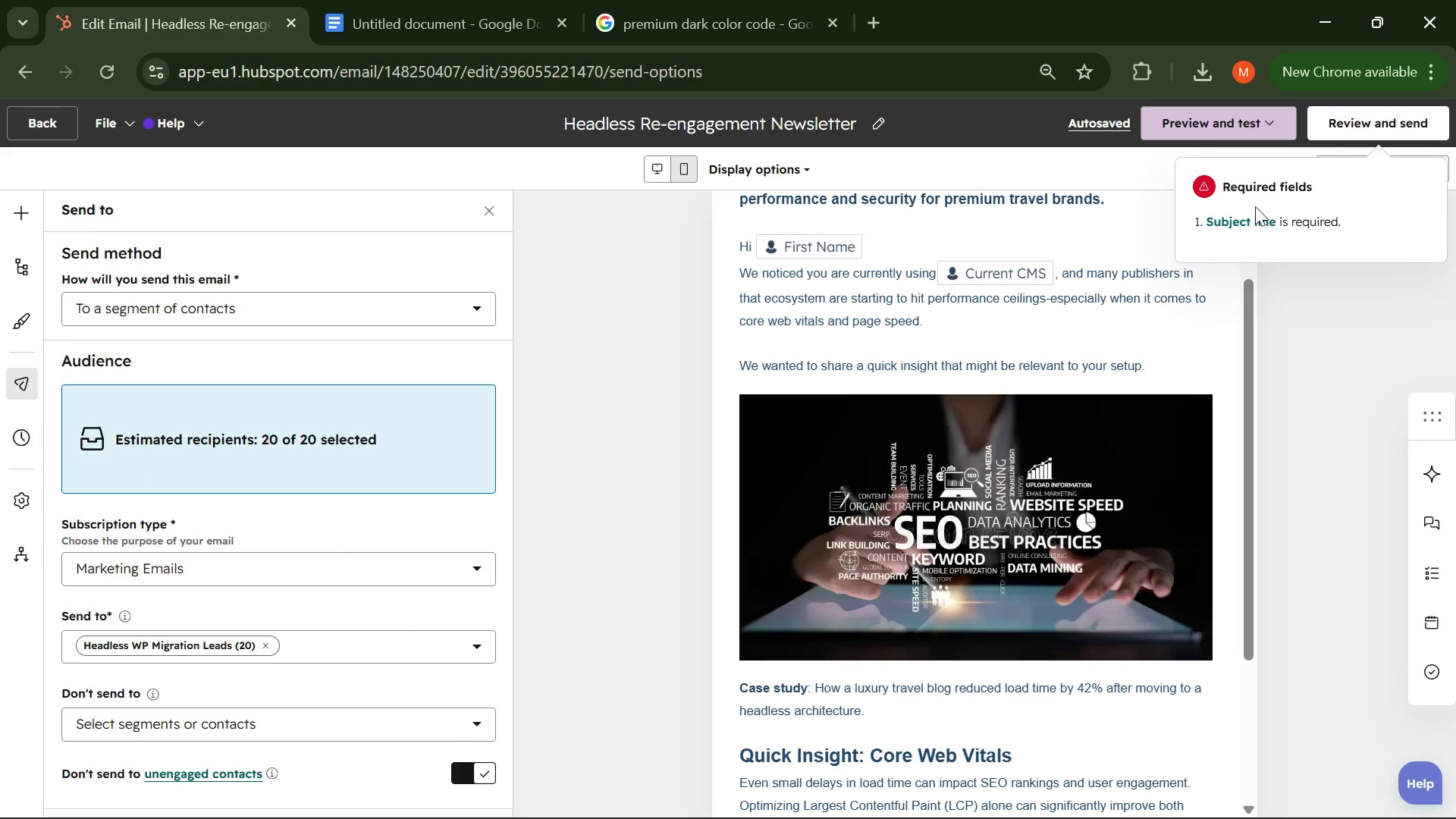 
left_click([1241, 215])
 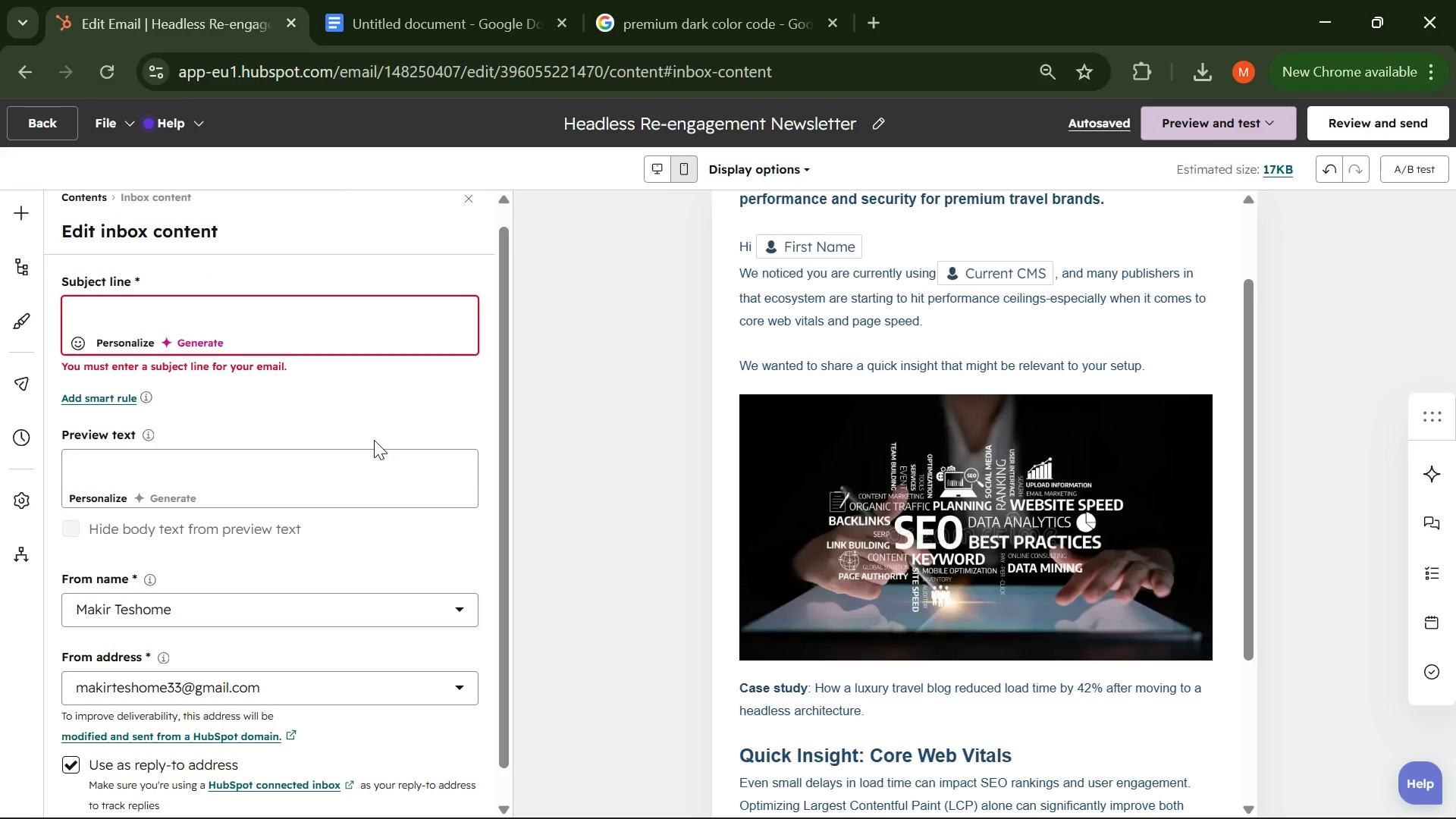 
wait(10.66)
 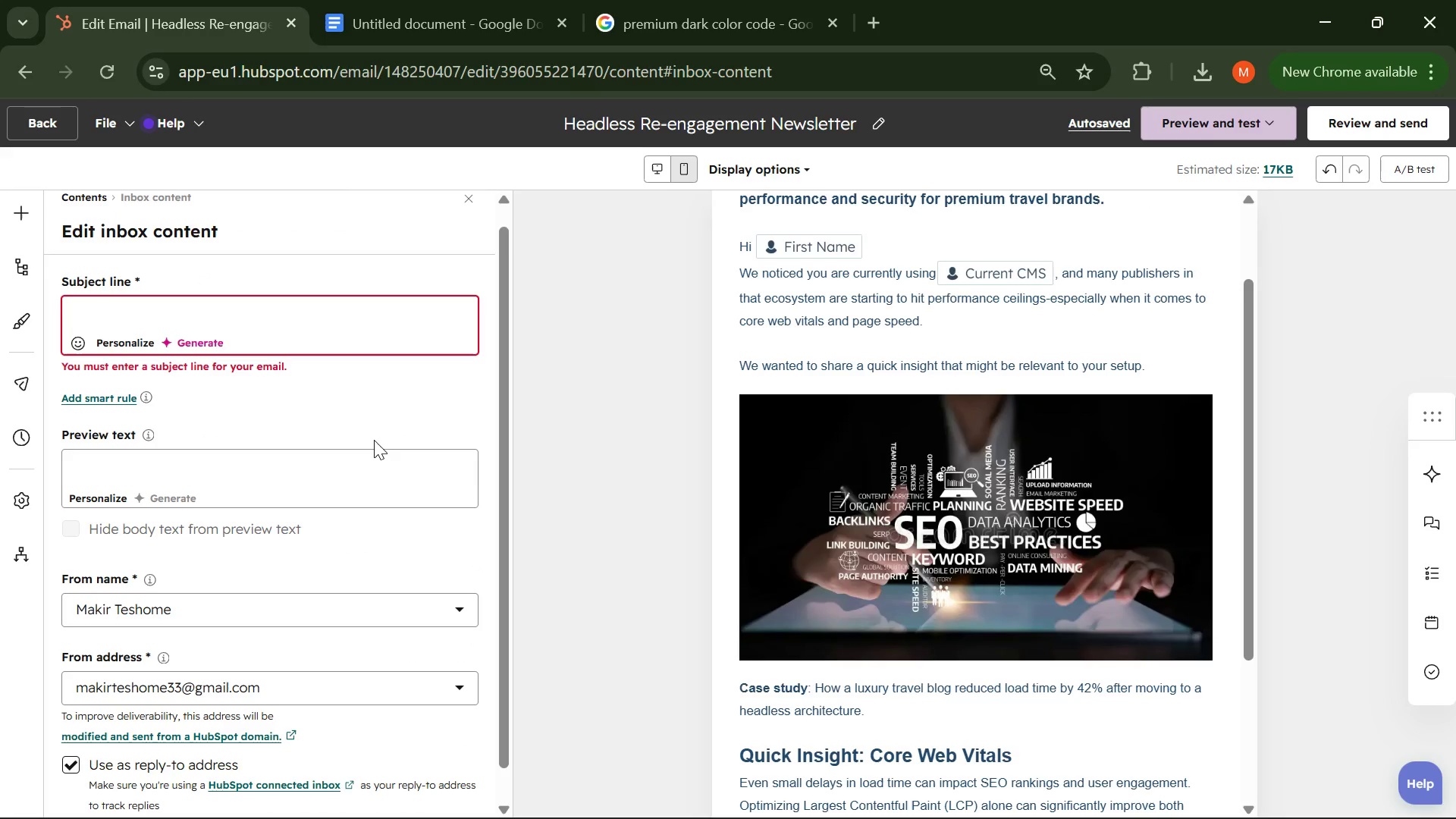 
type(Is youre {{}} setup slowing you down ? )
 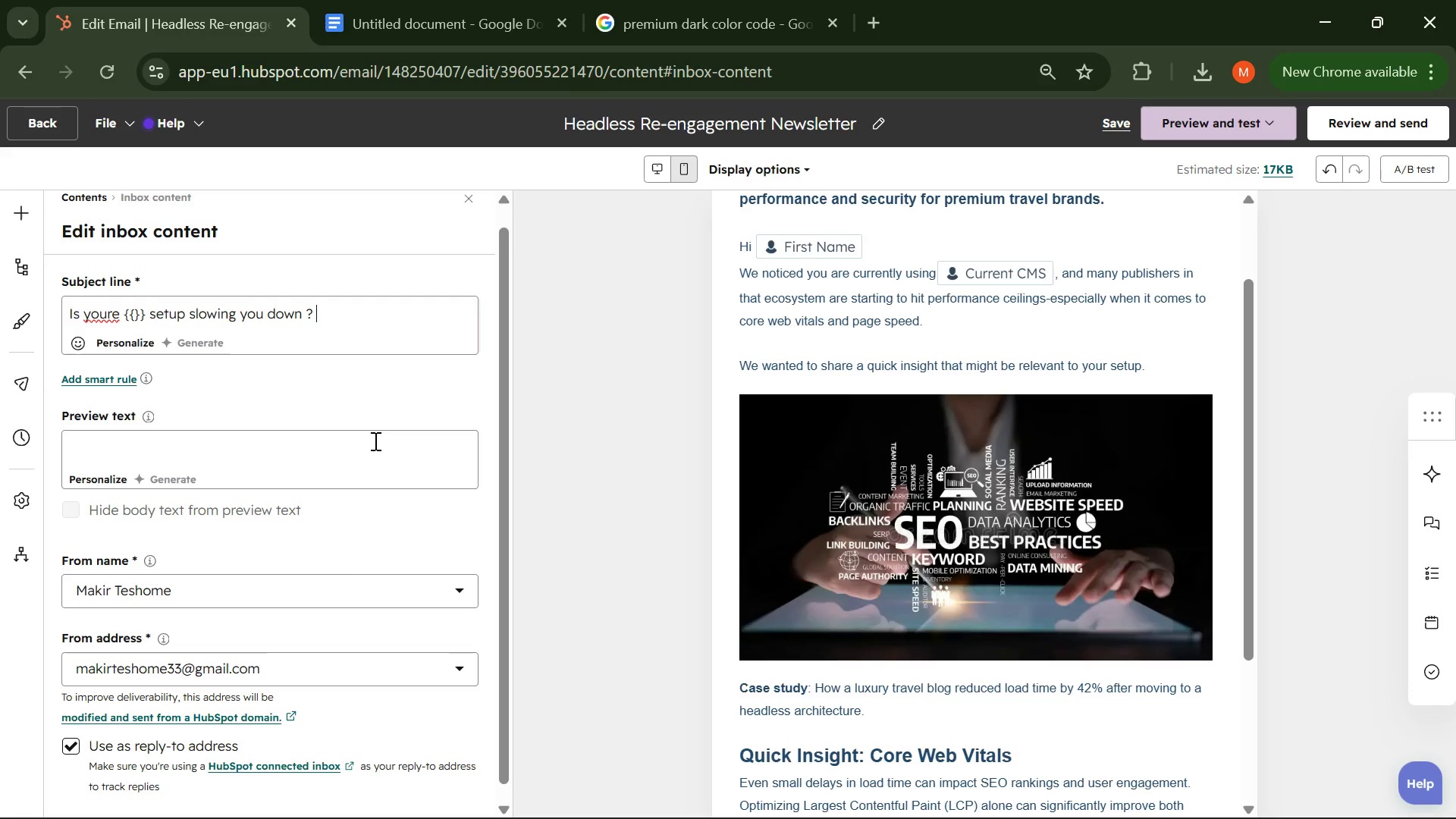 
left_click([117, 311])
 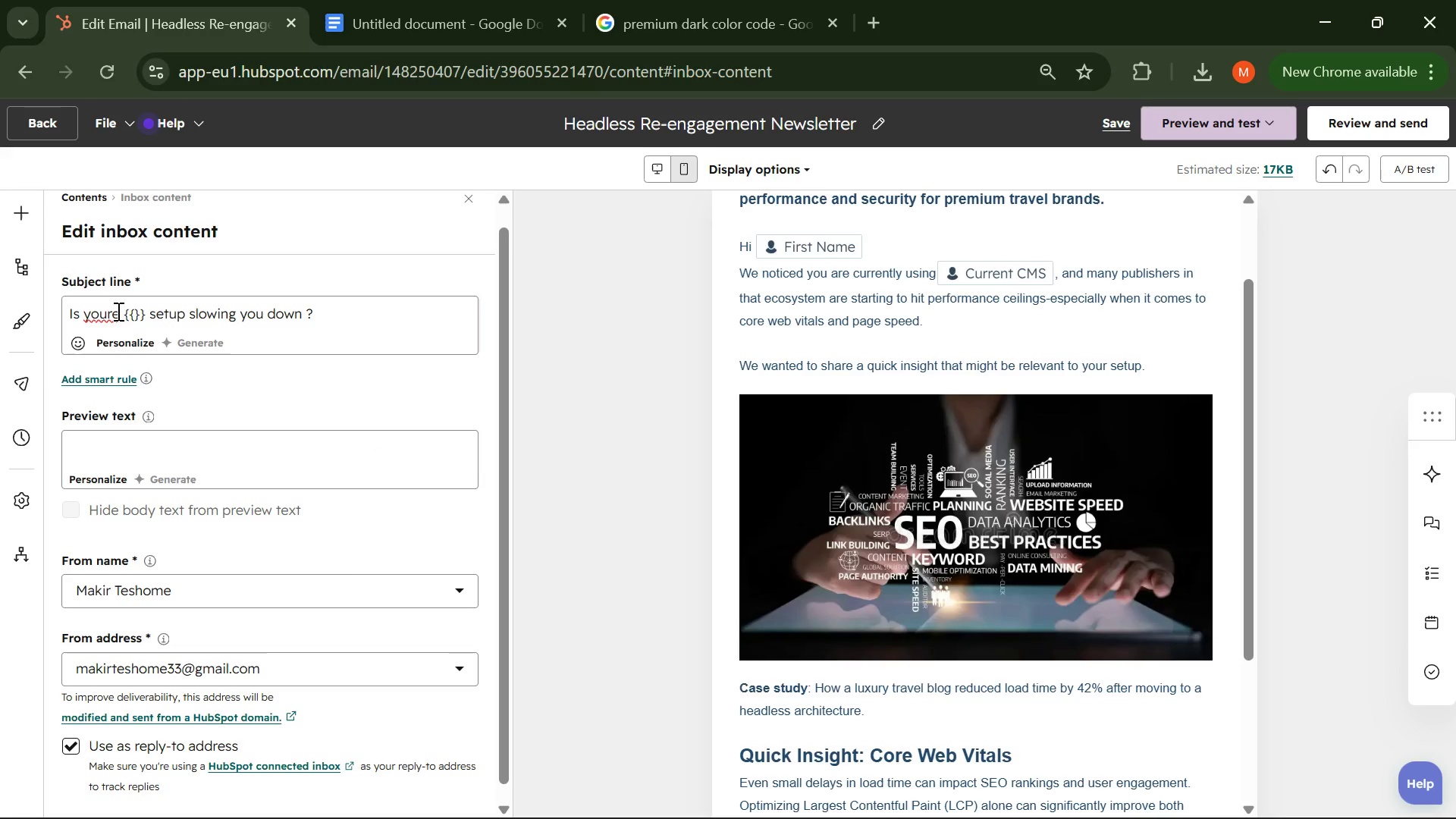 
key(Backspace)
 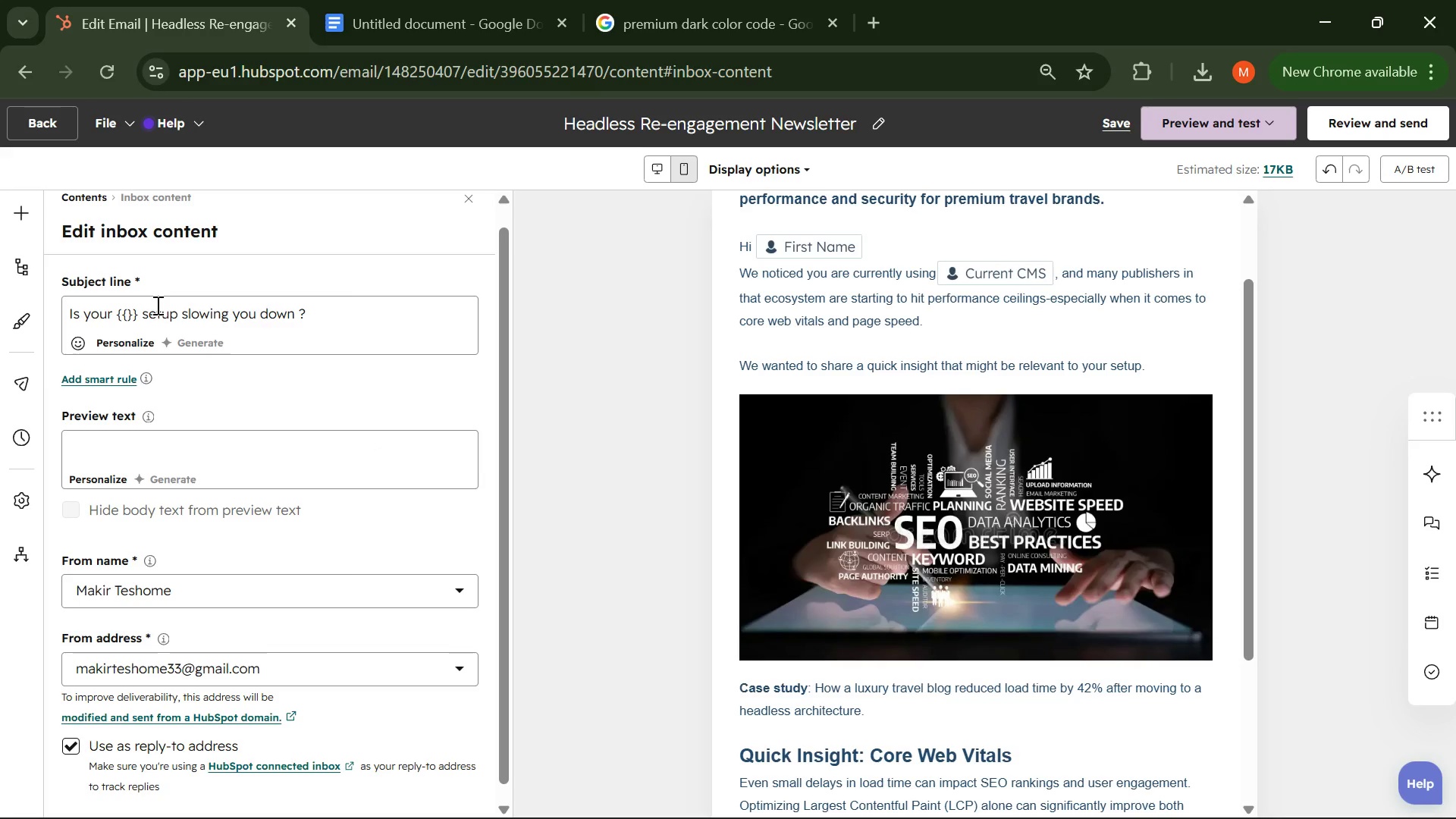 
left_click_drag(start_coordinate=[135, 309], to_coordinate=[130, 309])
 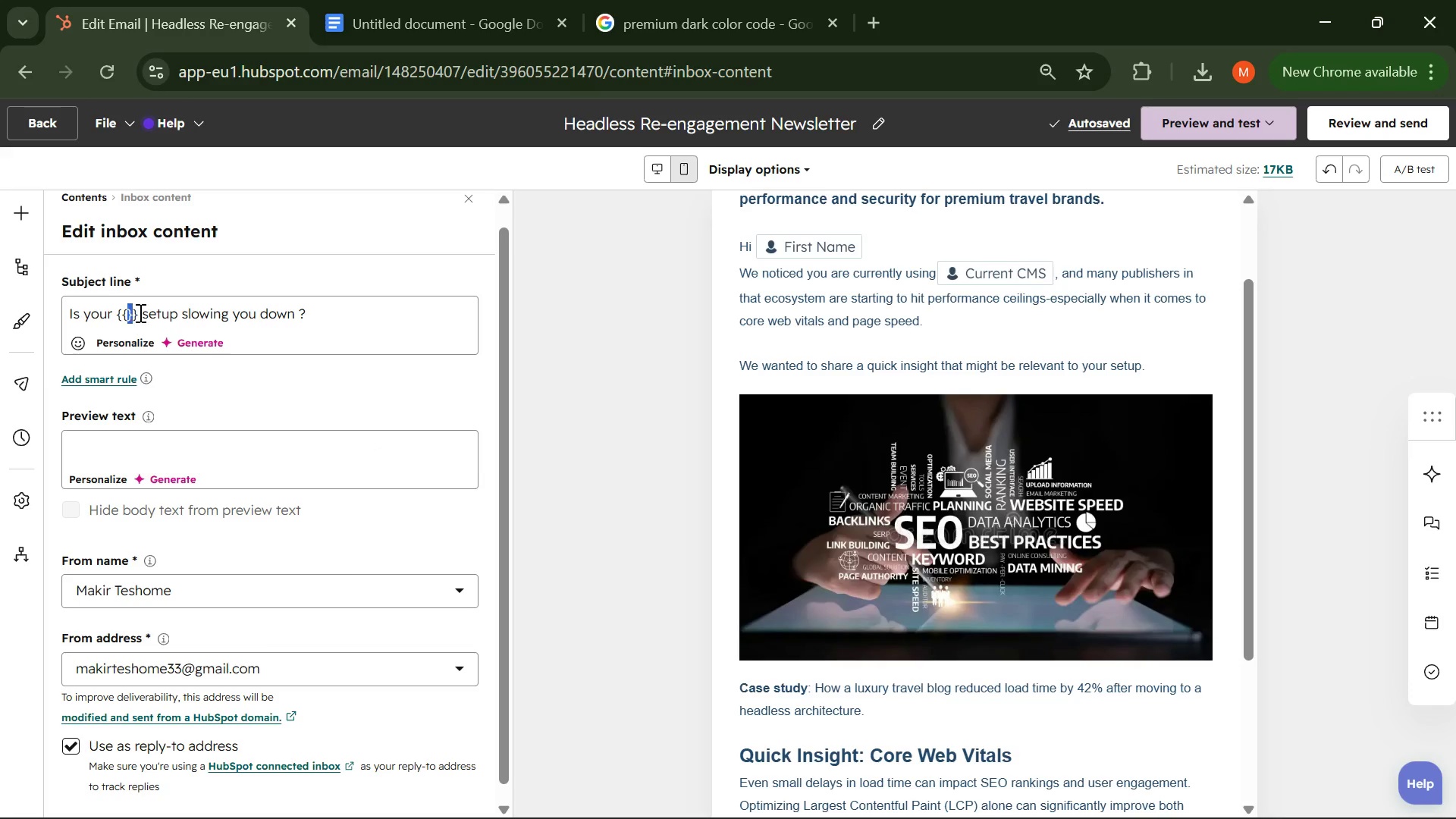 
left_click([139, 312])
 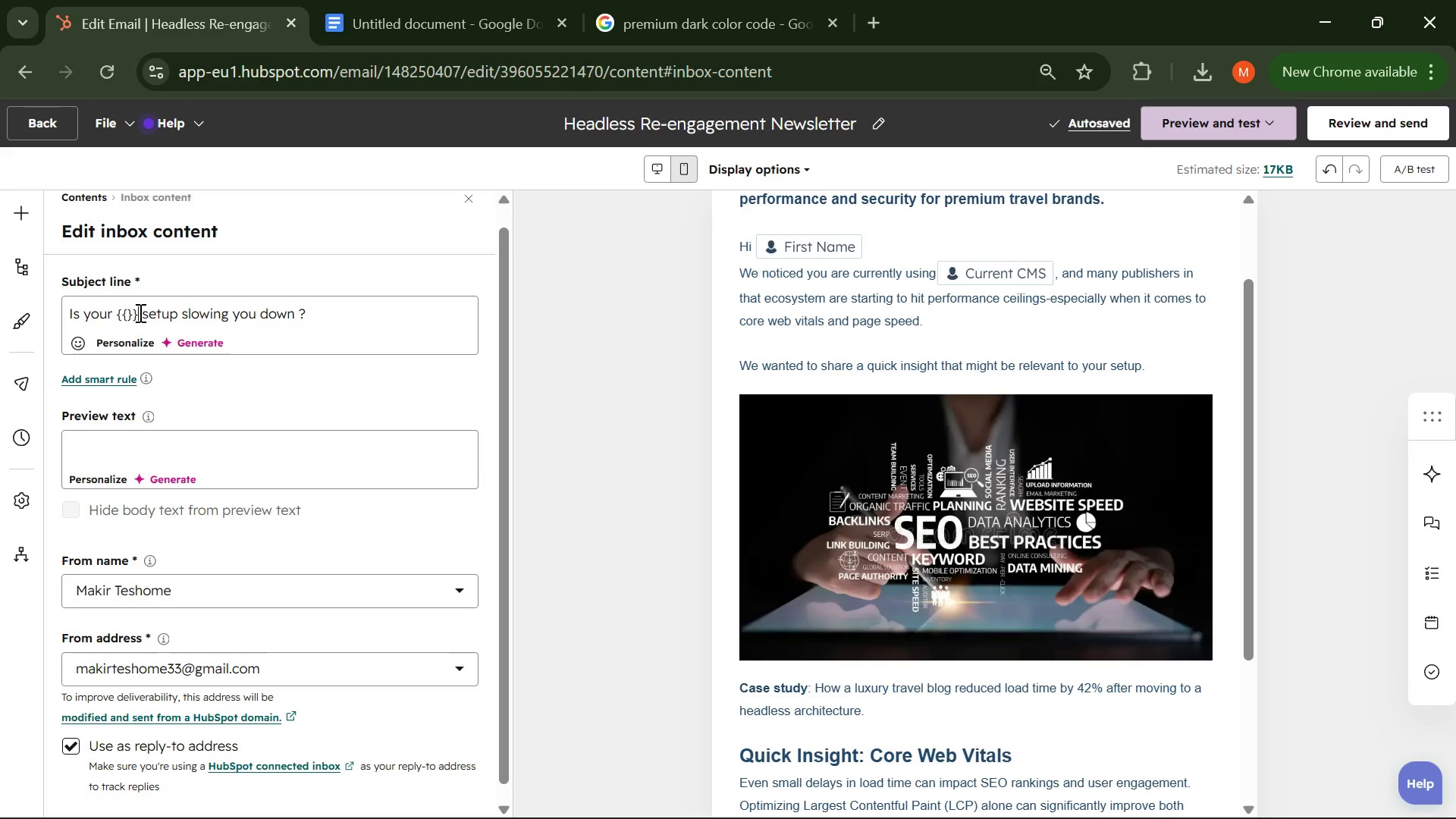 
left_click_drag(start_coordinate=[139, 312], to_coordinate=[115, 312])
 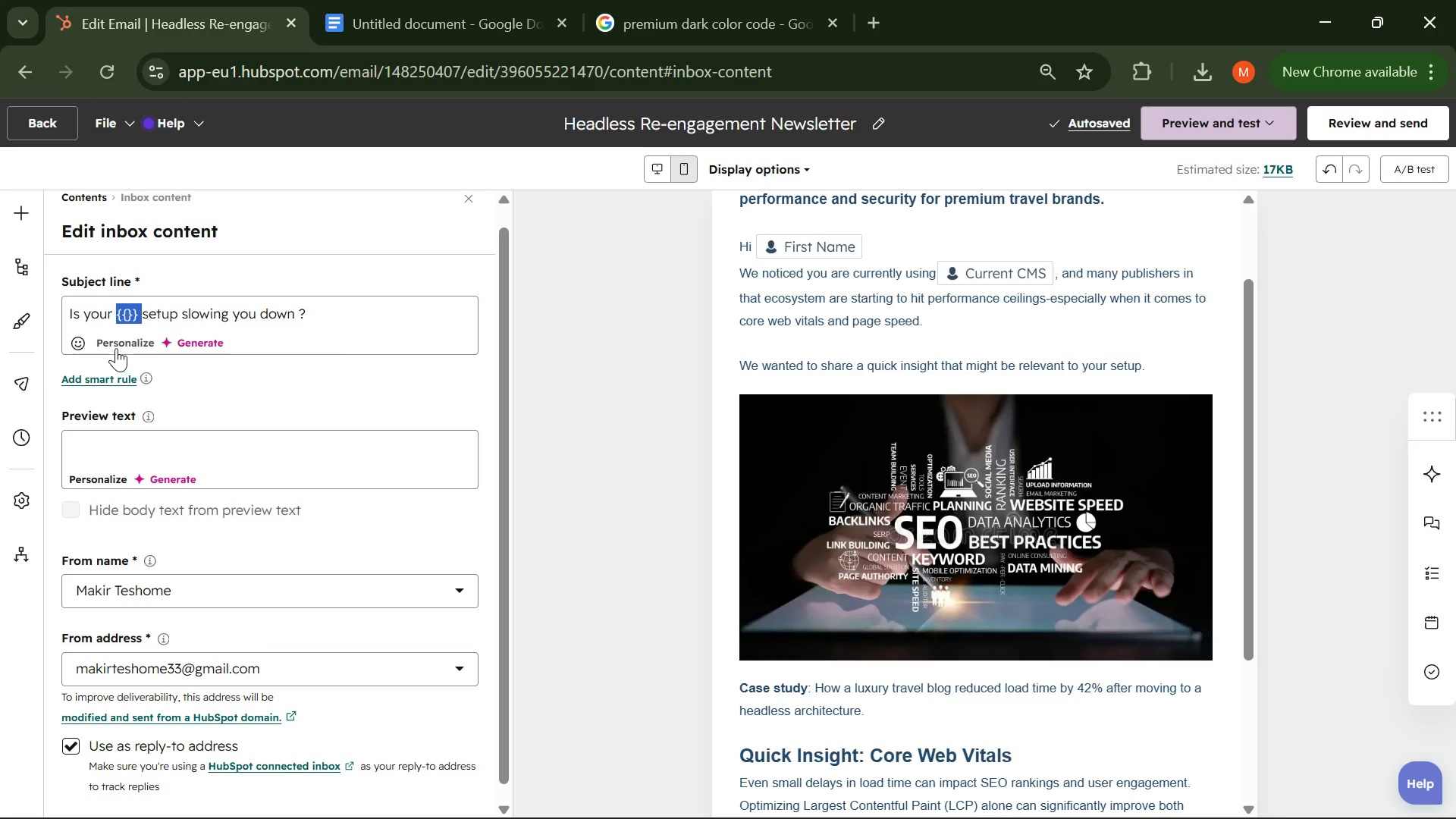 
left_click([114, 344])
 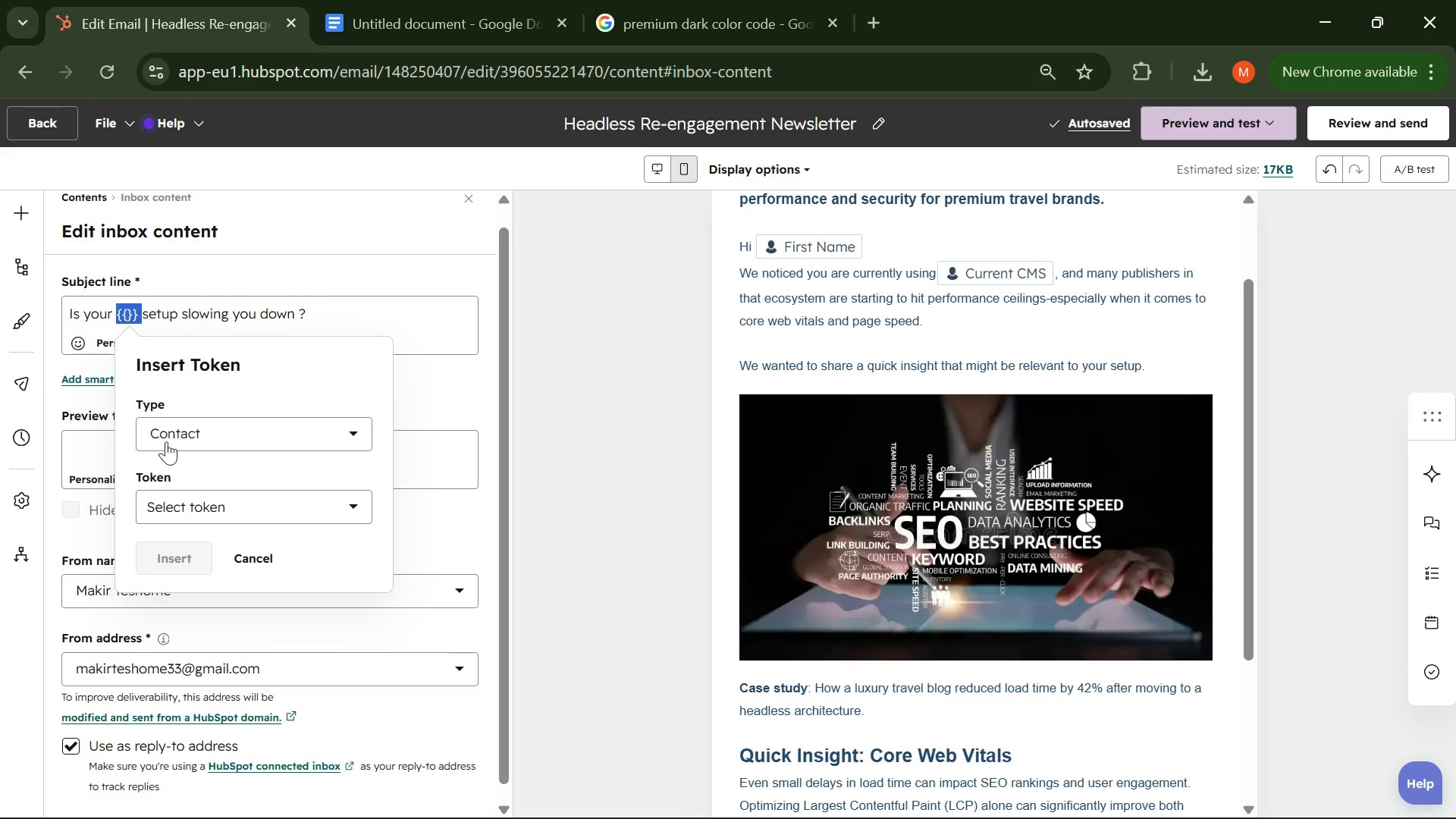 
left_click([207, 509])
 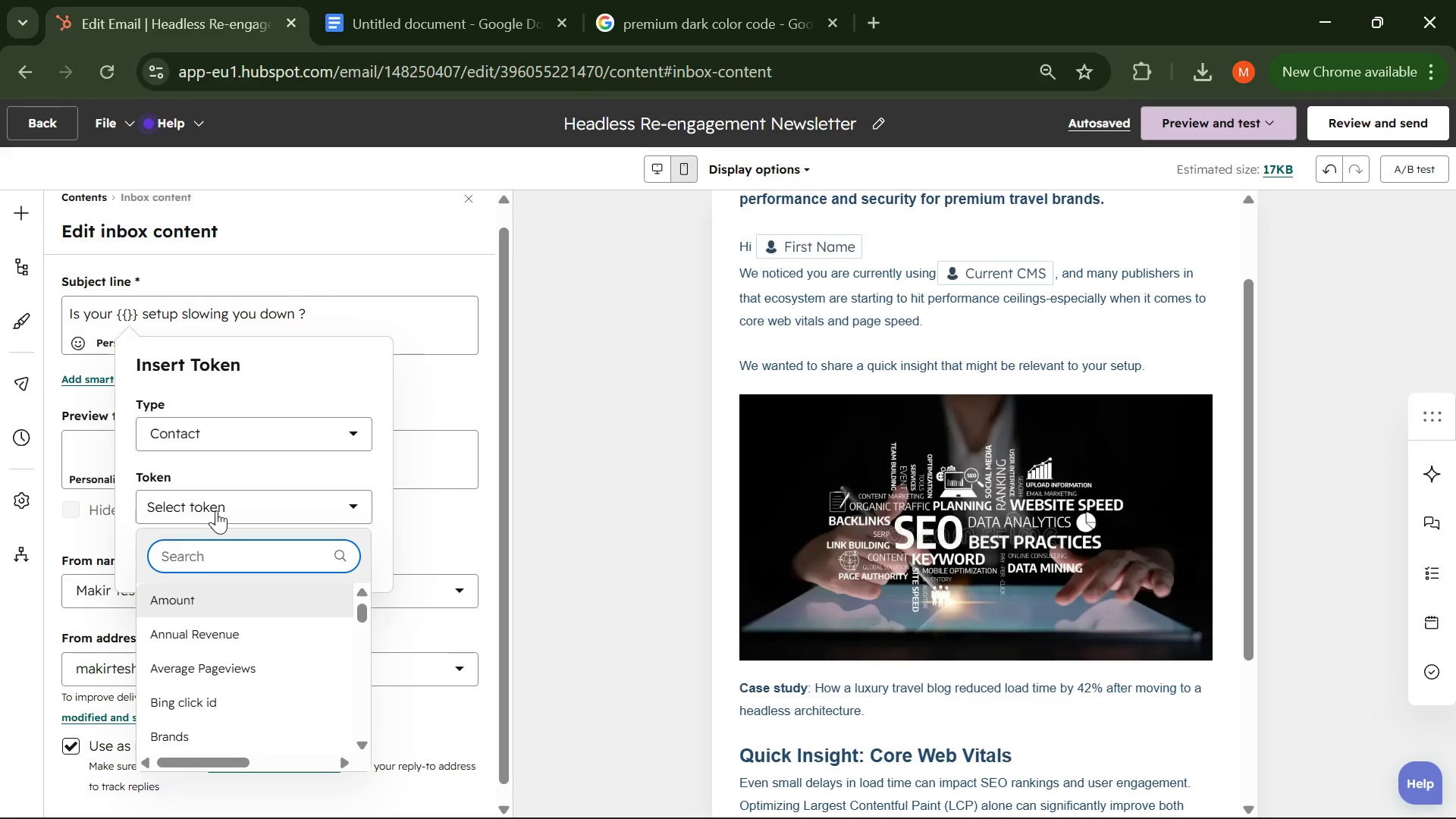 
type(cms)
 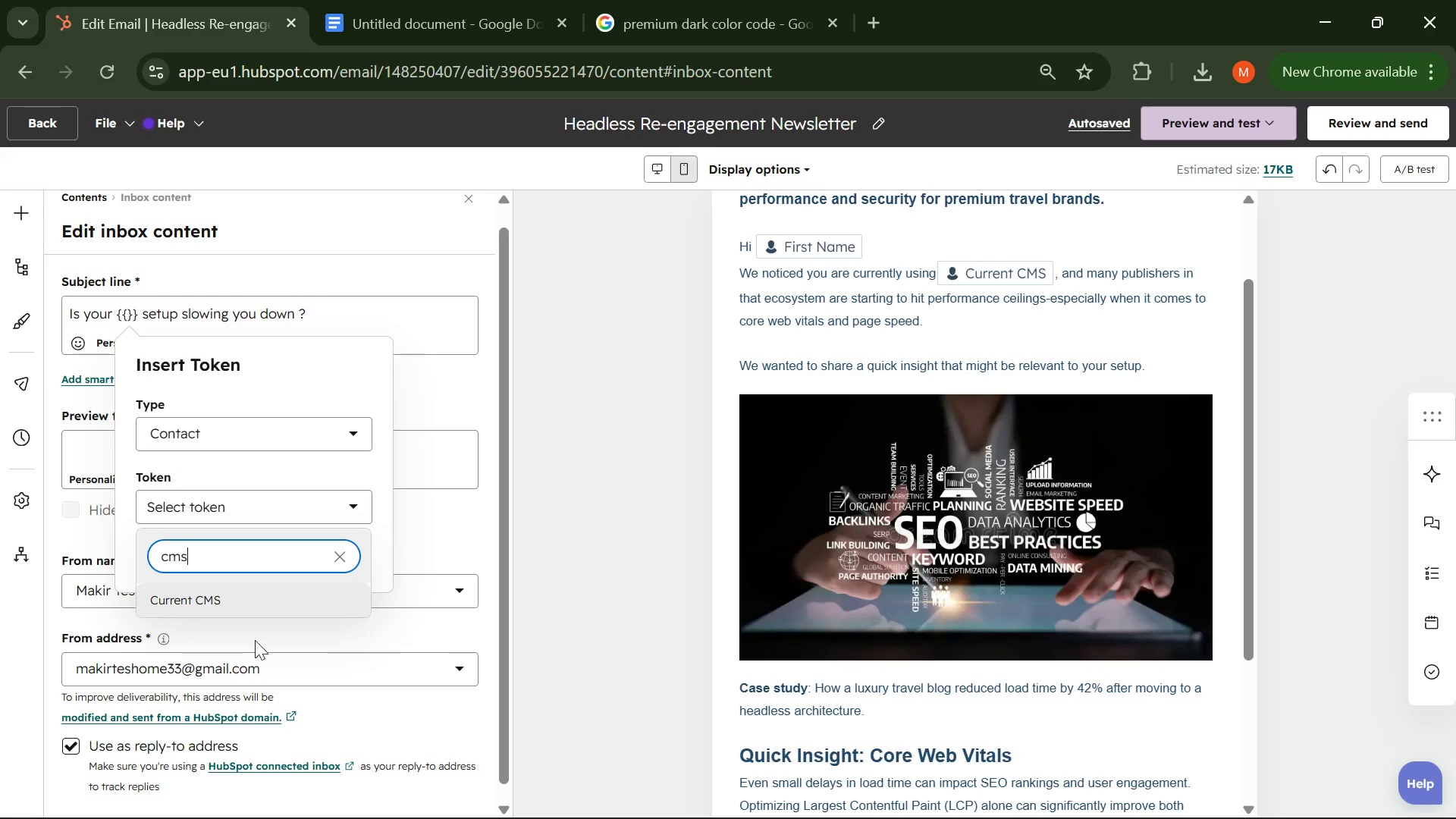 
left_click([199, 598])
 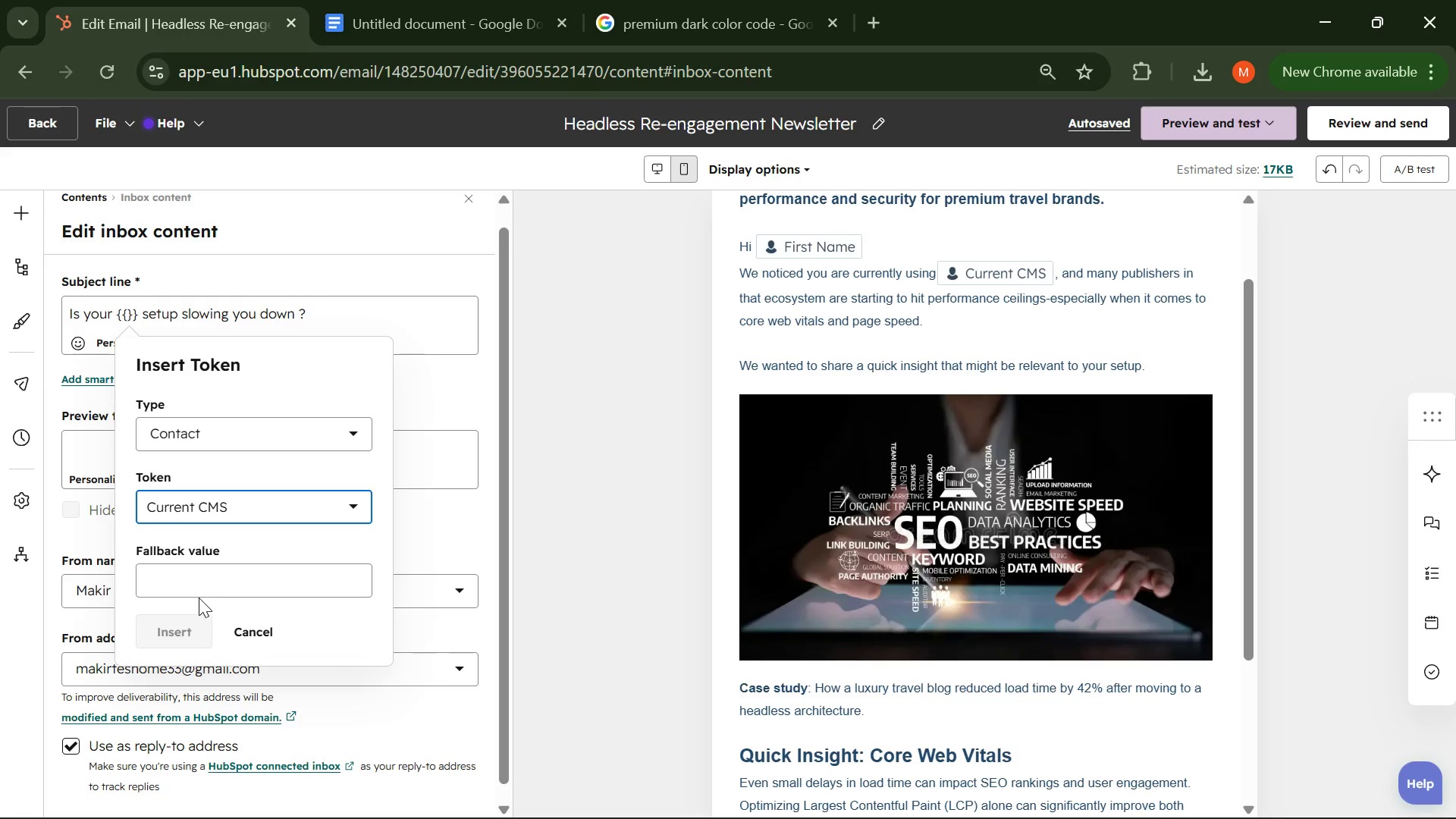 
left_click([183, 588])
 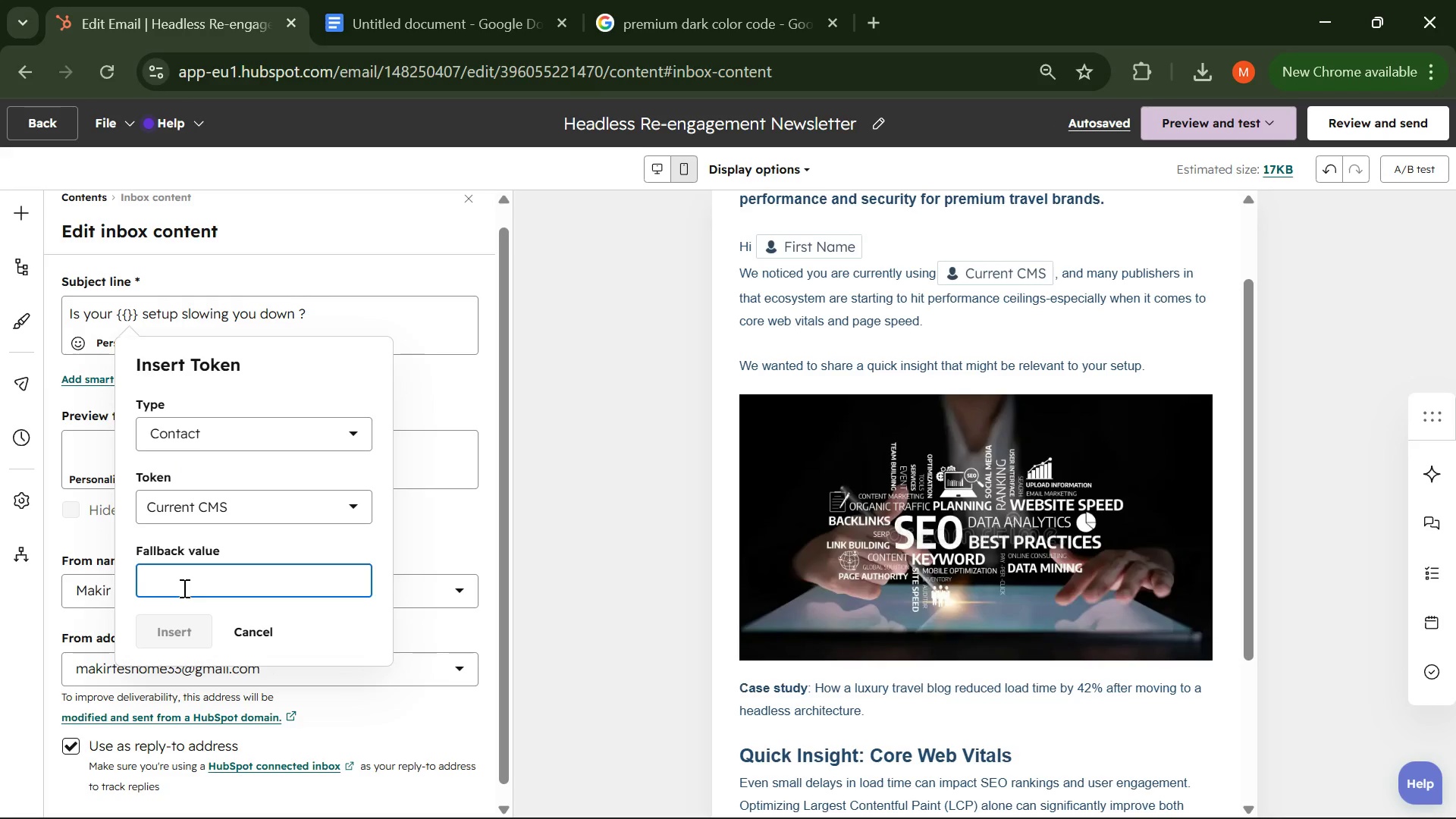 
type(cms)
 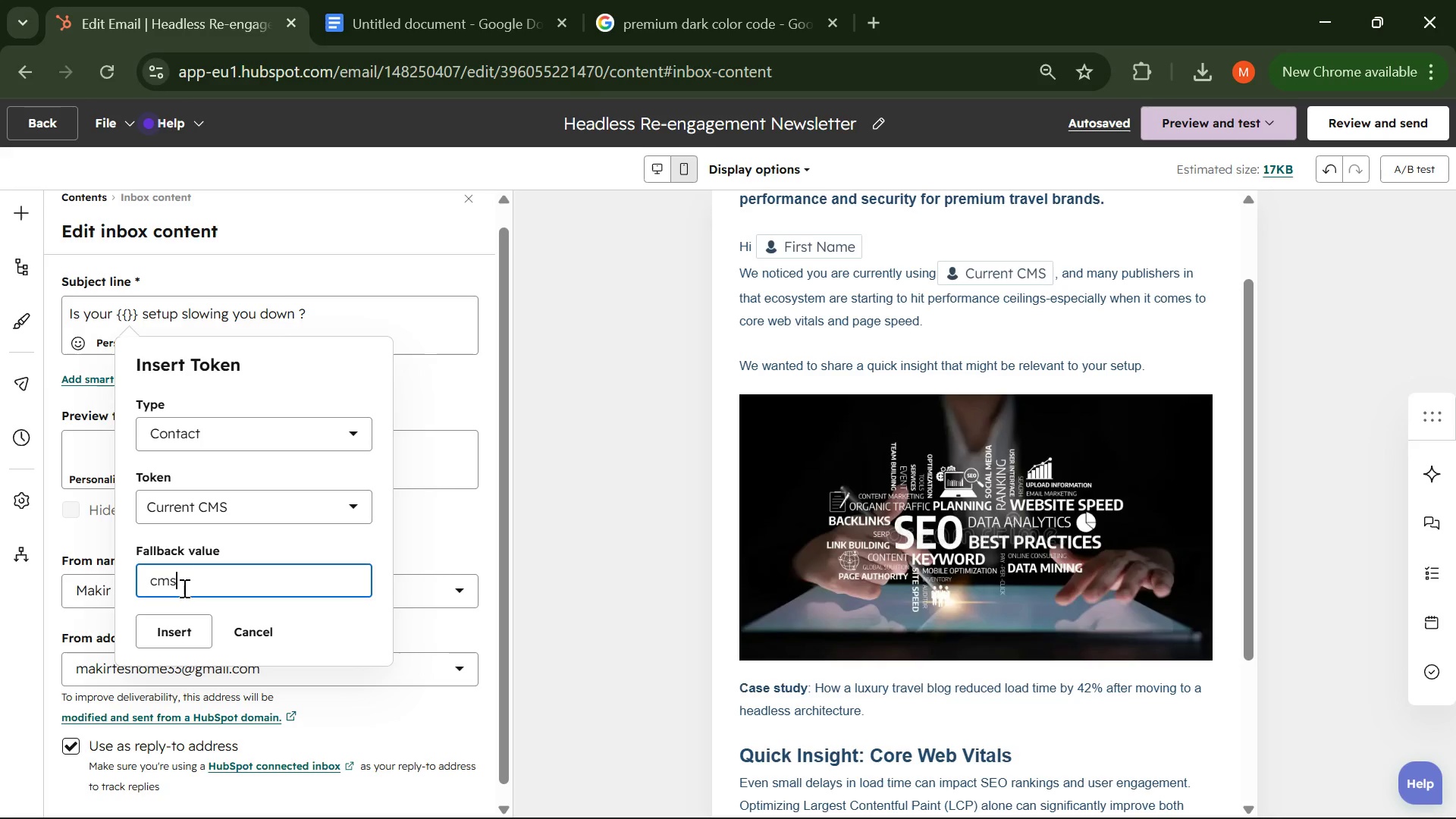 
key(Enter)
 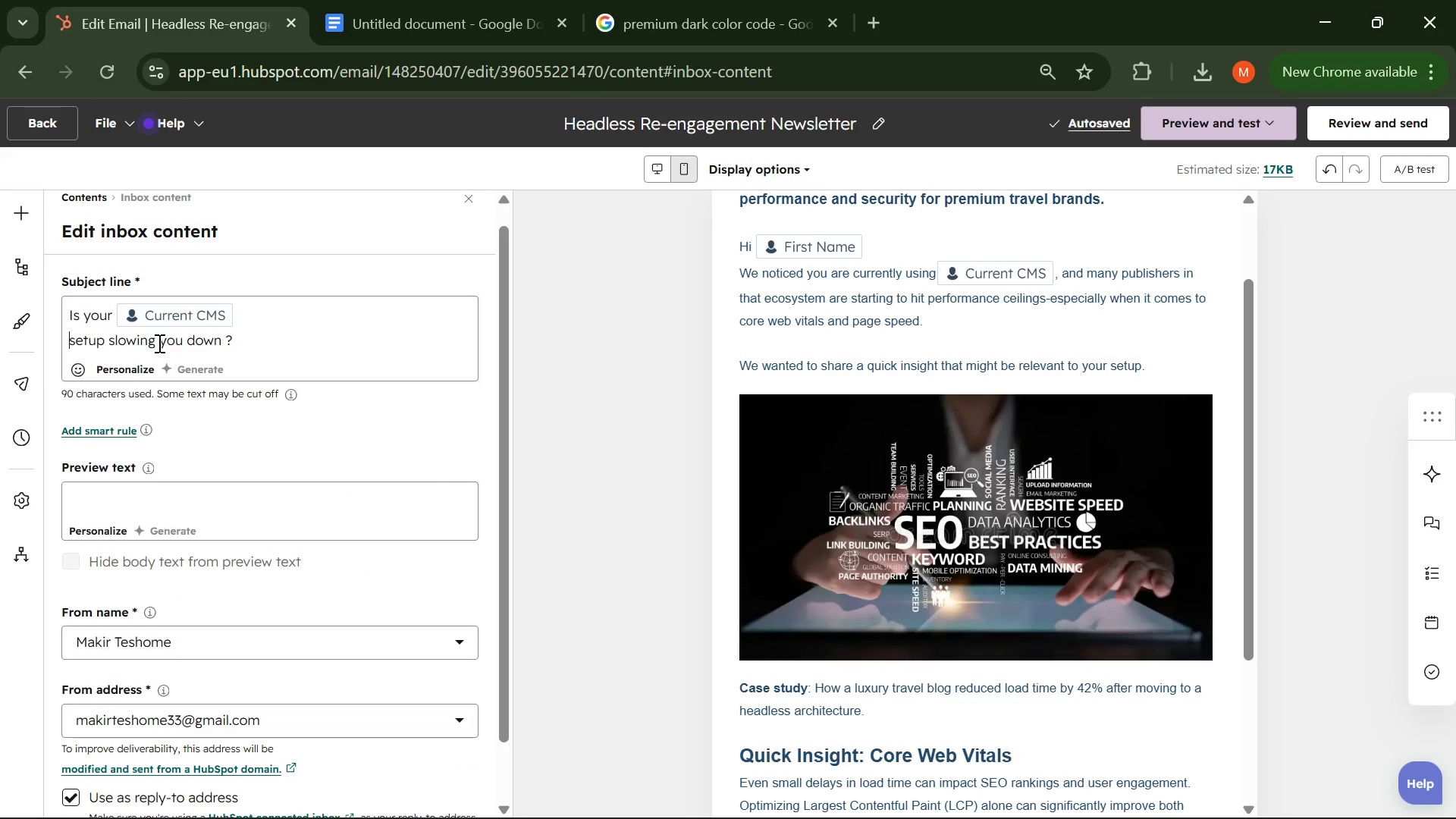 
wait(8.94)
 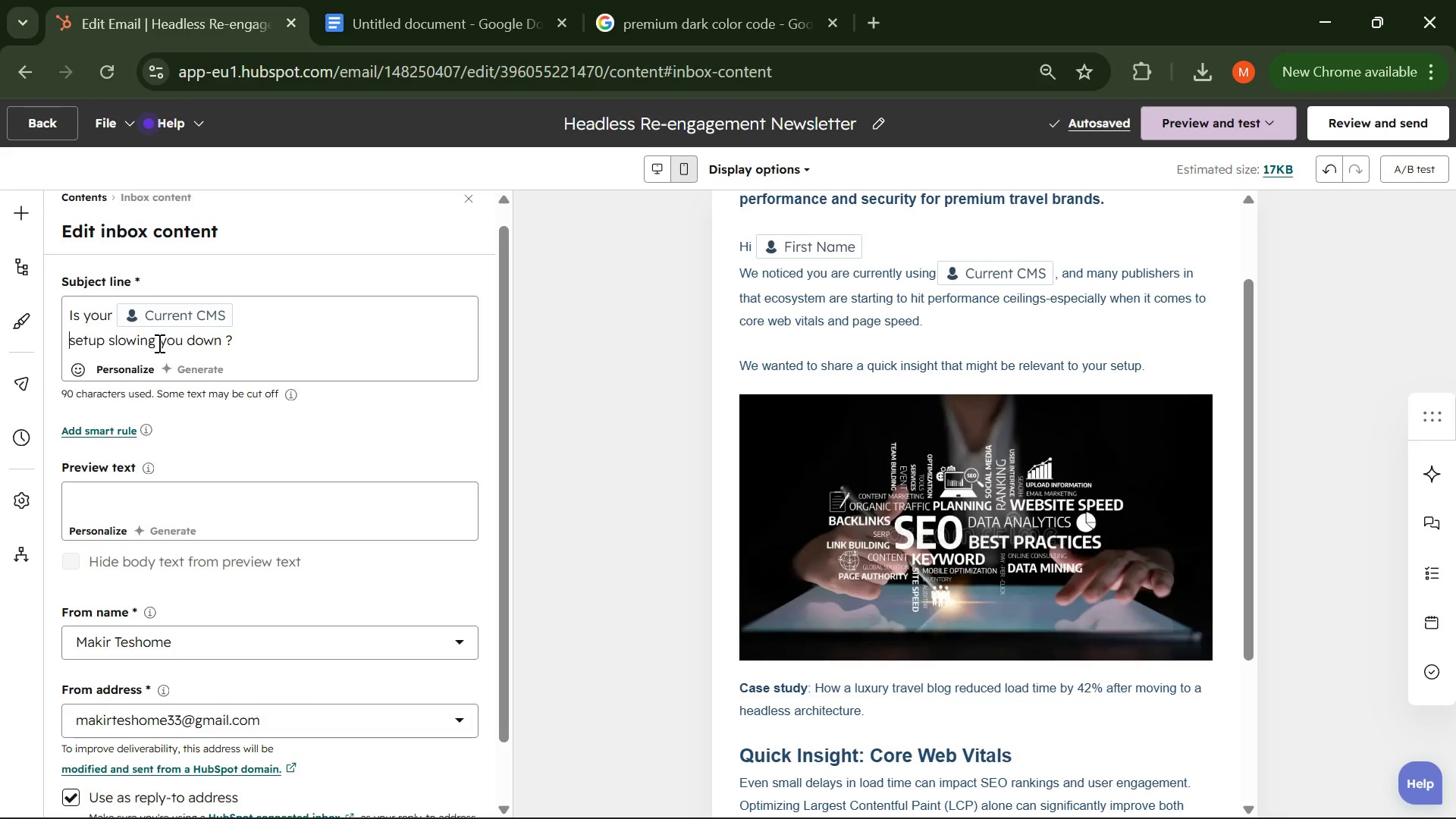 
left_click([228, 579])
 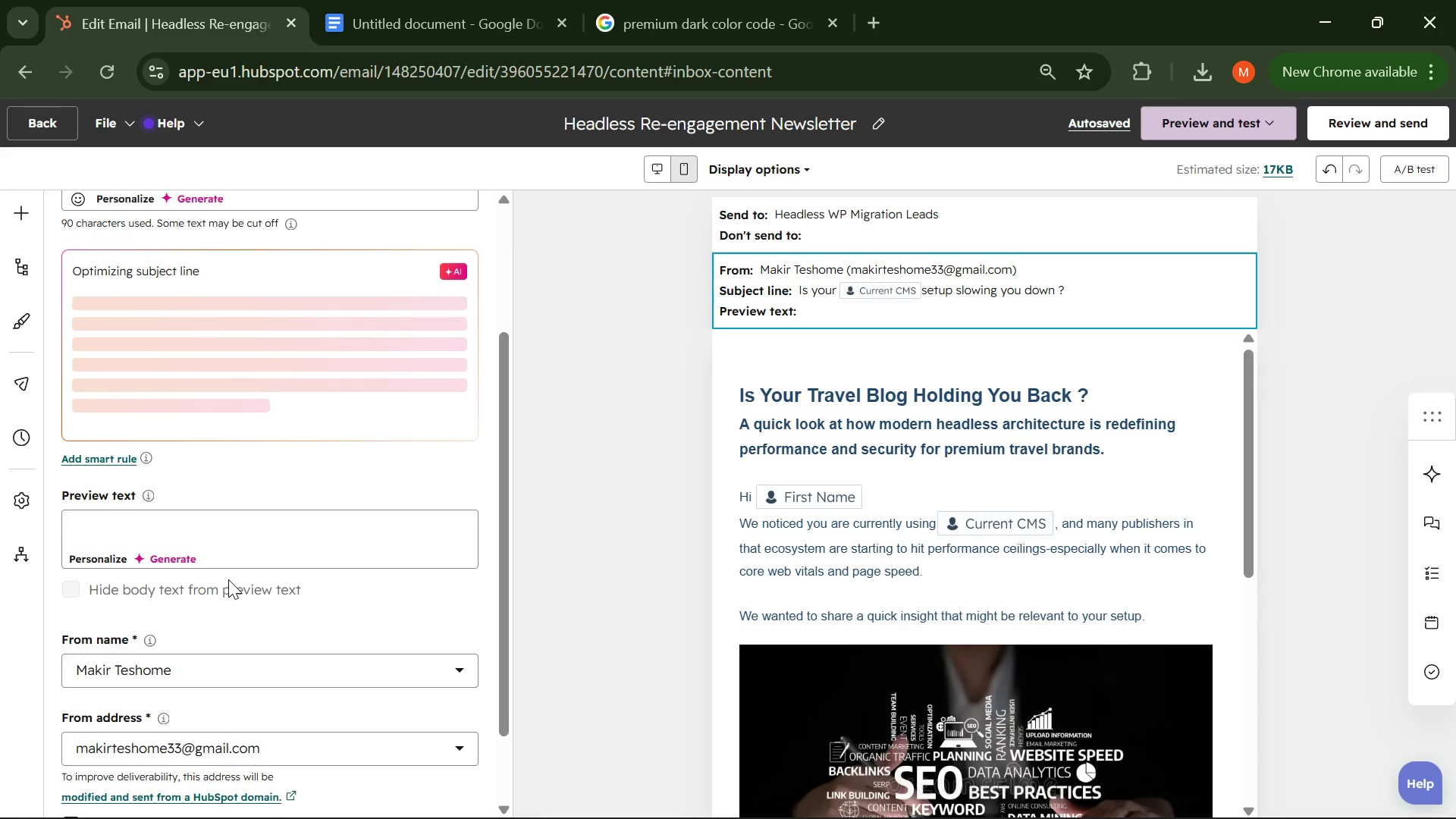 
left_click([269, 647])
 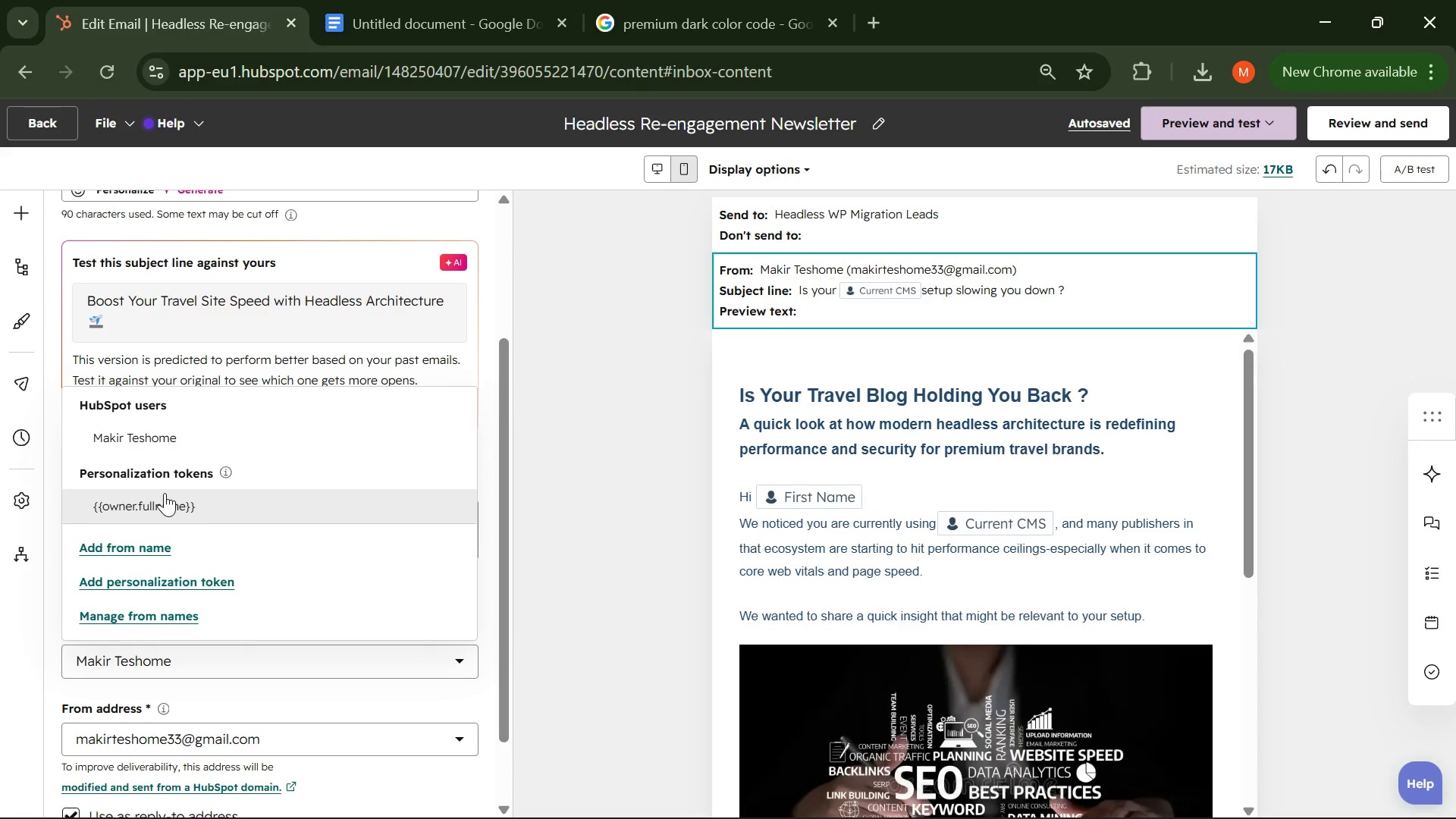 
mouse_move([256, 507])
 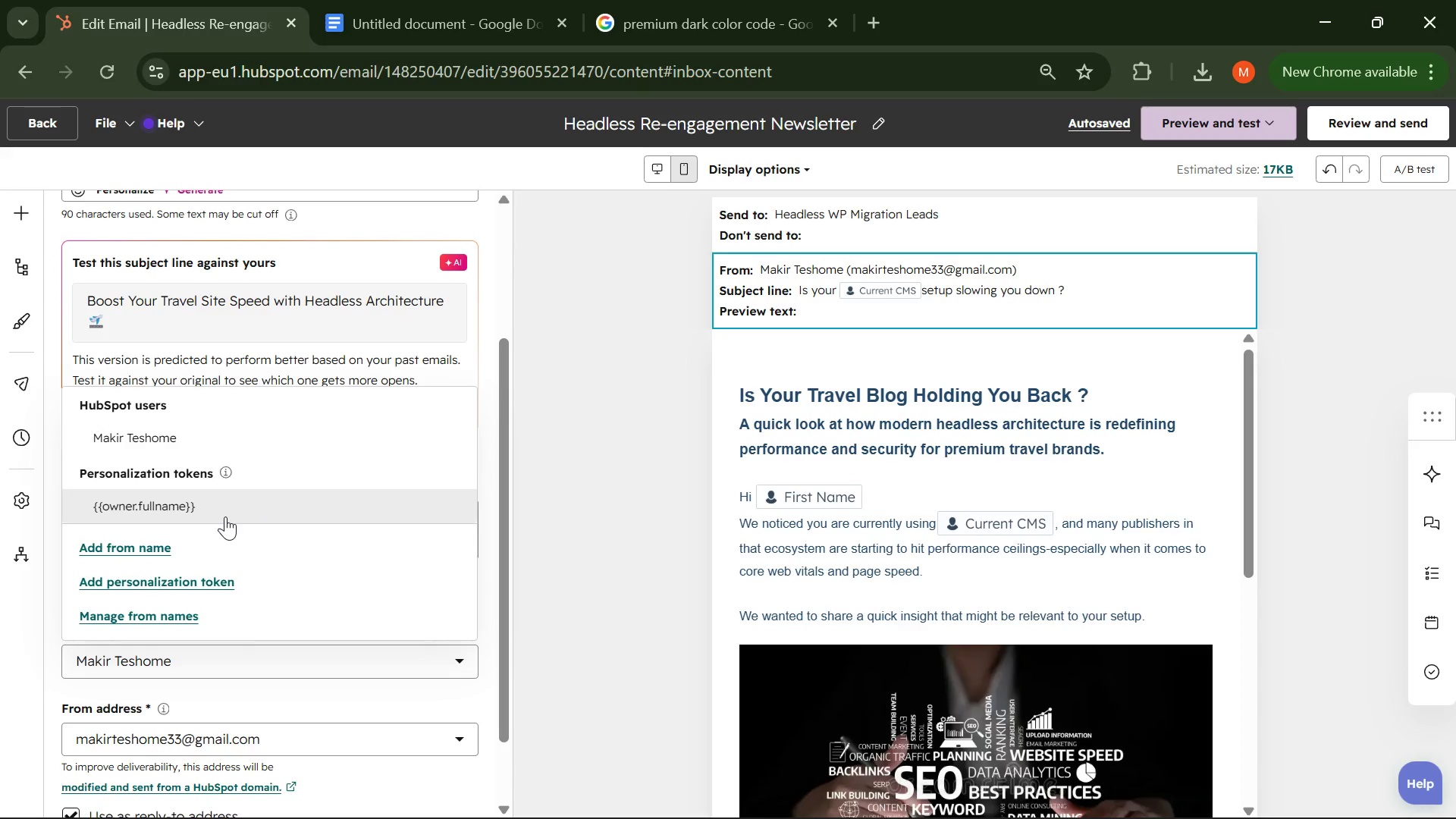 
left_click([225, 516])
 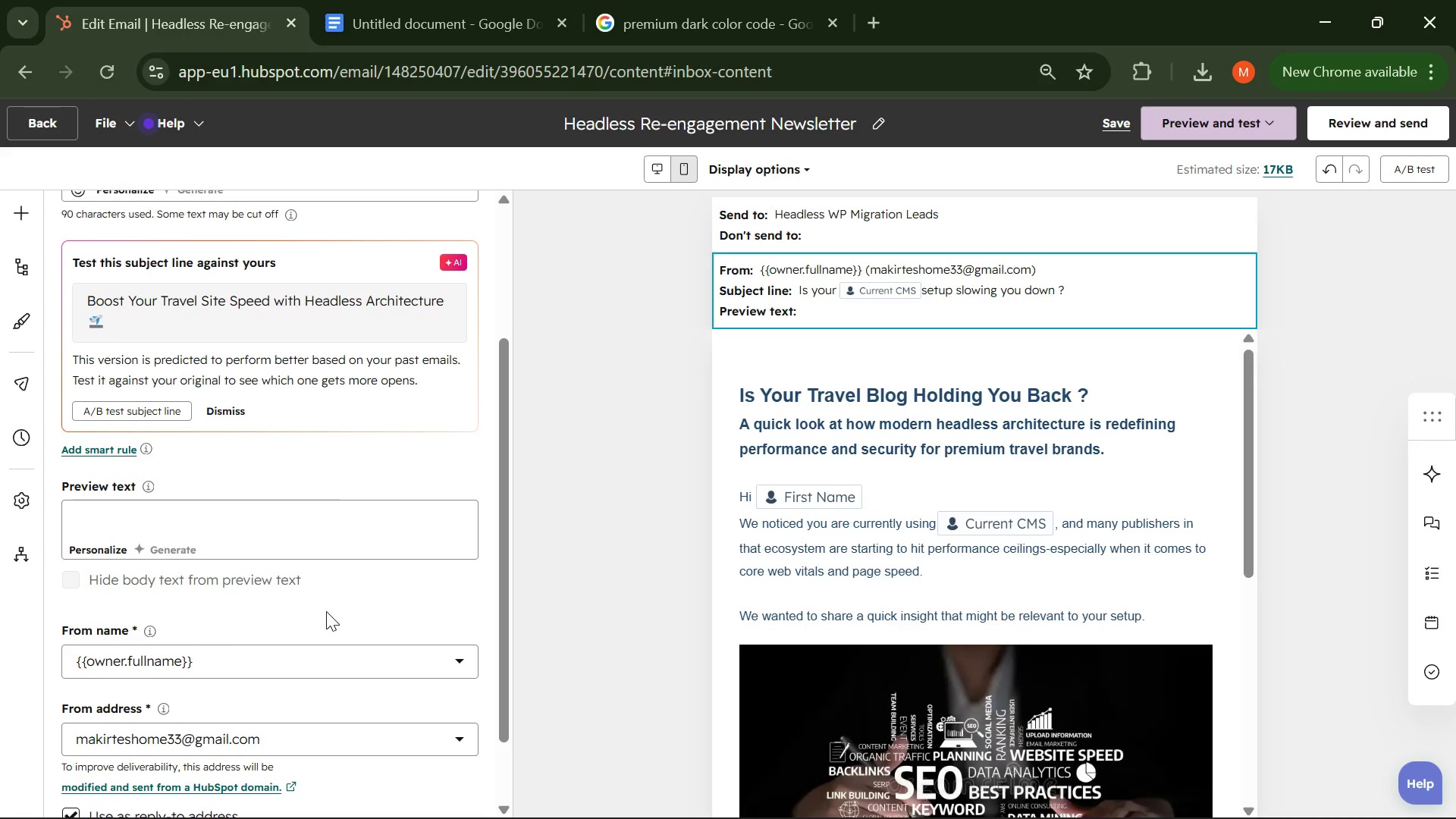 
left_click([202, 656])
 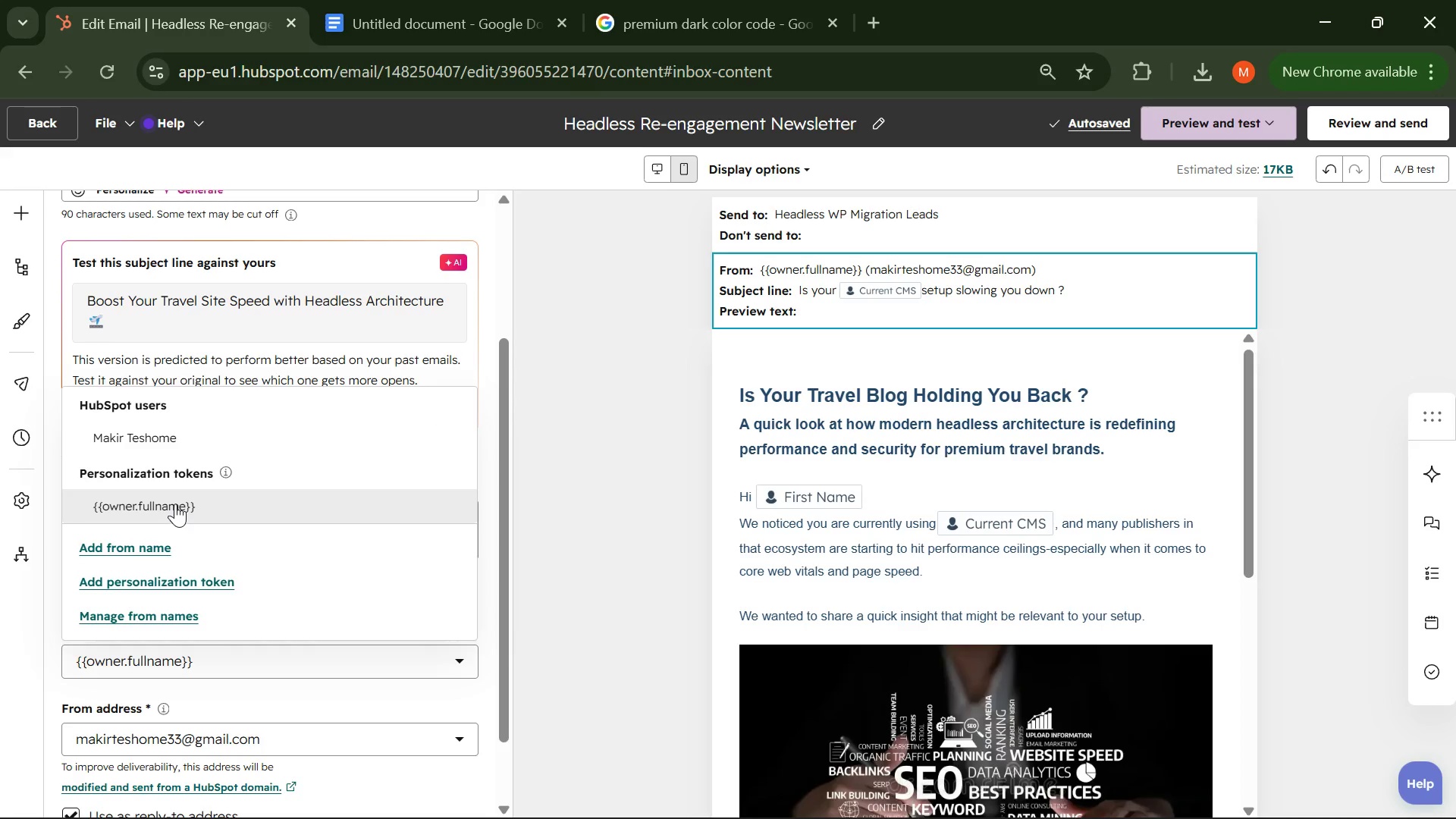 
mouse_move([161, 461])
 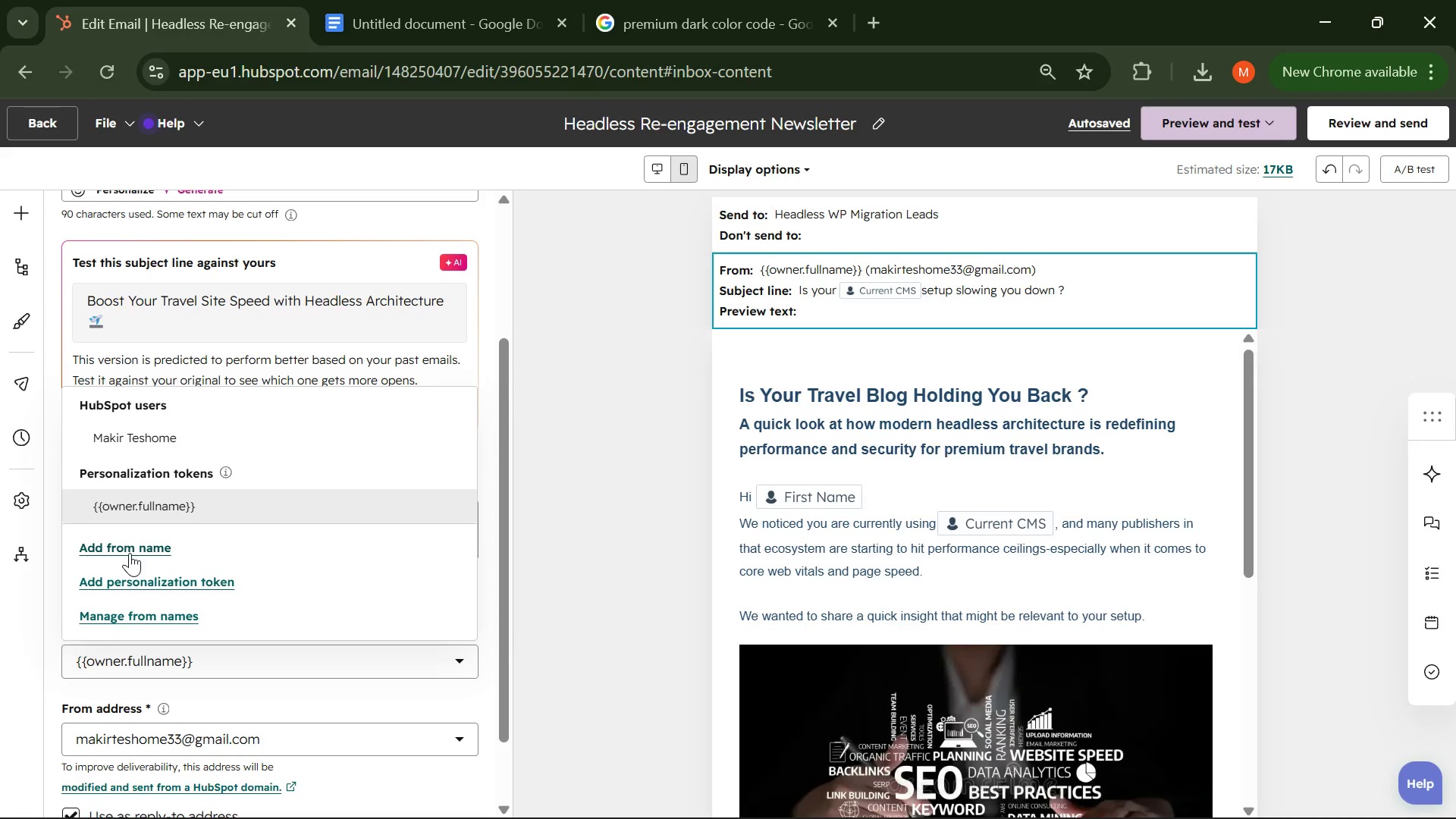 
left_click([130, 553])
 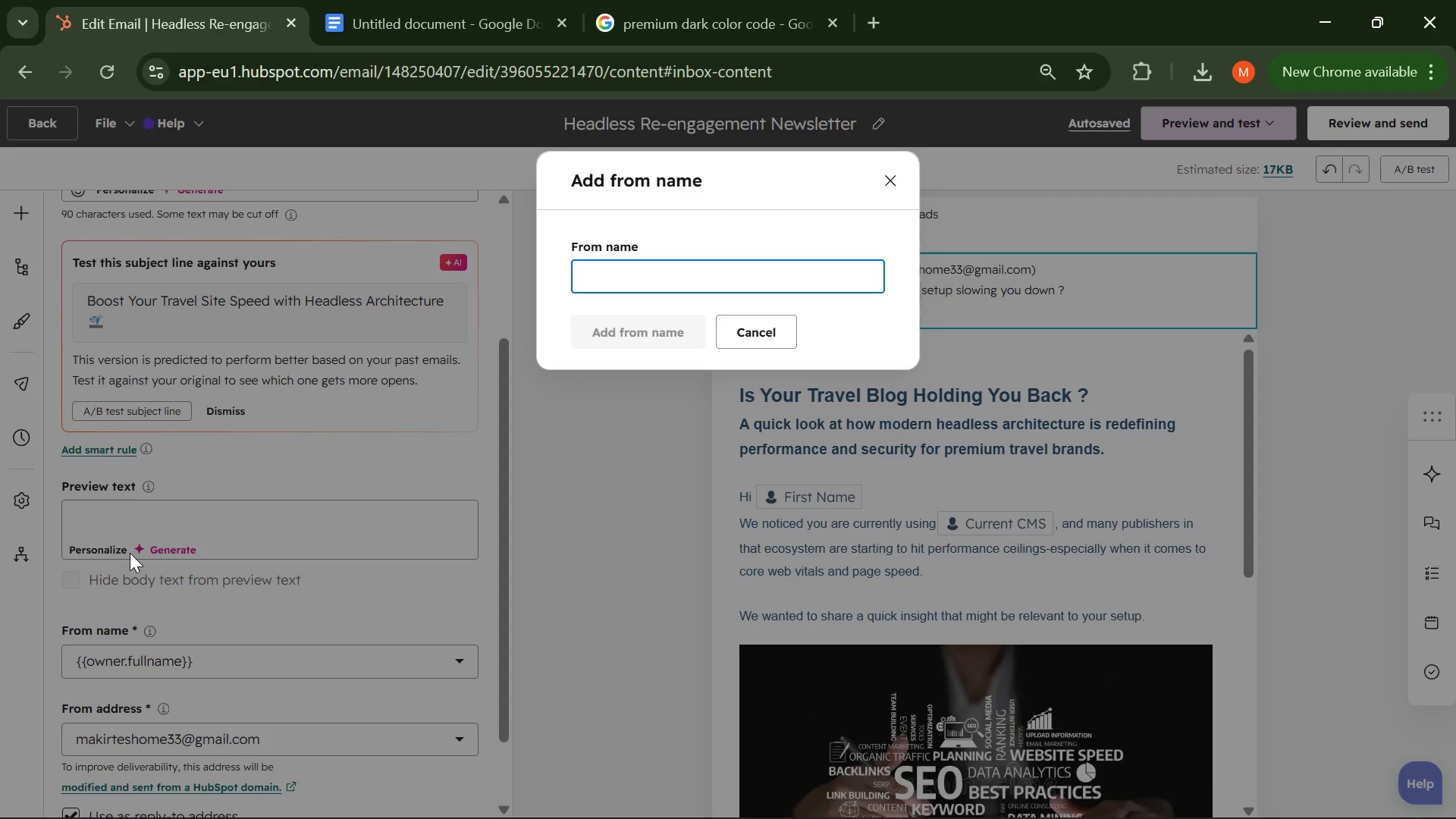 
type(Velocity Team )
 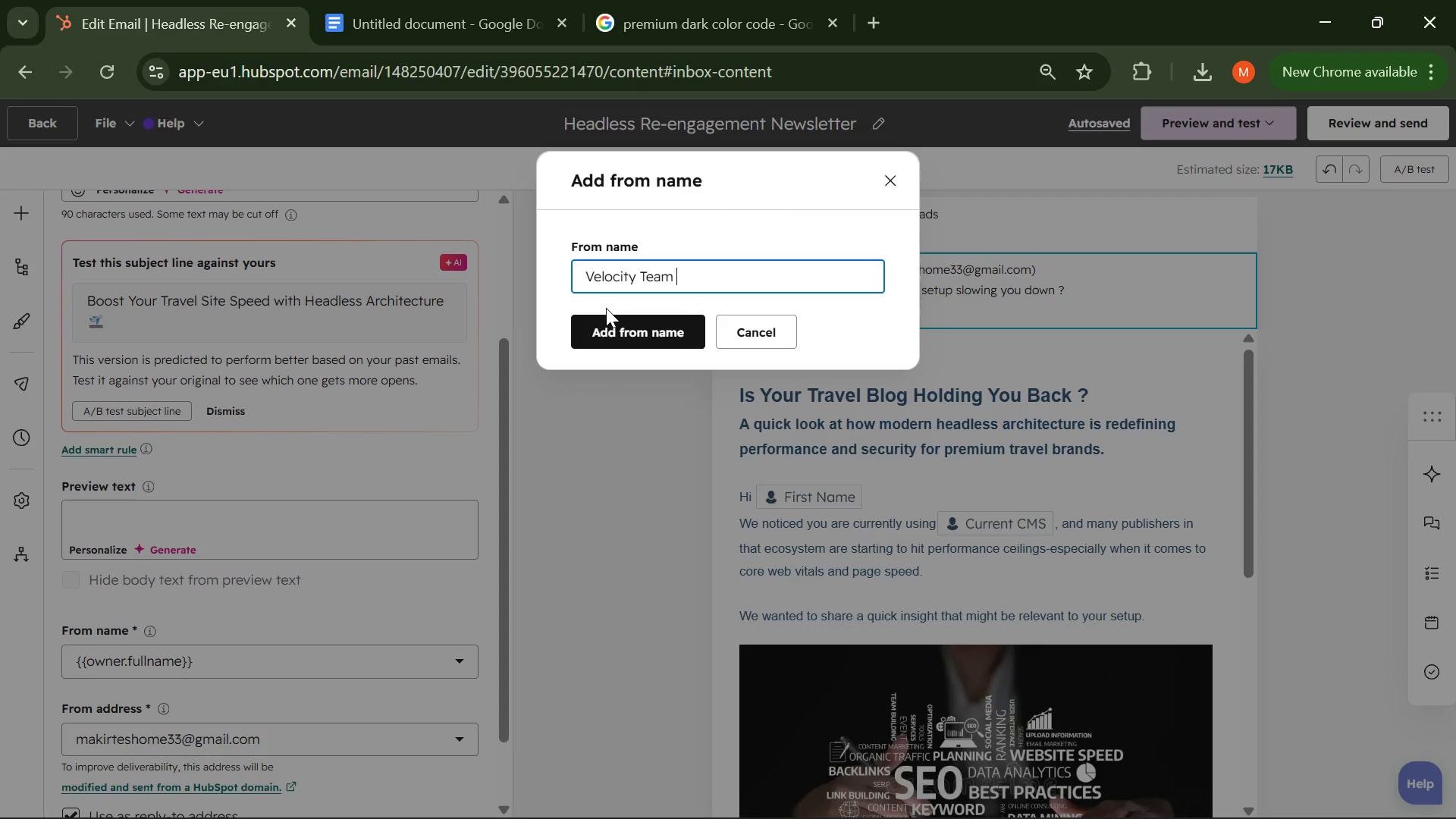 
left_click([608, 324])
 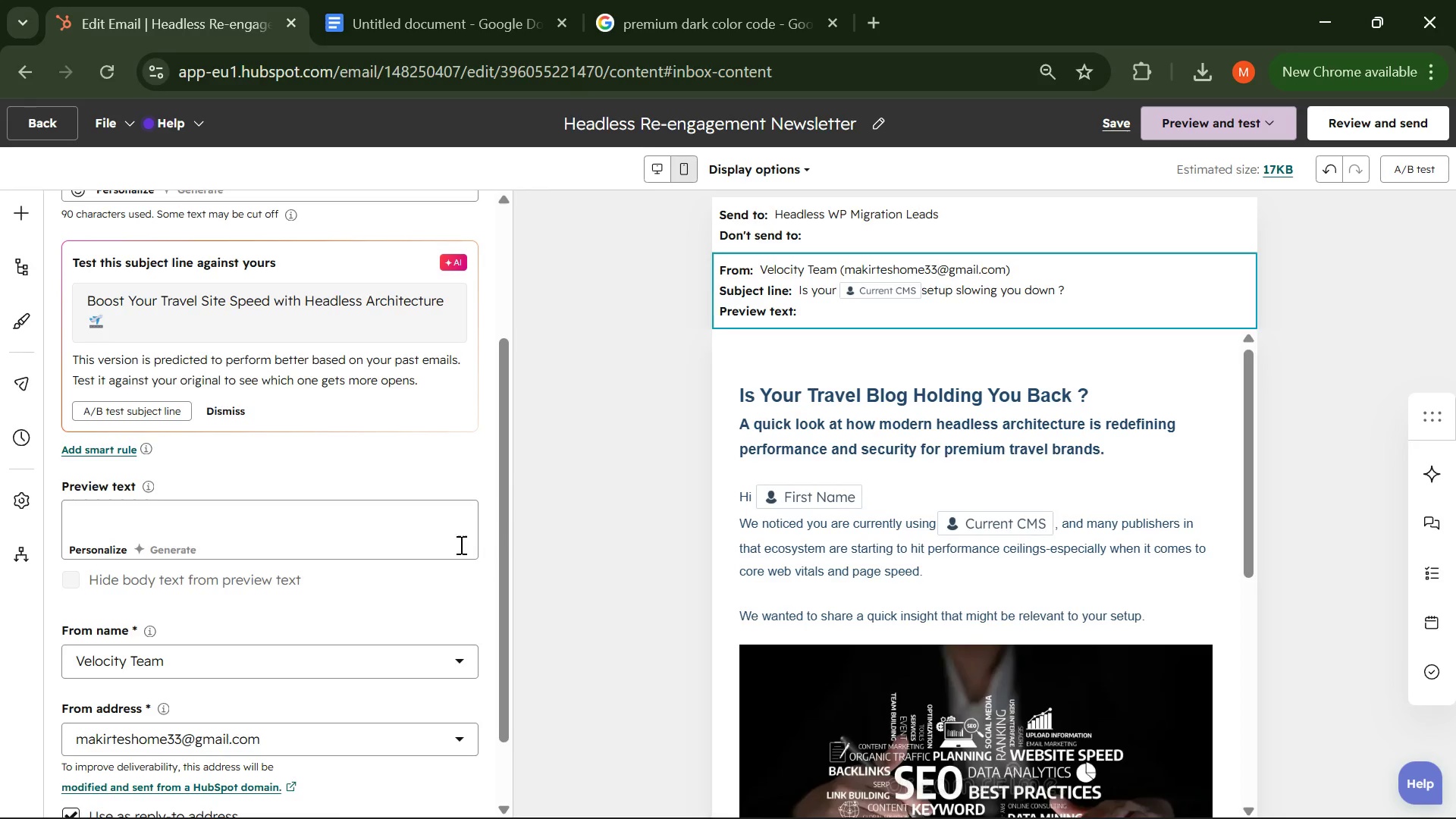 
scroll: coordinate [318, 576], scroll_direction: none, amount: 0.0
 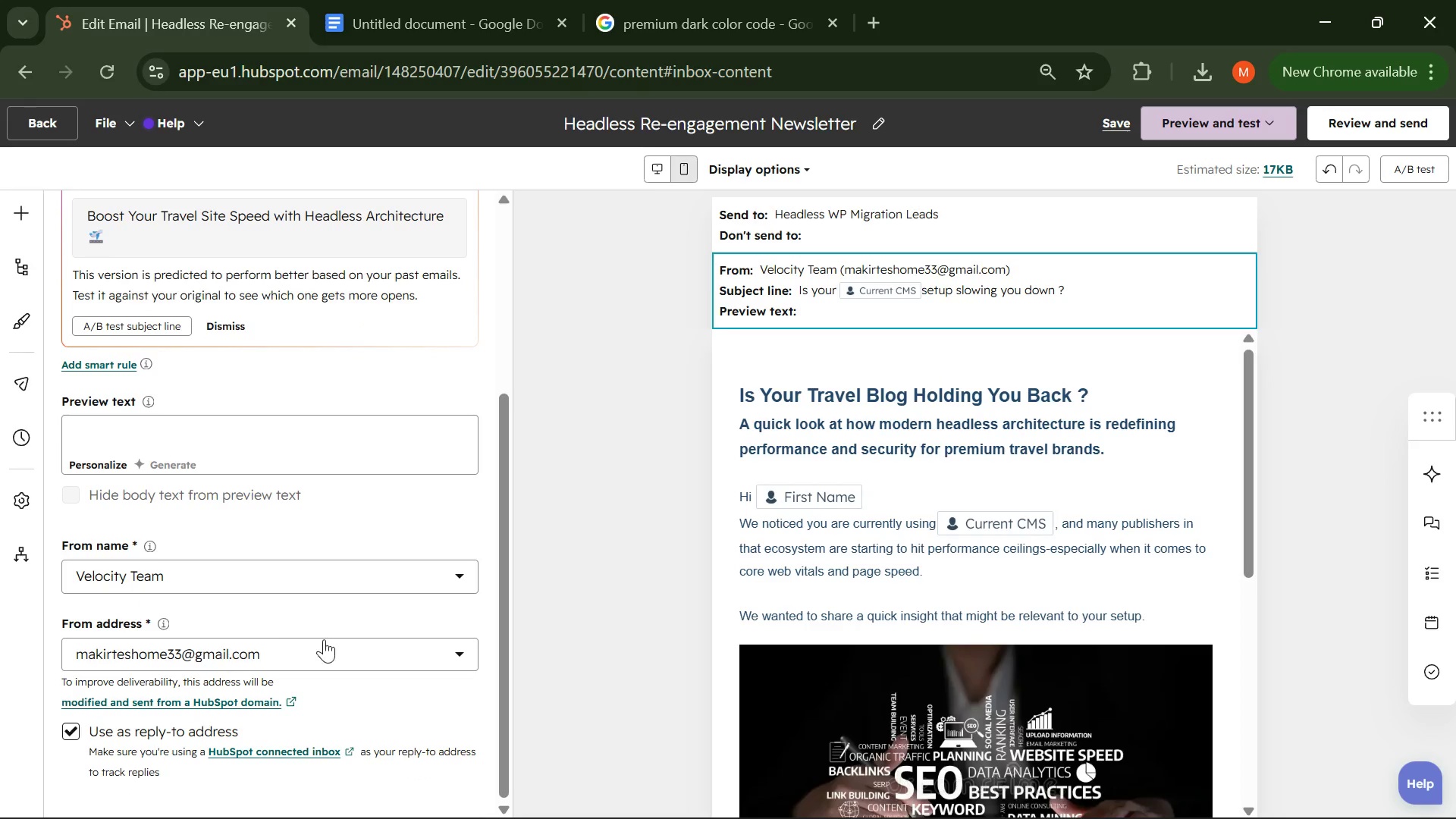 
left_click([426, 654])
 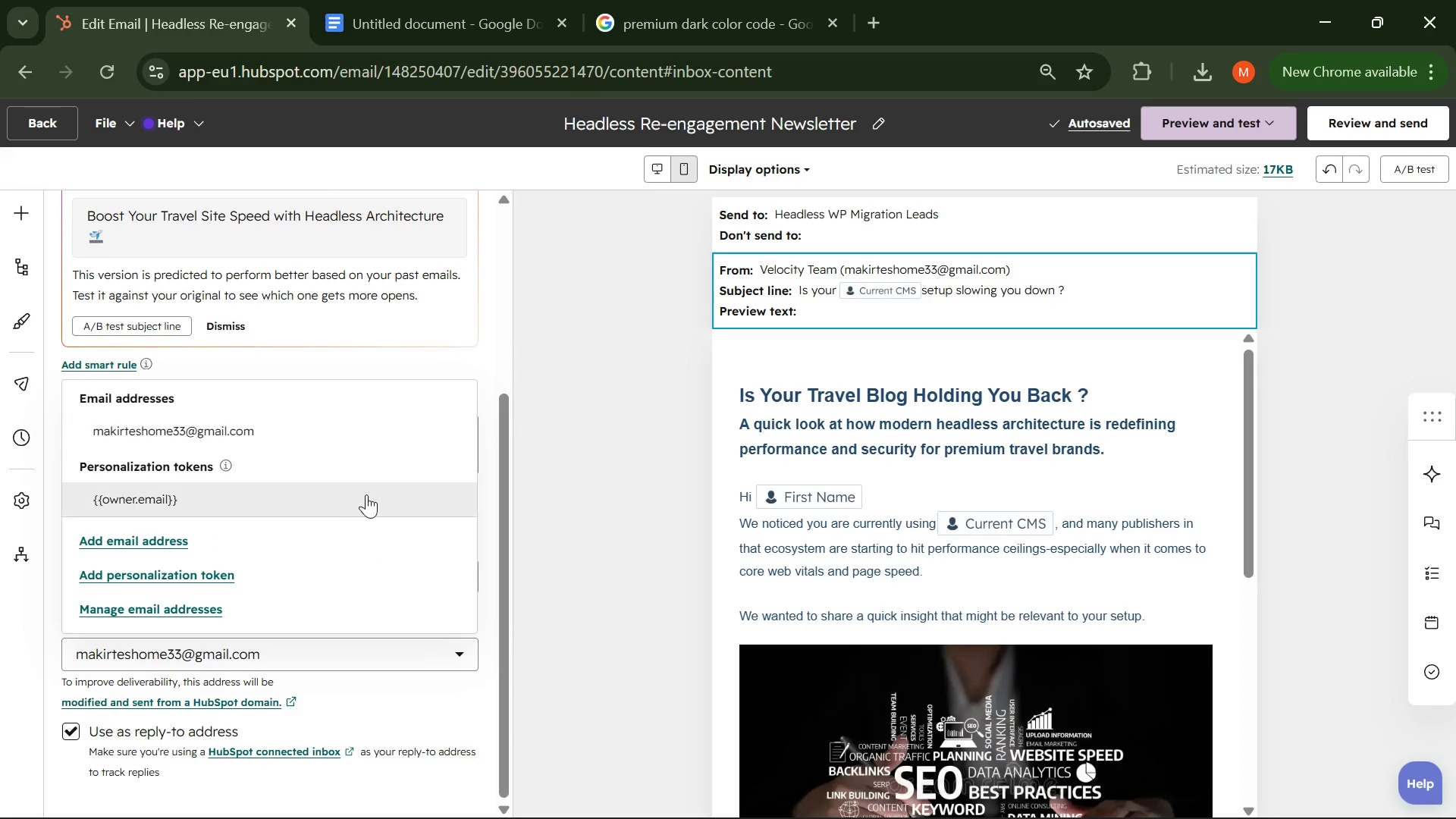 
left_click([586, 494])
 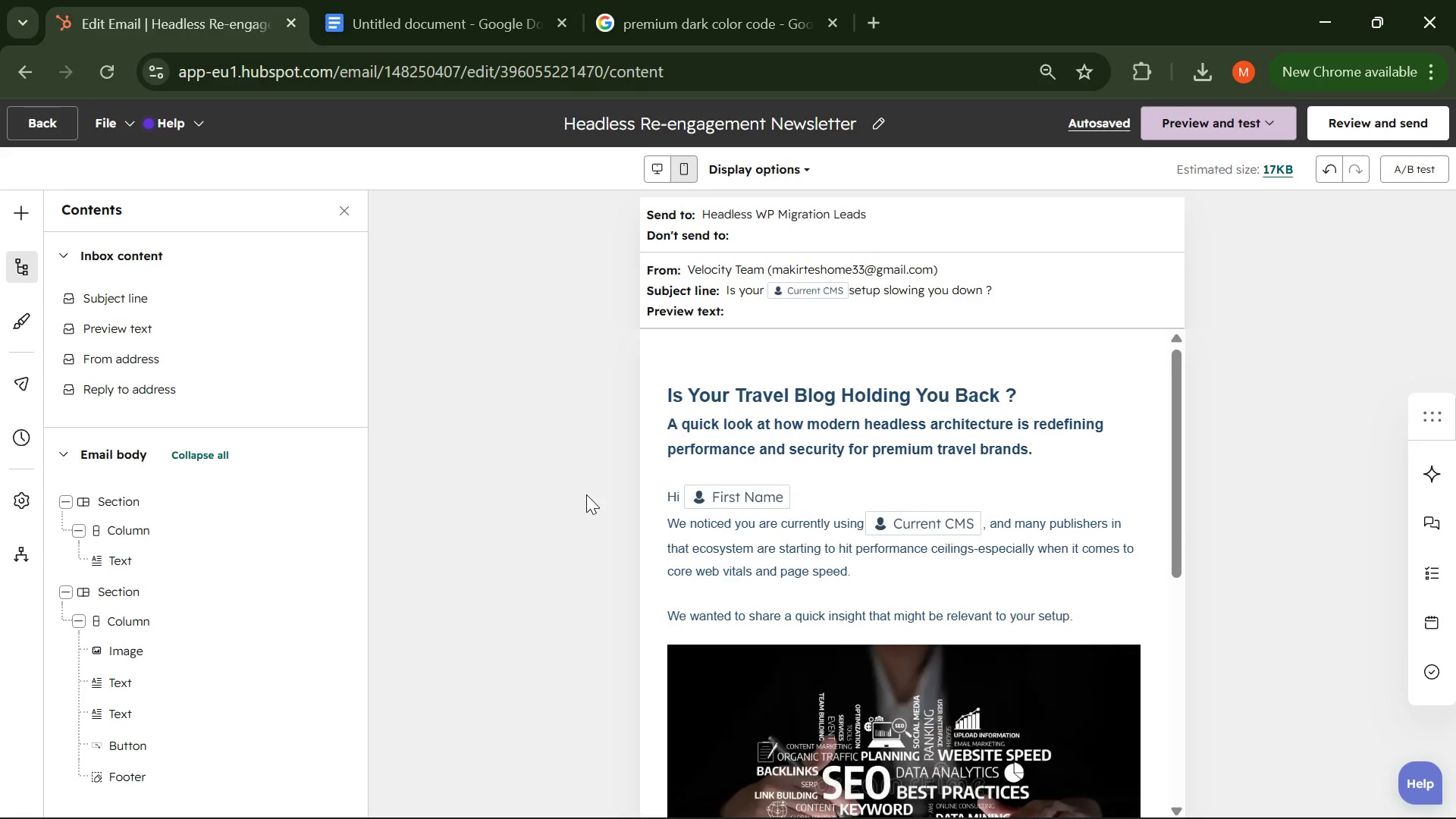 
wait(9.64)
 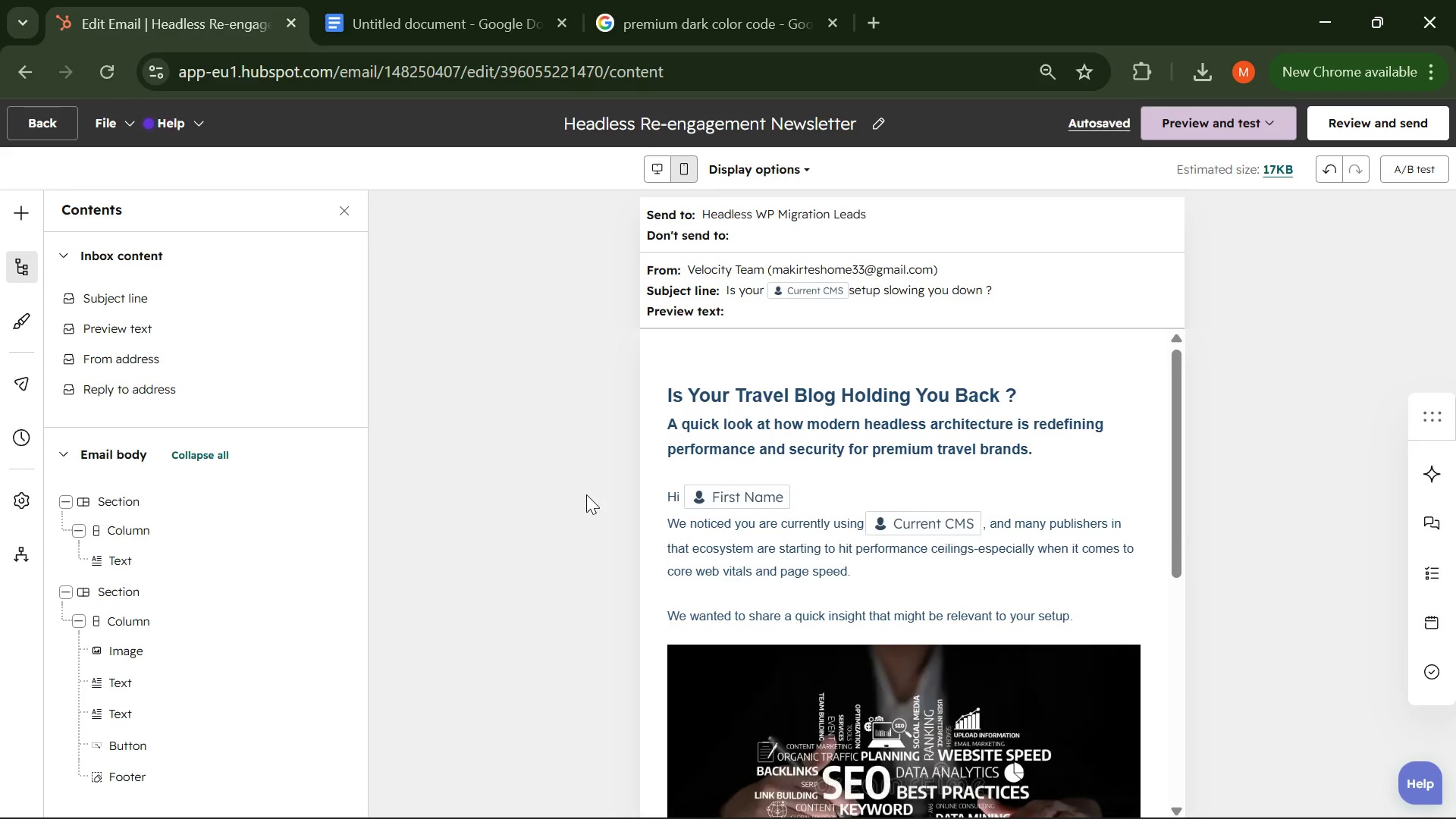 
left_click([751, 314])
 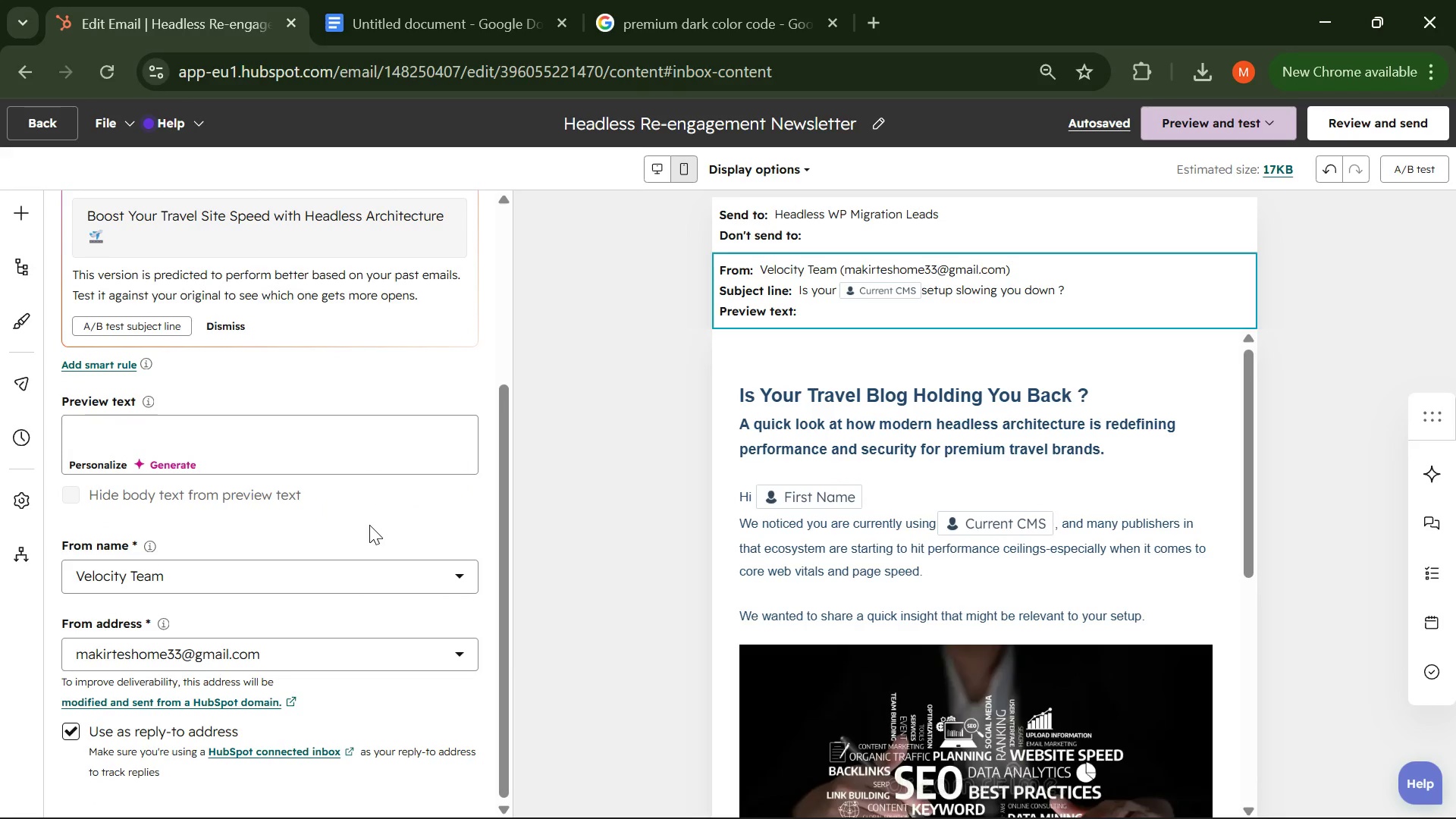 
left_click([468, 660])
 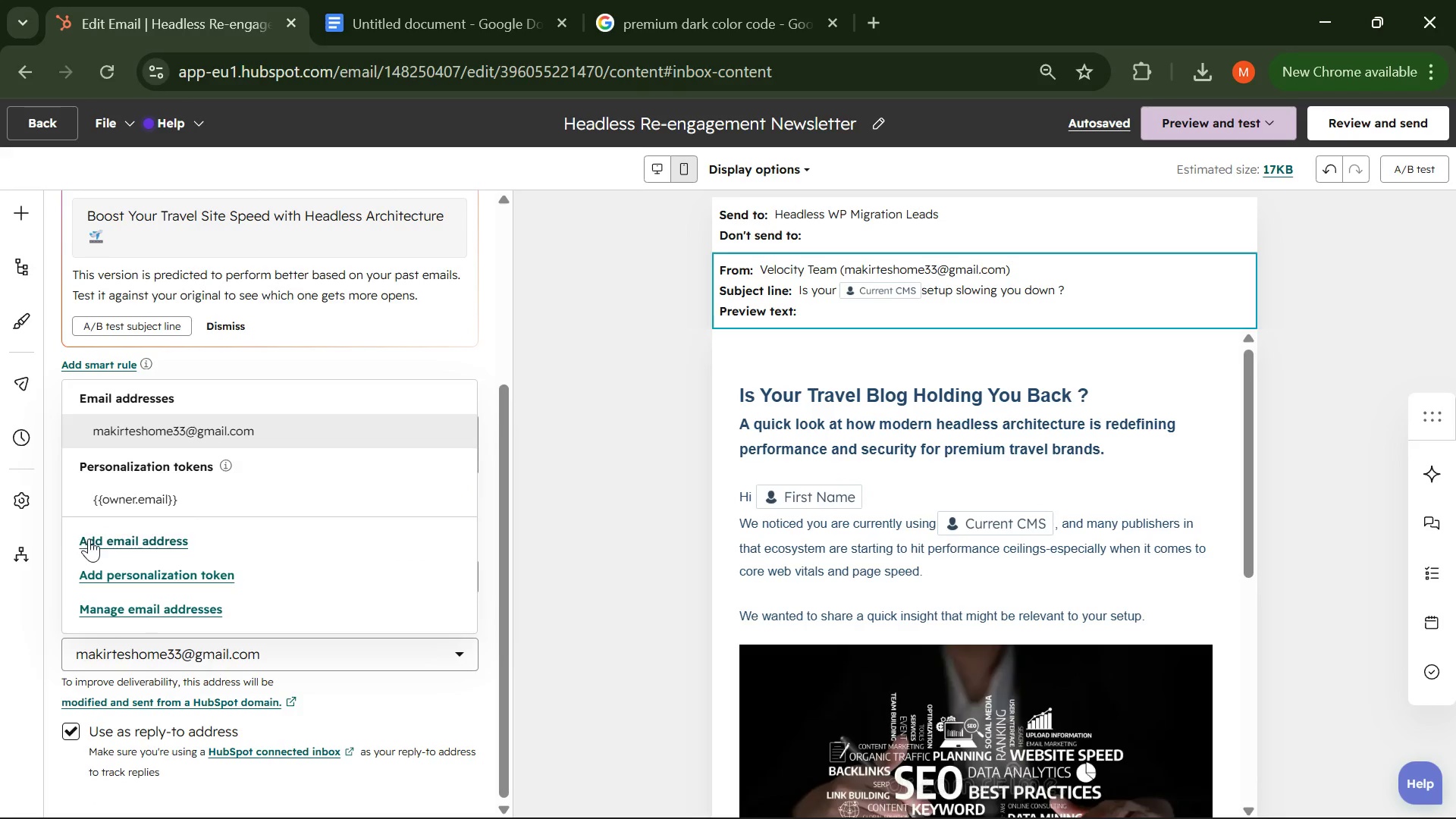 
left_click([130, 544])
 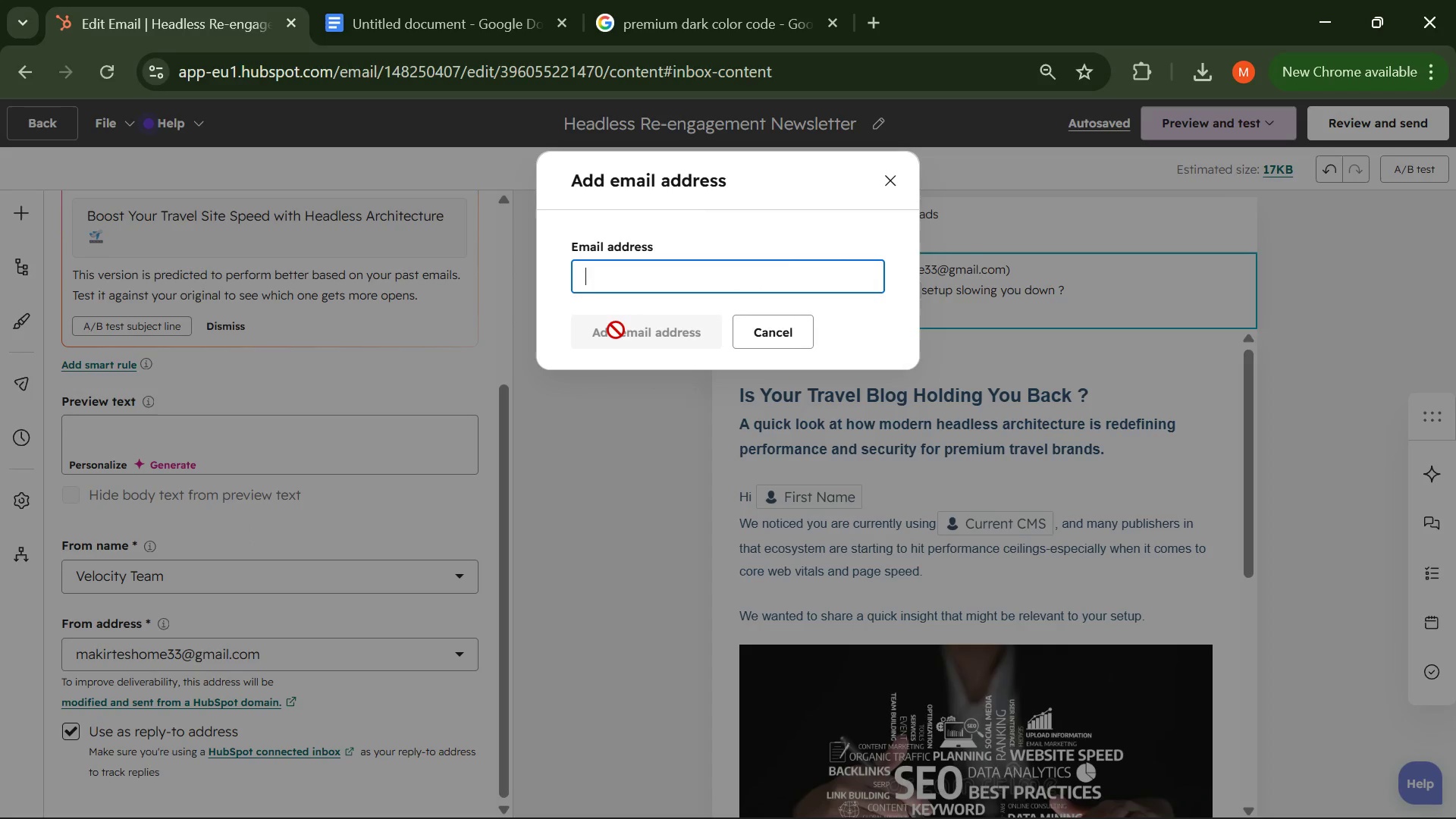 
type(team@velocityagency )
key(Backspace)
type(.com )
 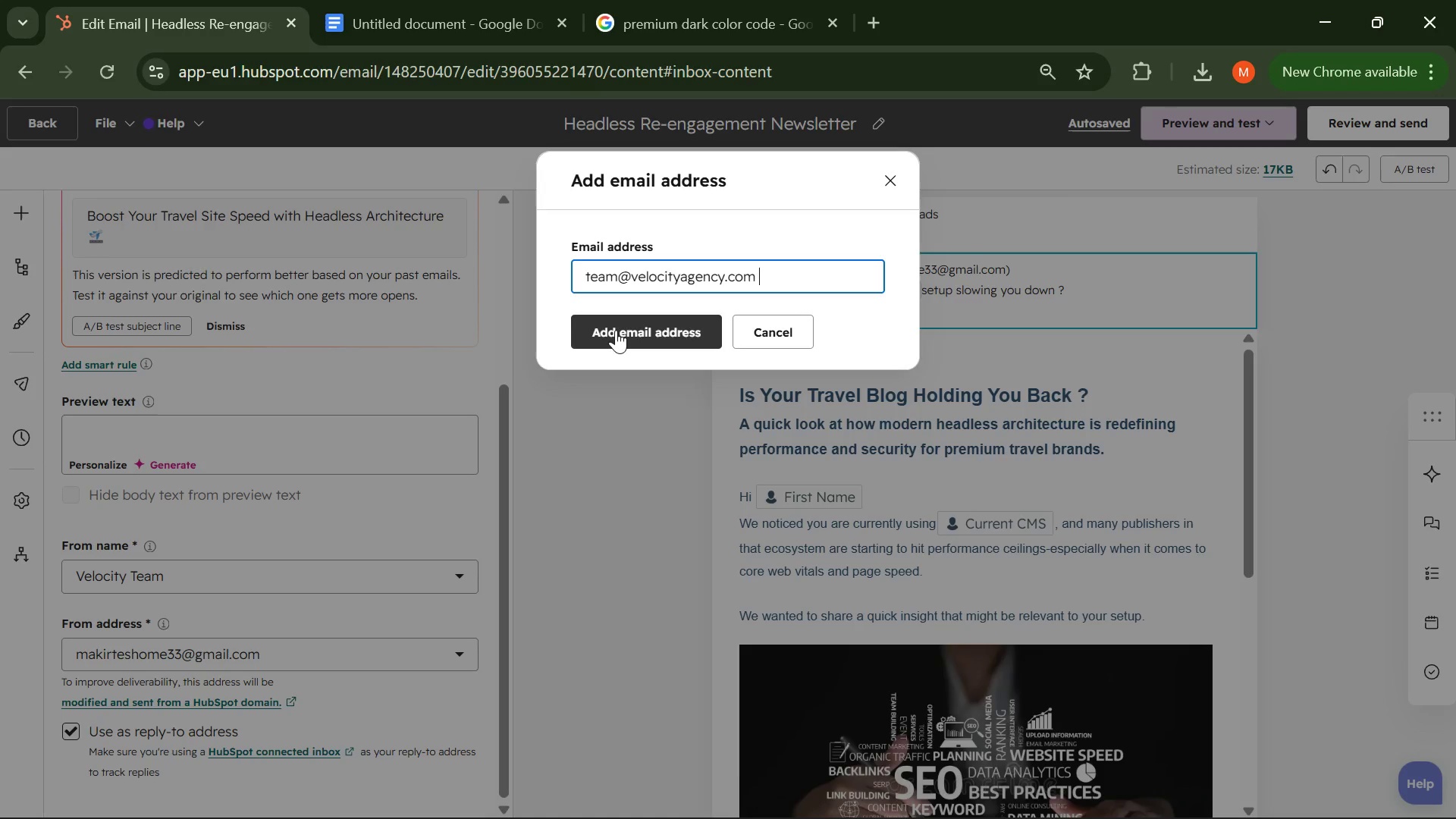 
left_click([616, 330])
 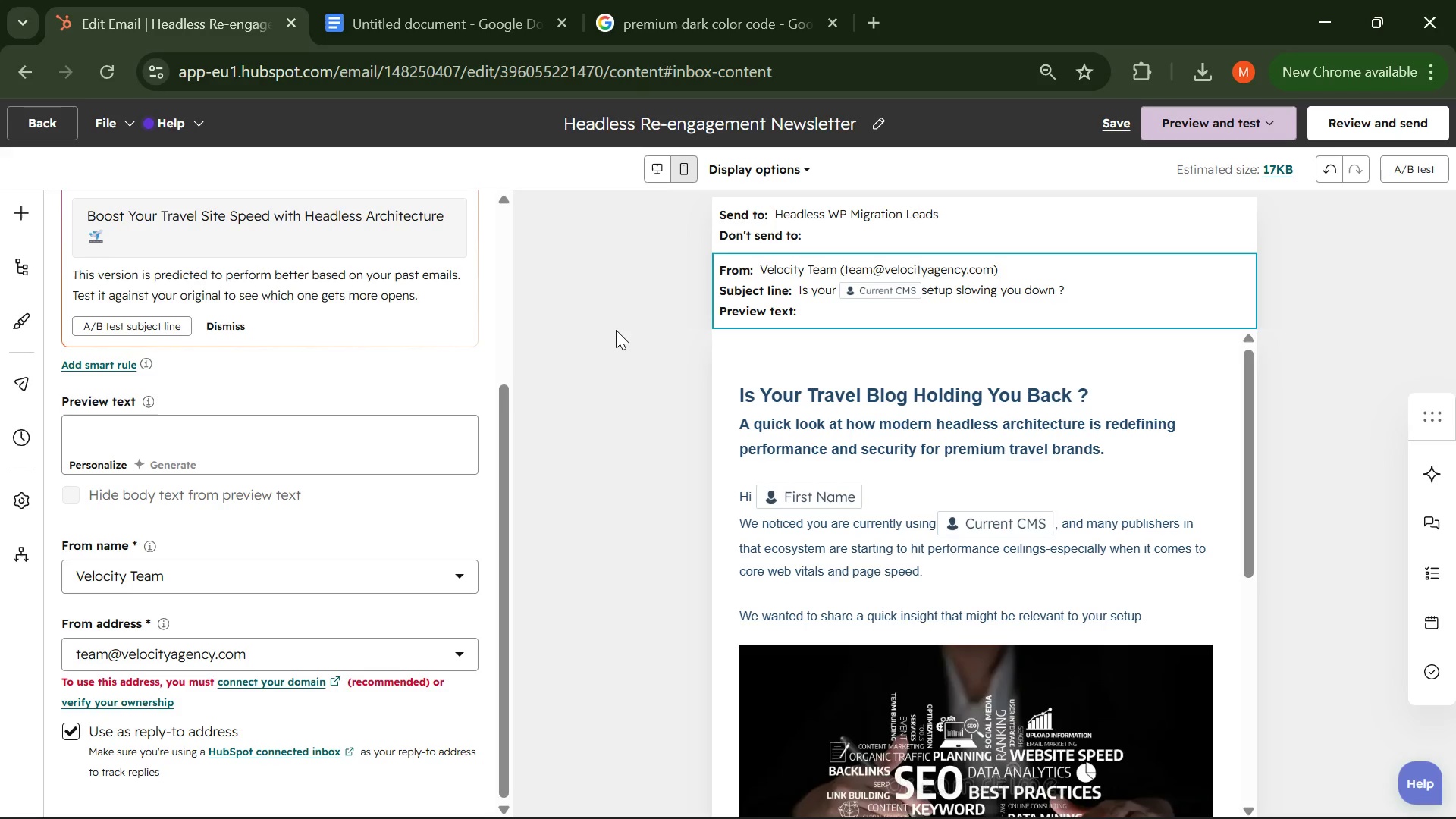 
scroll: coordinate [227, 674], scroll_direction: down, amount: 6.0
 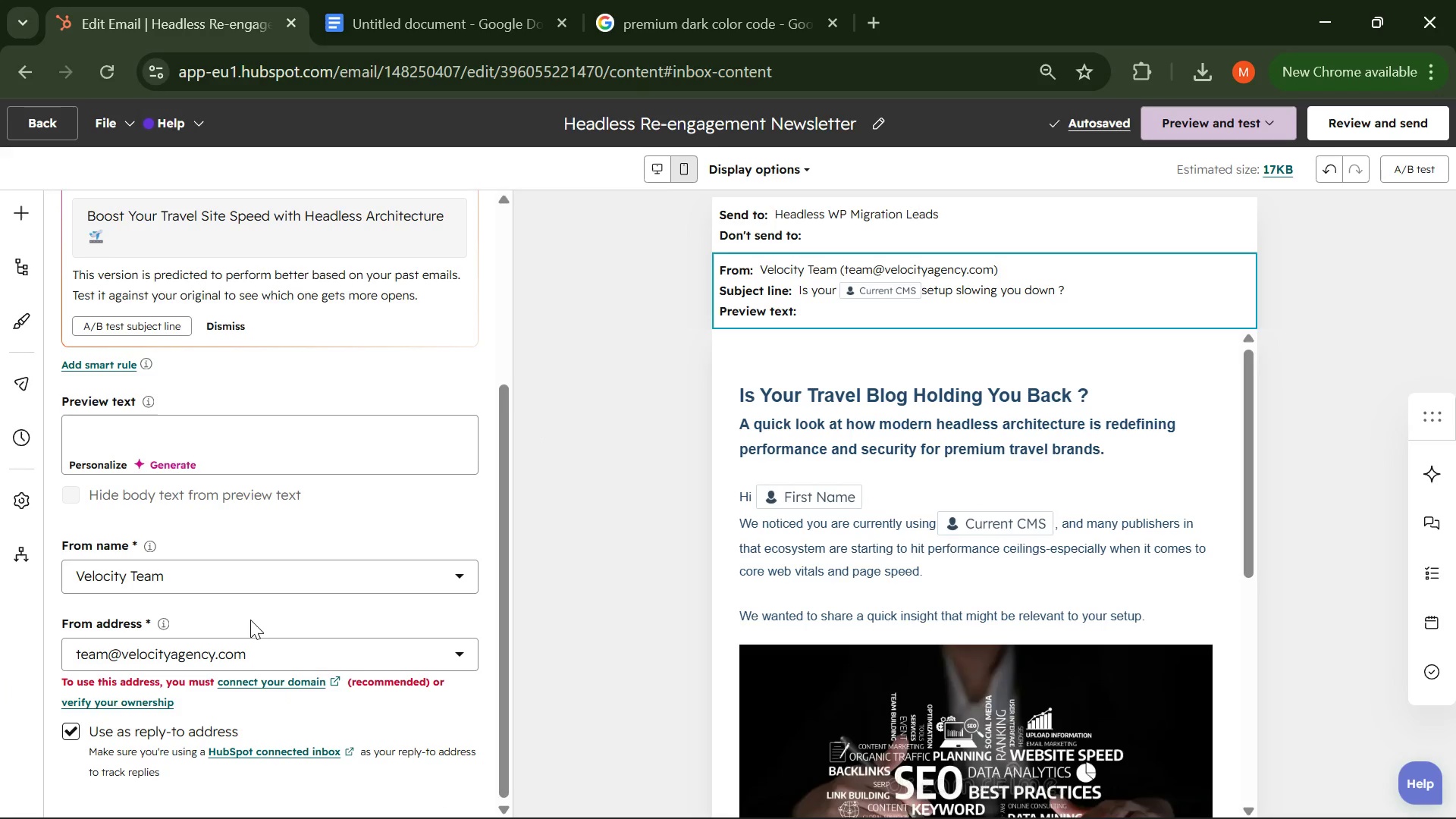 
wait(7.54)
 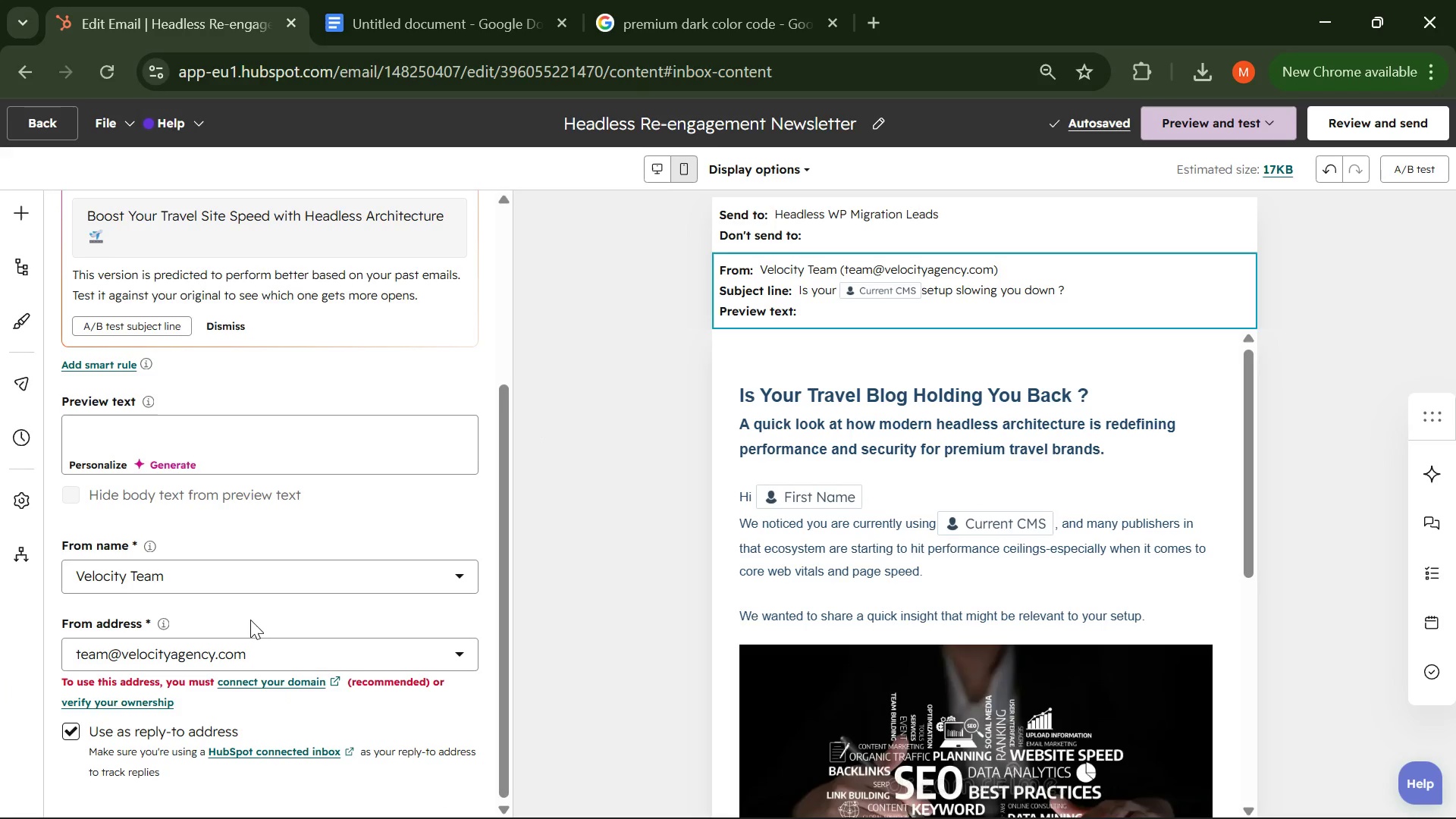 
left_click([111, 416])
 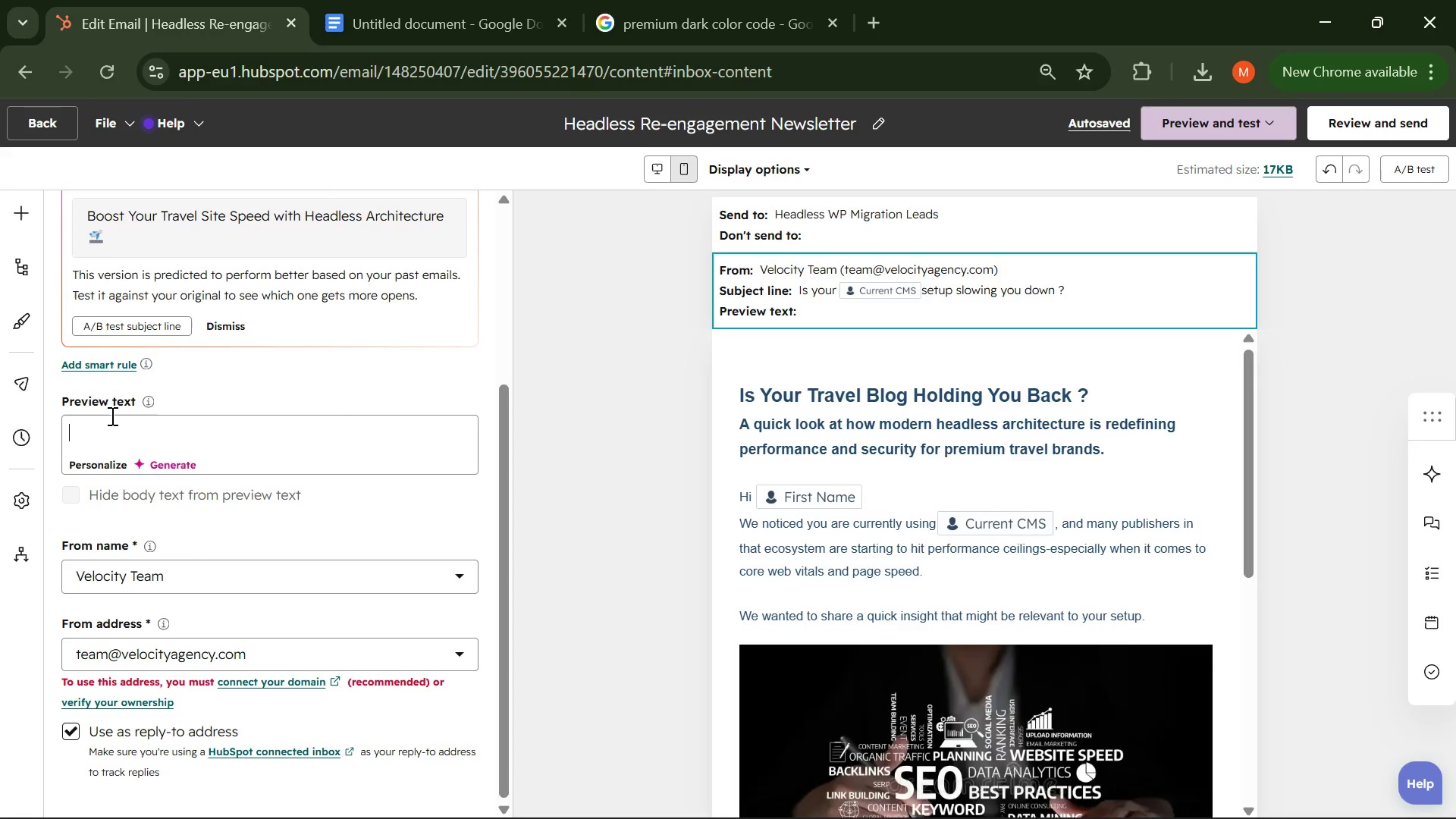 
type(A qucik Insight on improving performance, security and core web vitals )
key(Backspace)
type(. )
 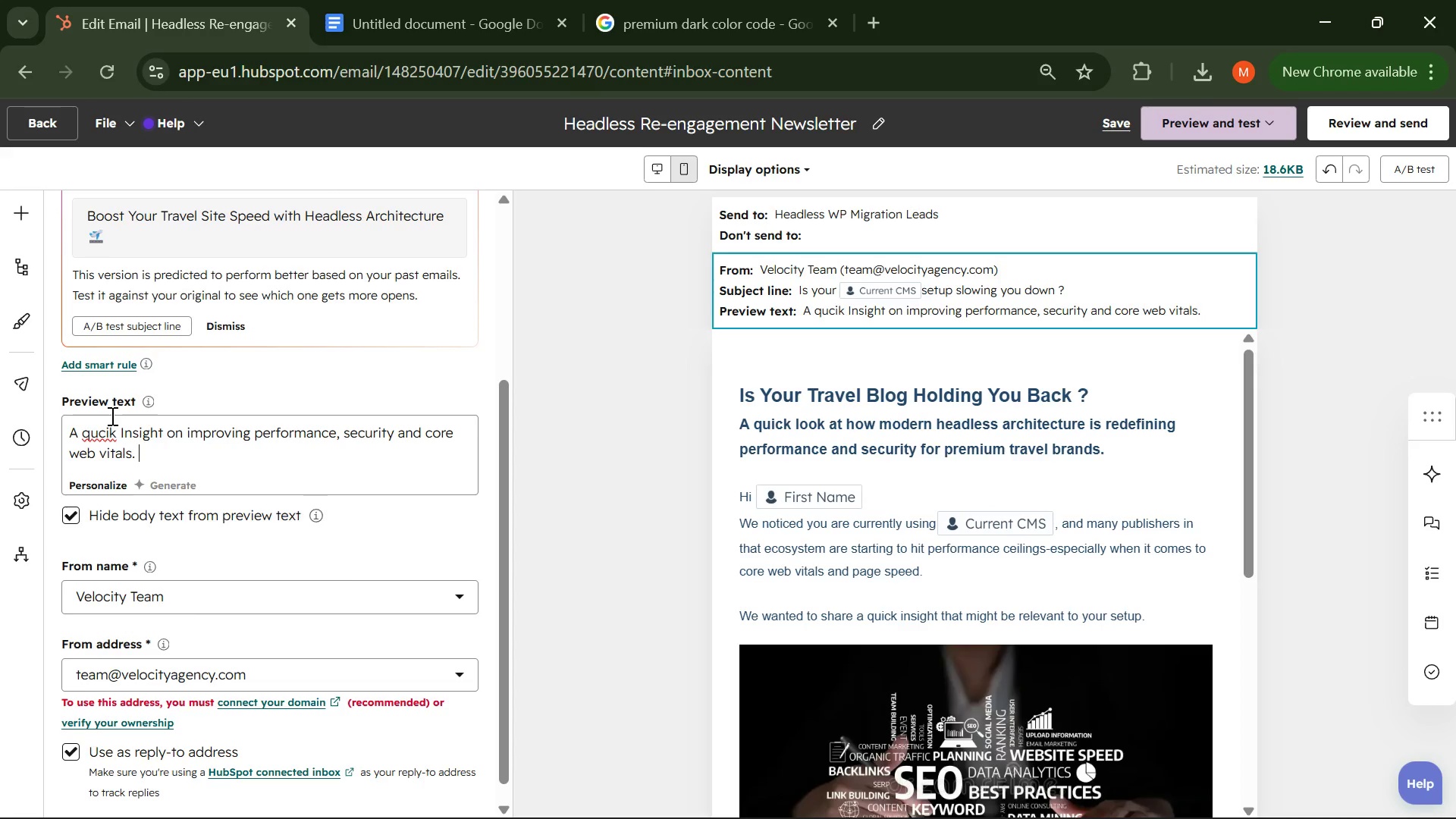 
left_click([118, 431])
 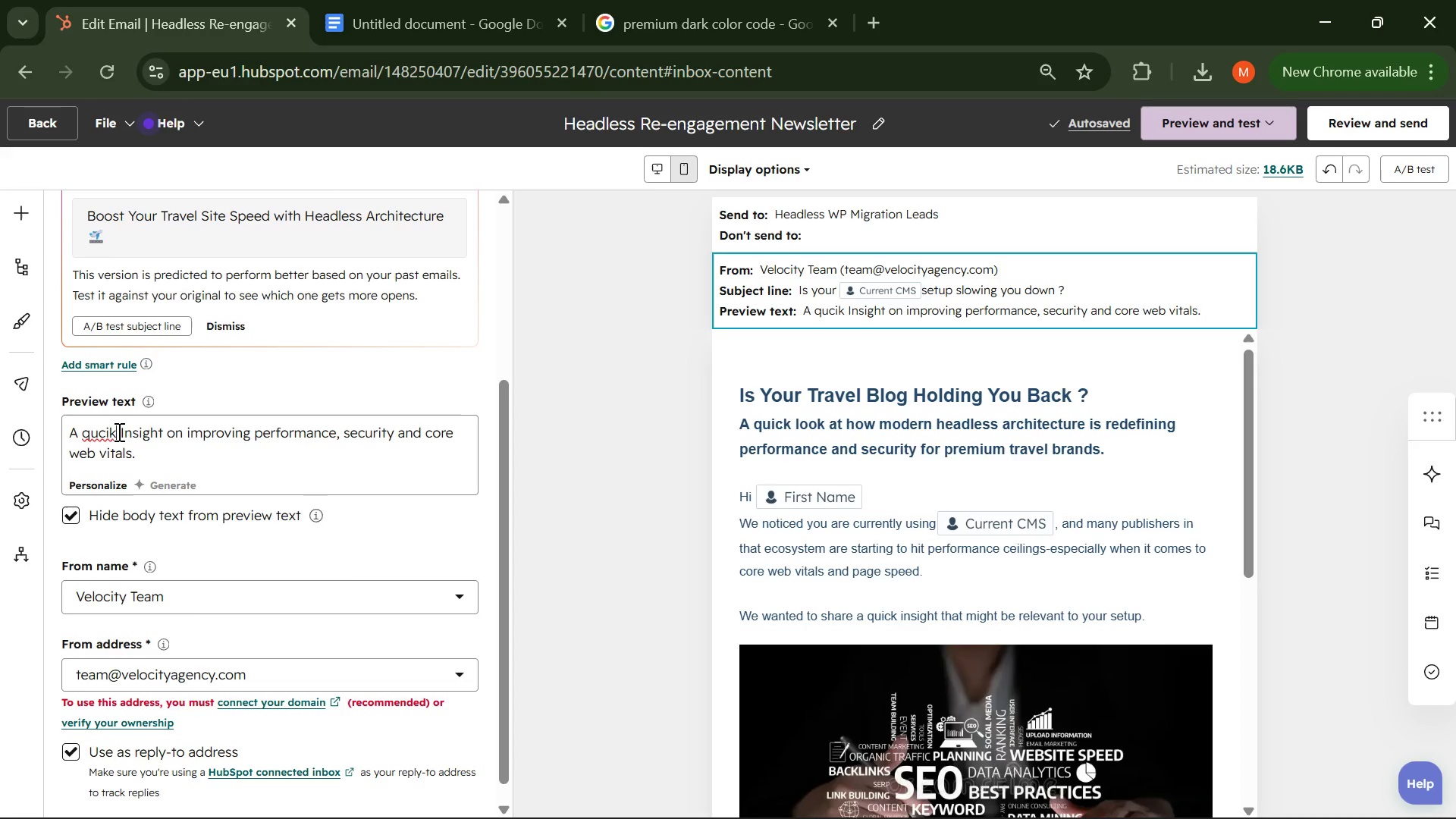 
key(Backspace)
key(Backspace)
key(Backspace)
type(ick)
 